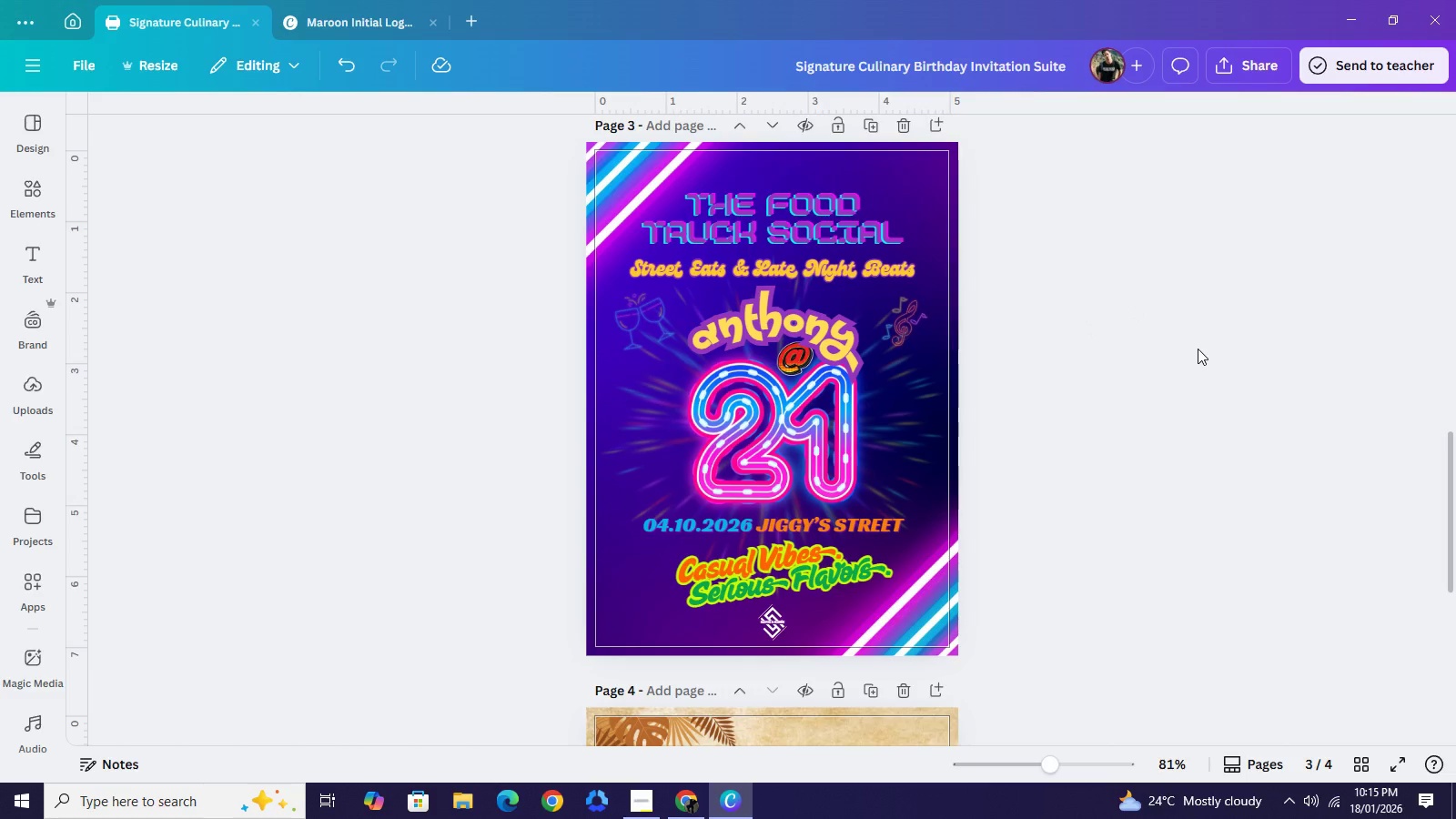 
scroll: coordinate [1198, 349], scroll_direction: up, amount: 1.0
 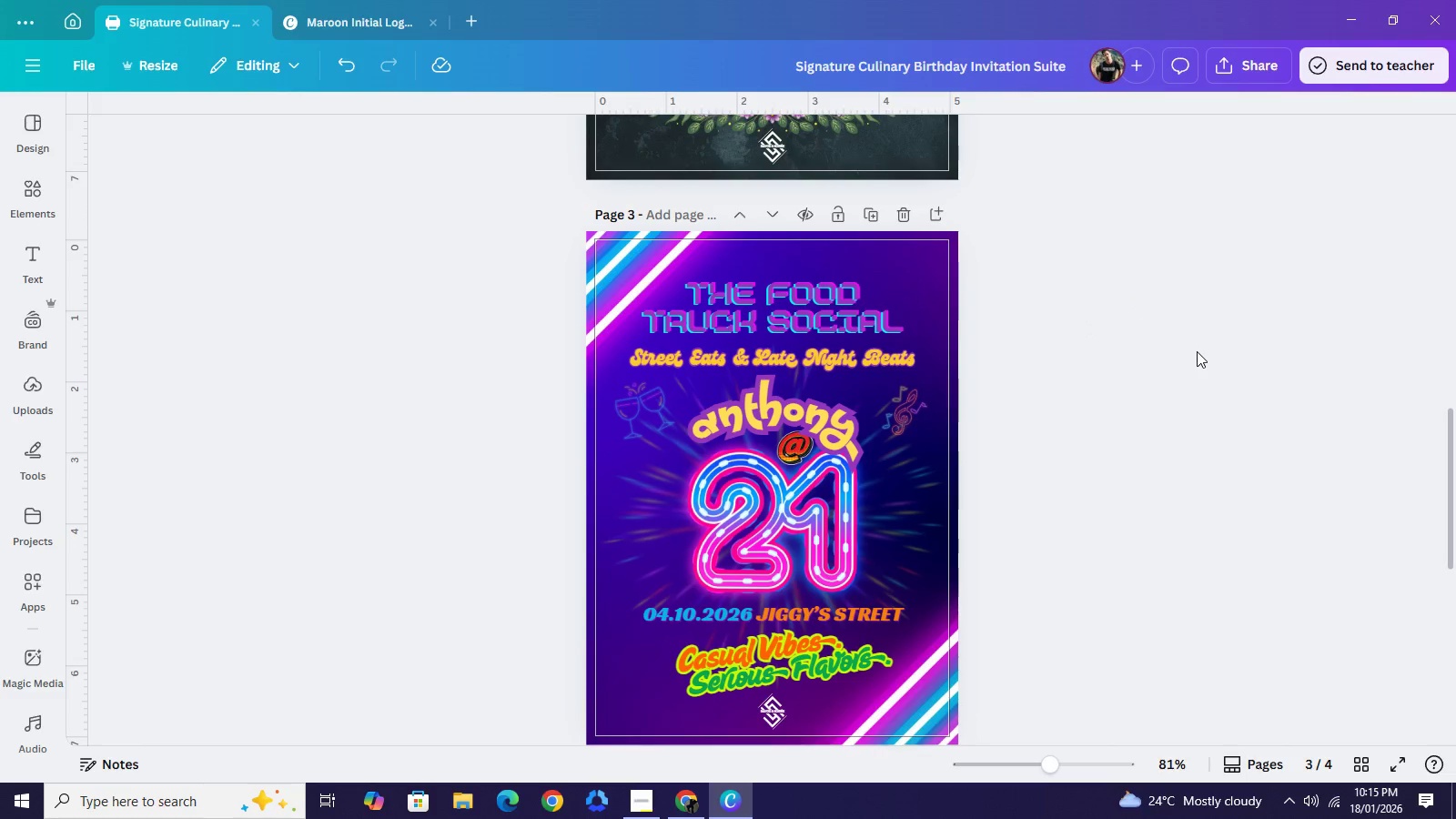 
scroll: coordinate [1195, 355], scroll_direction: down, amount: 3.0
 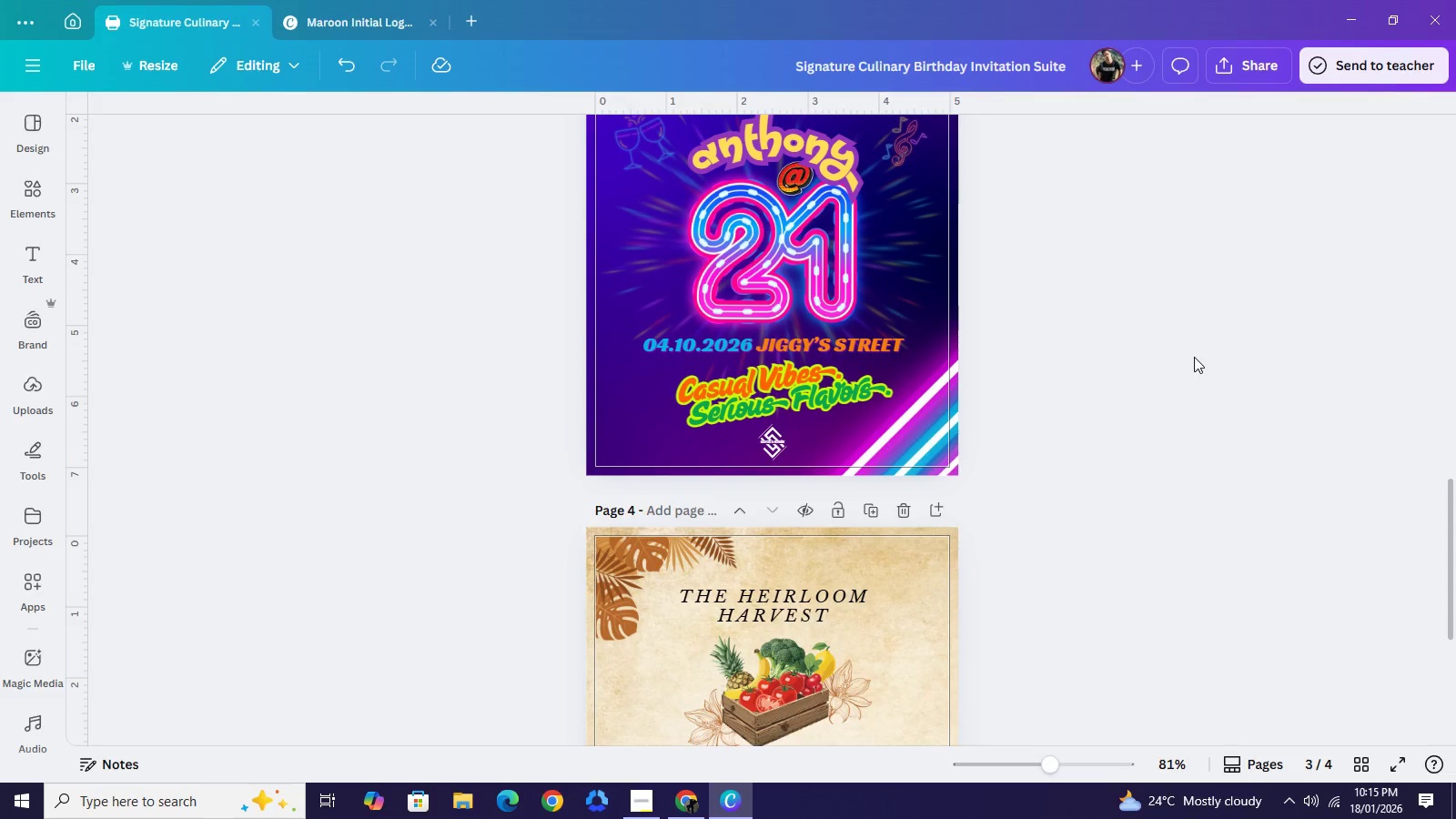 
scroll: coordinate [1194, 357], scroll_direction: up, amount: 2.0
 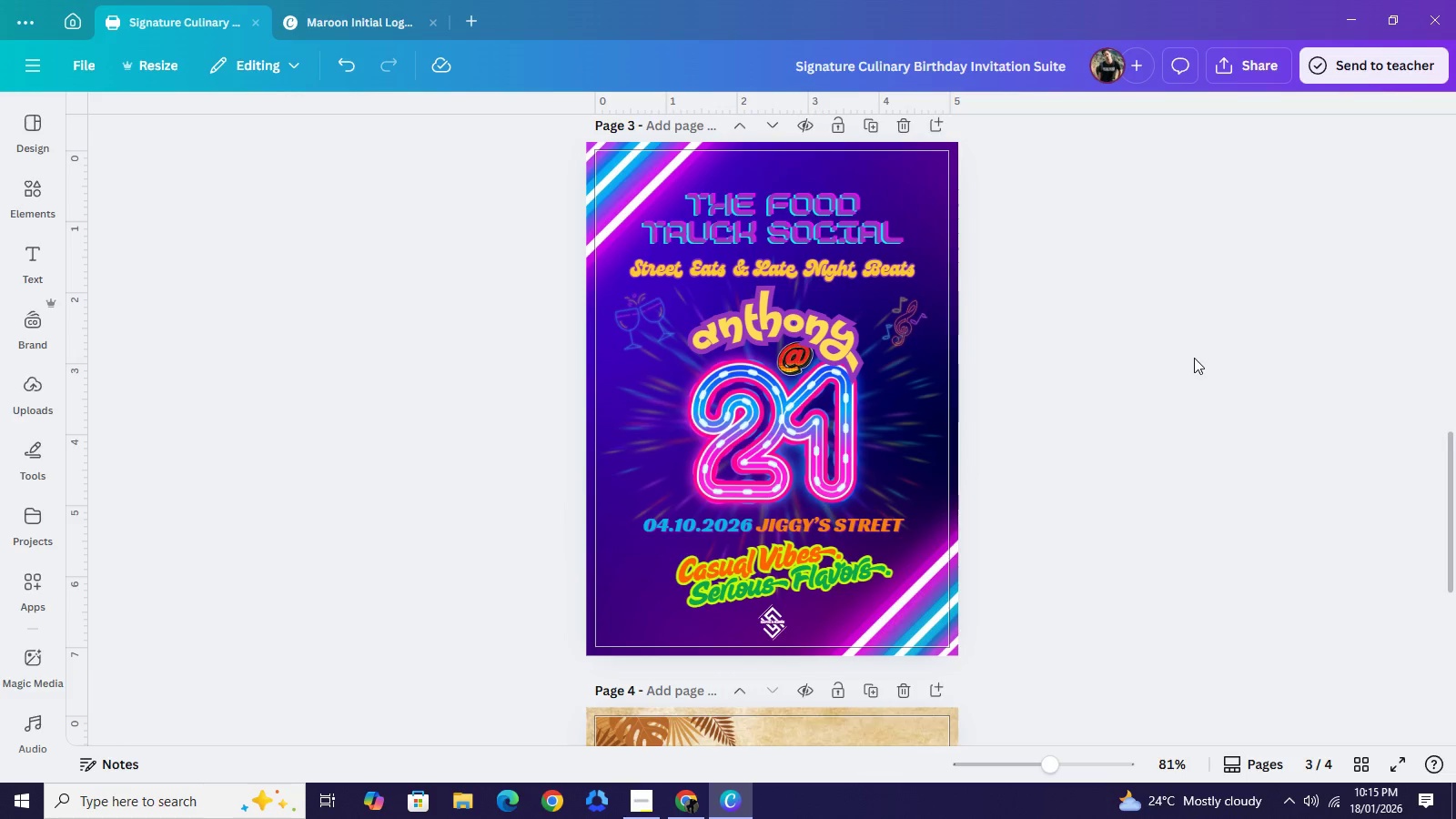 
scroll: coordinate [1187, 360], scroll_direction: down, amount: 7.0
 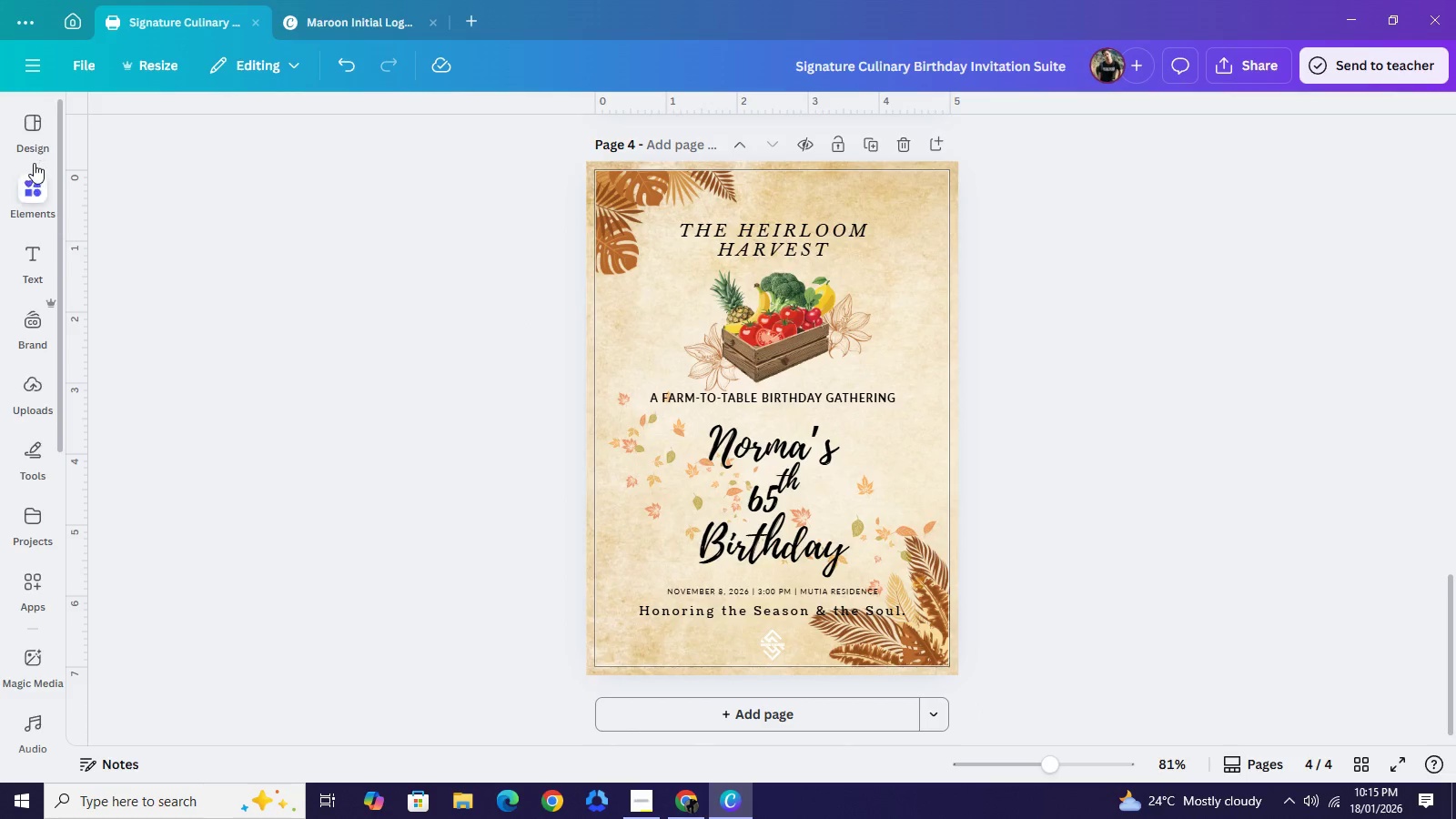 
left_click([29, 184])
 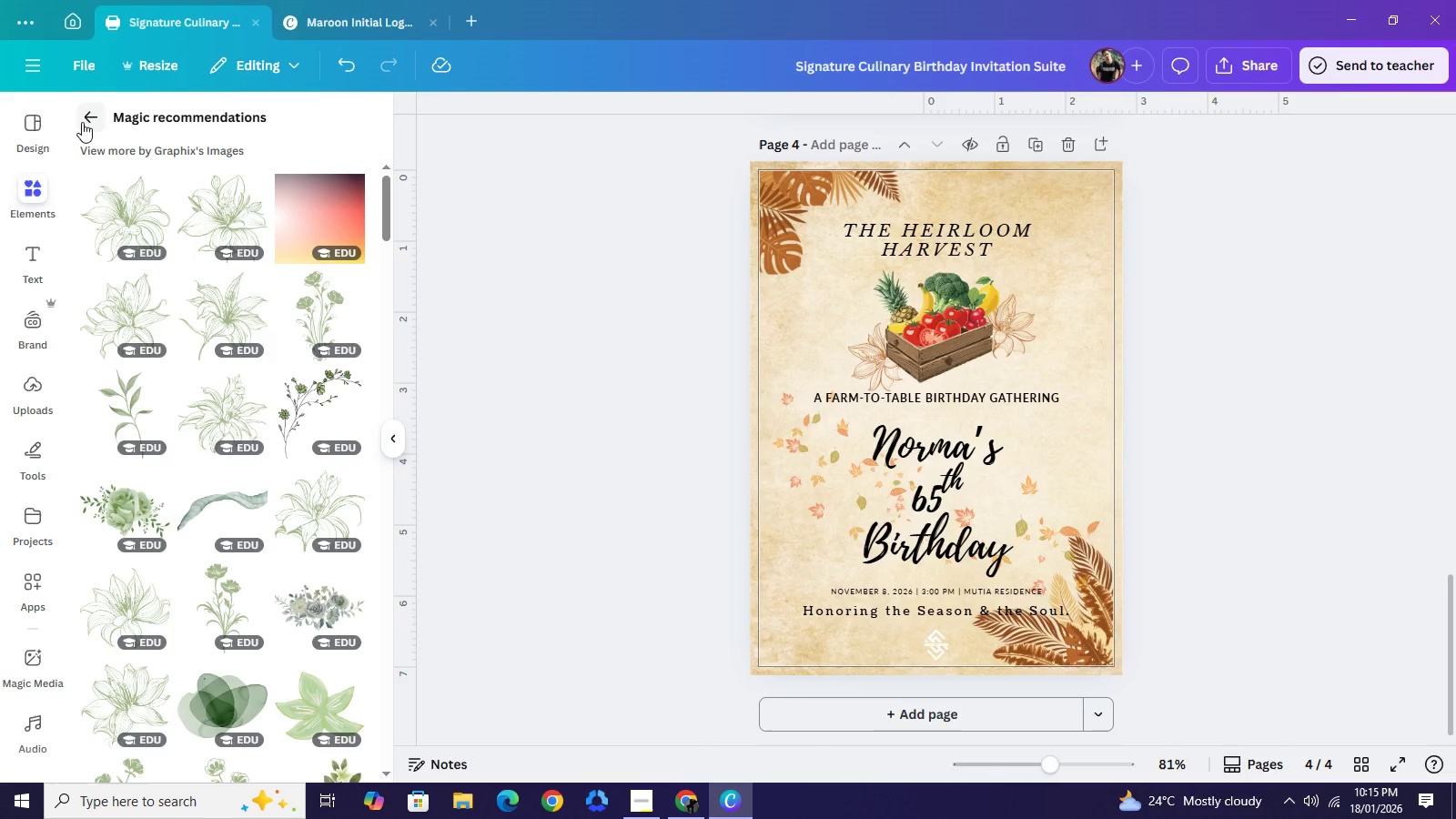 
left_click([82, 122])
 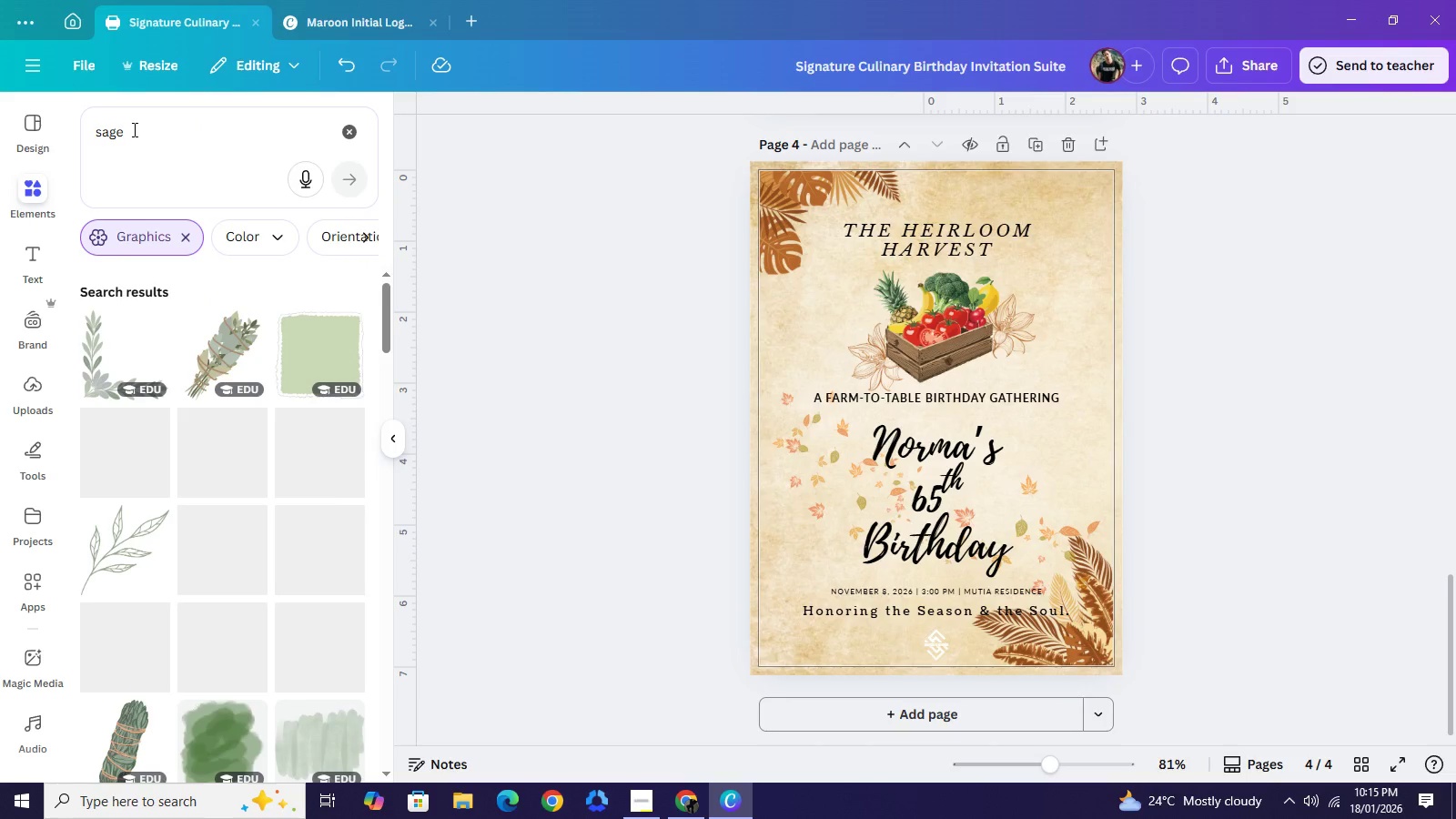 
left_click_drag(start_coordinate=[133, 129], to_coordinate=[60, 147])
 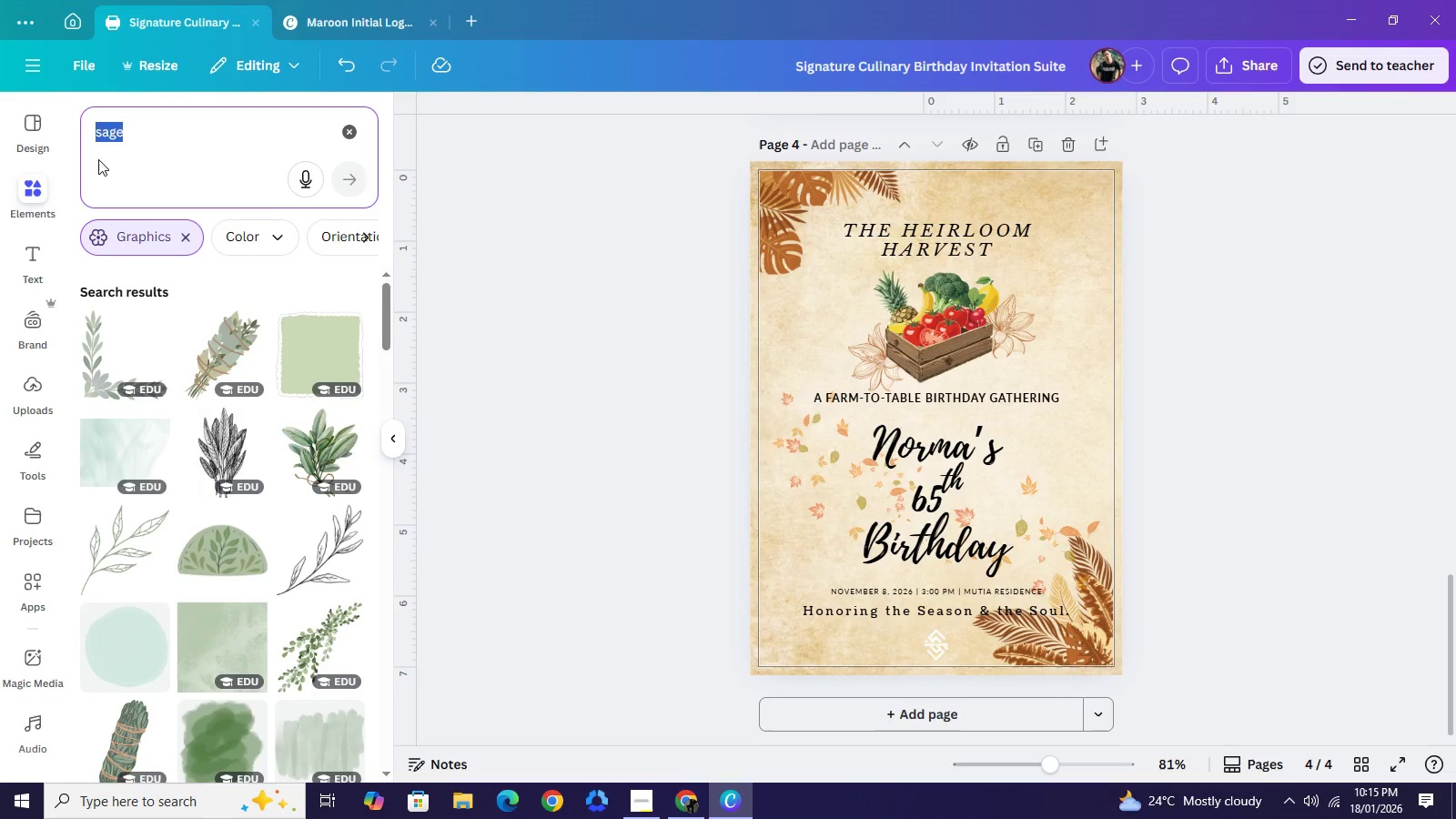 
type(rustic border)
key(NumpadEnter)
 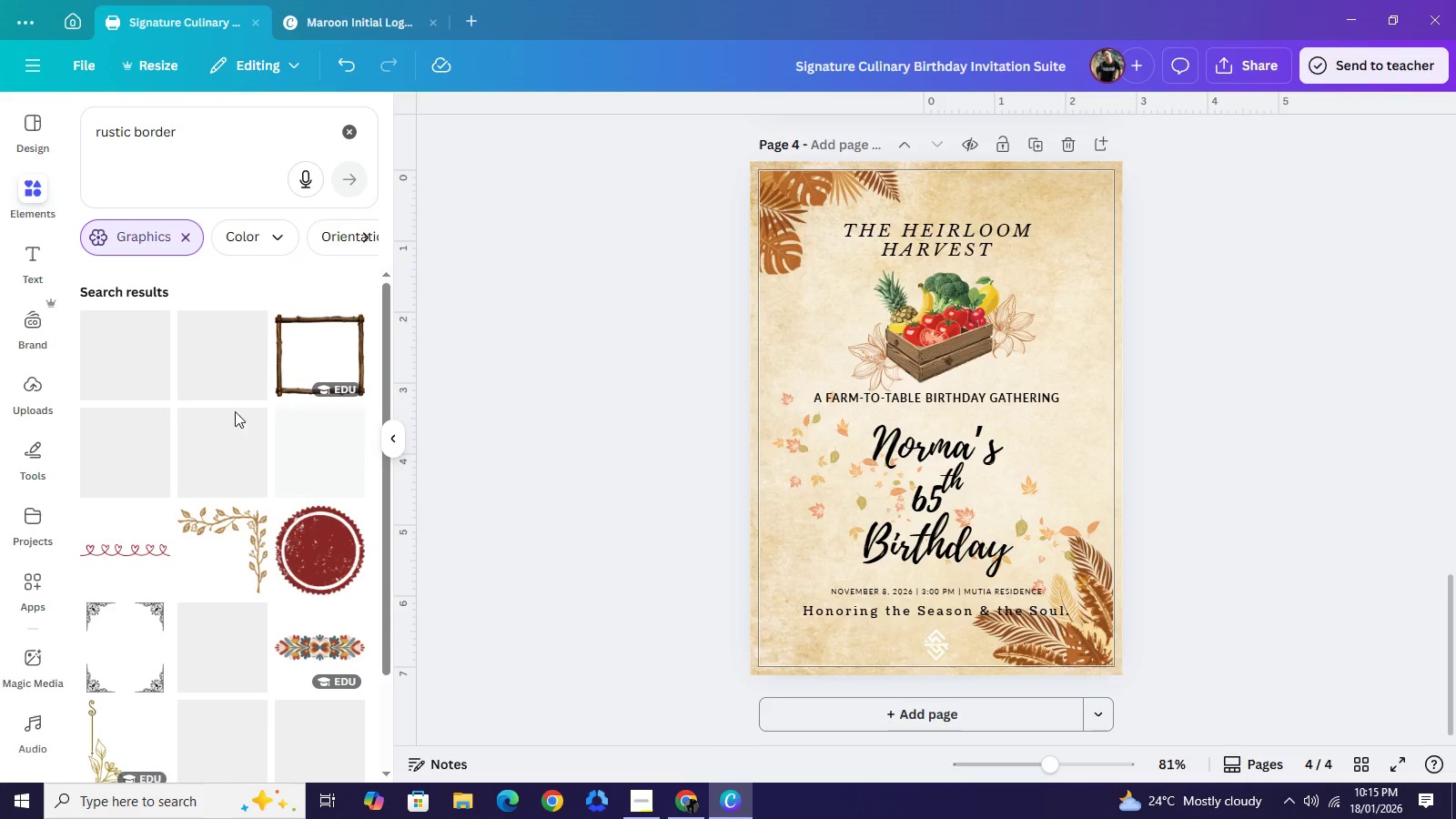 
mouse_move([219, 404])
 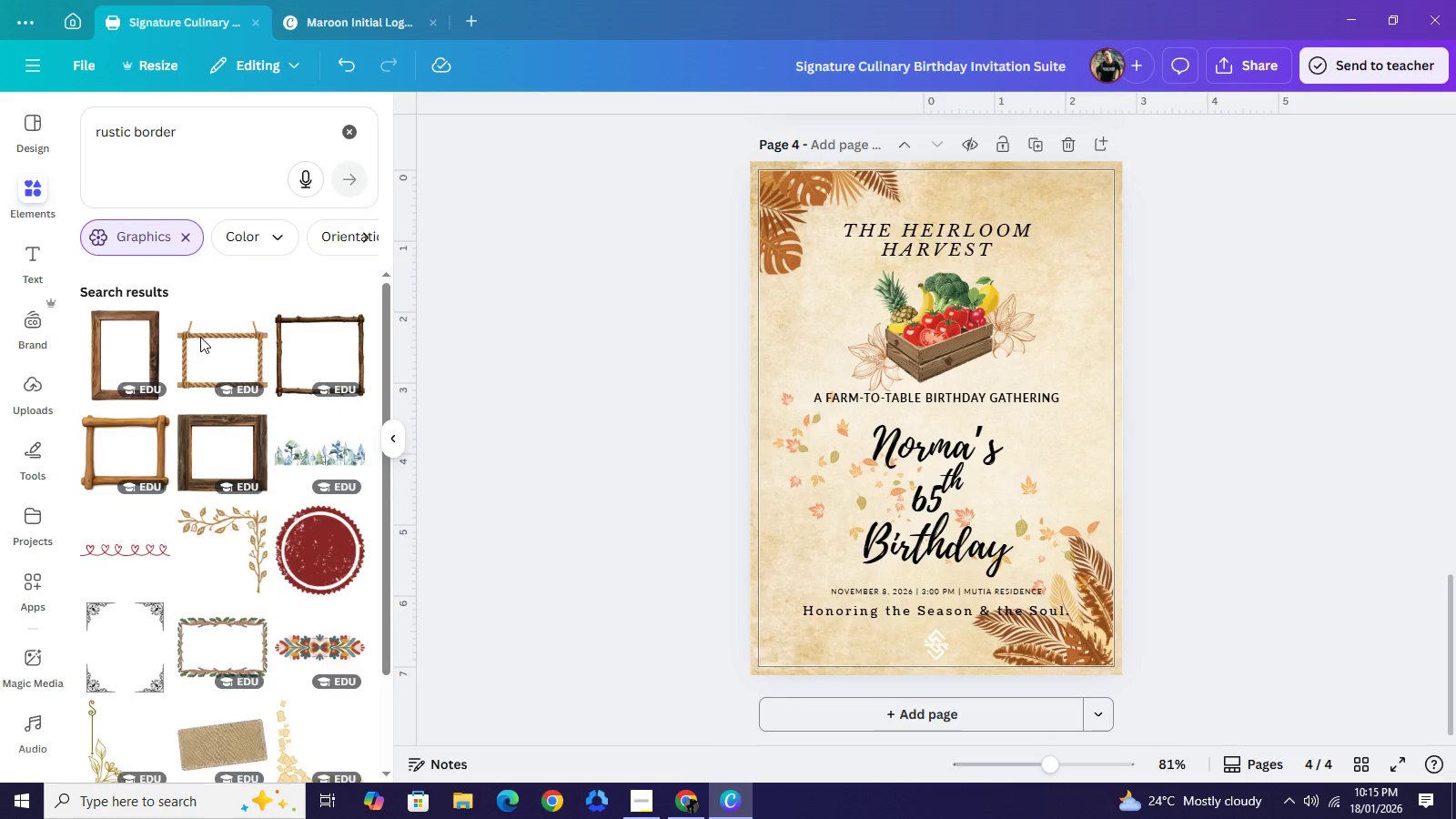 
scroll: coordinate [199, 394], scroll_direction: down, amount: 13.0
 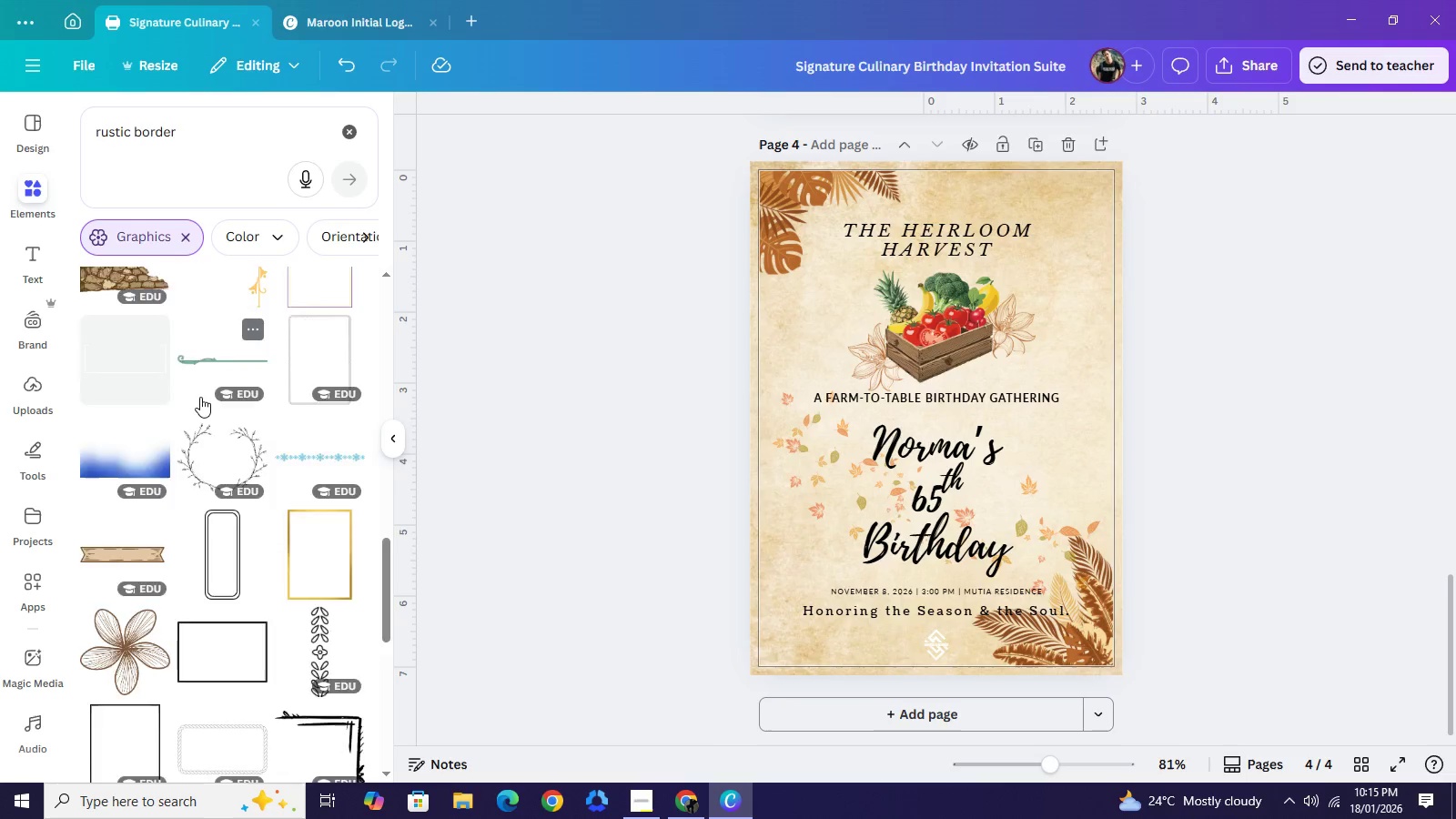 
scroll: coordinate [200, 399], scroll_direction: down, amount: 4.0
 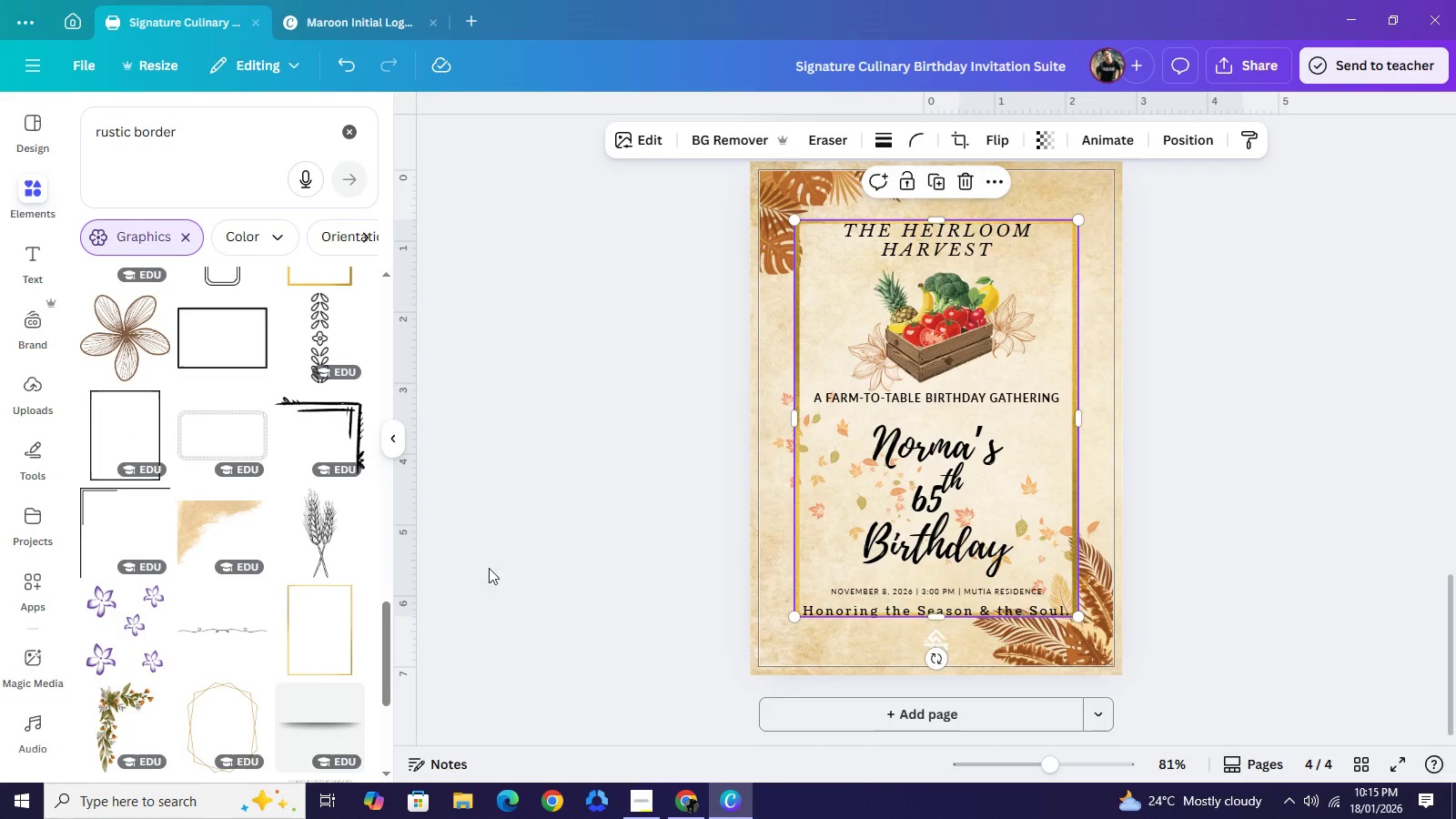 
left_click([1236, 357])
 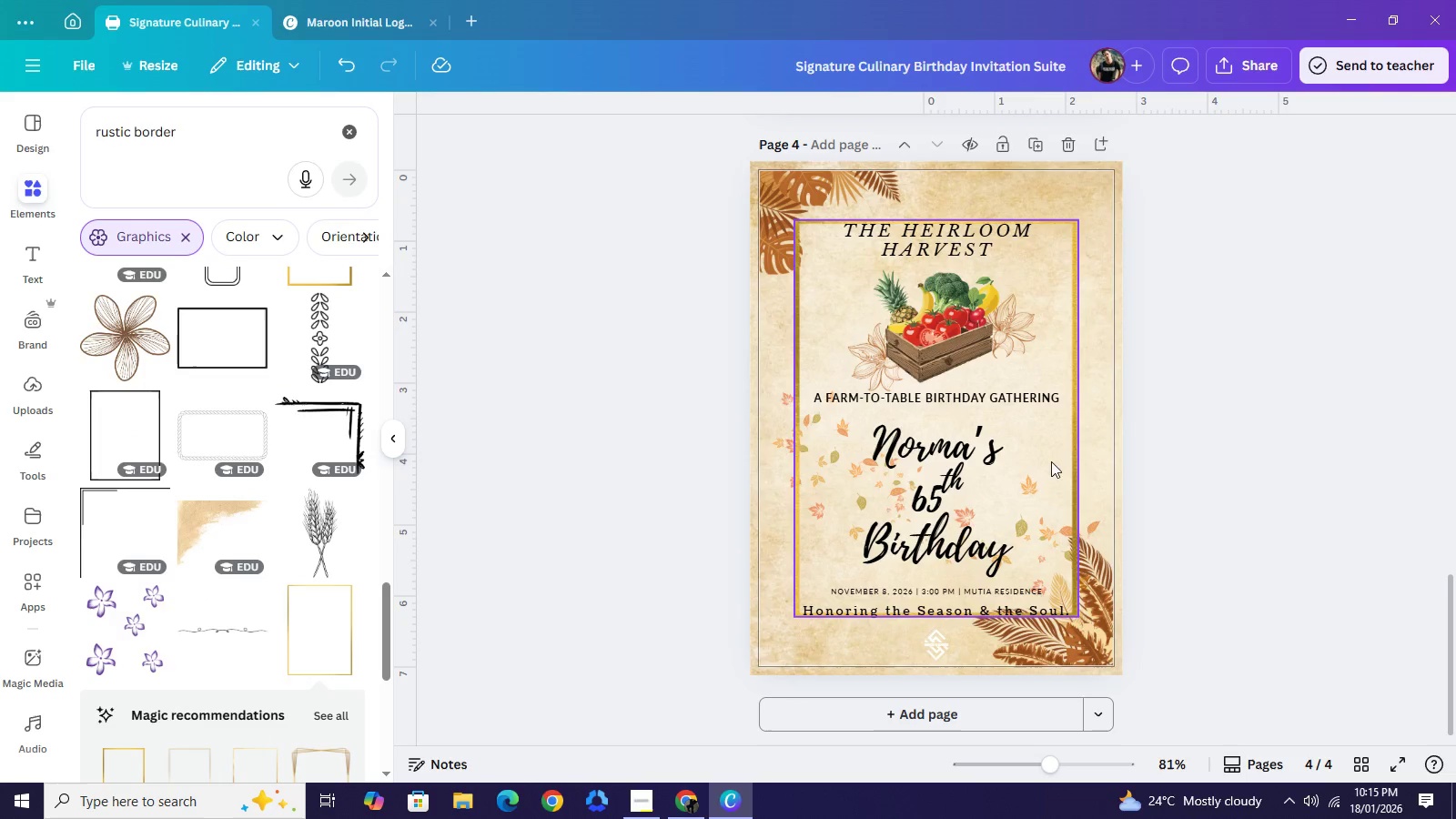 
left_click_drag(start_coordinate=[1059, 458], to_coordinate=[1037, 429])
 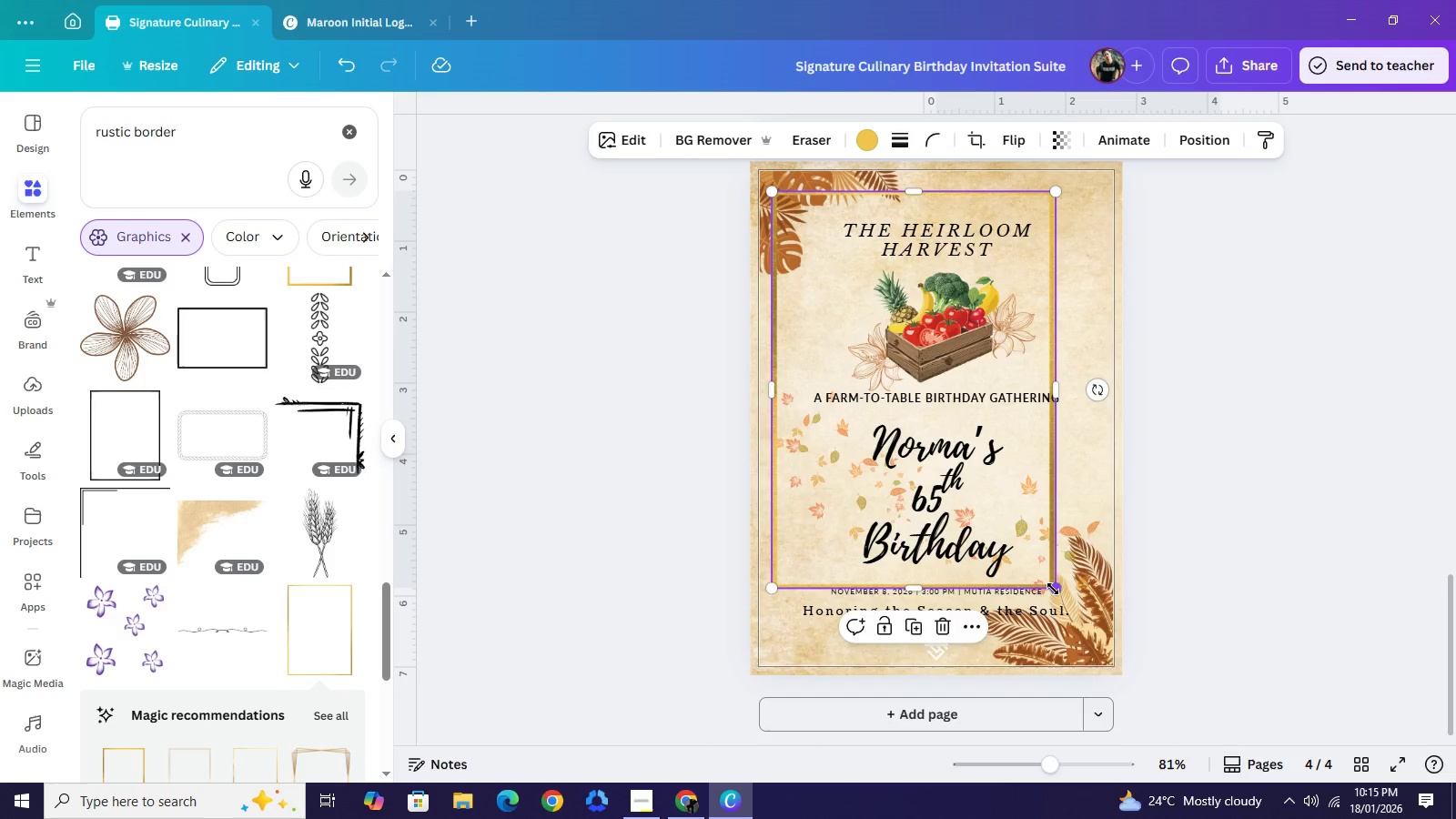 
left_click_drag(start_coordinate=[1052, 589], to_coordinate=[1107, 645])
 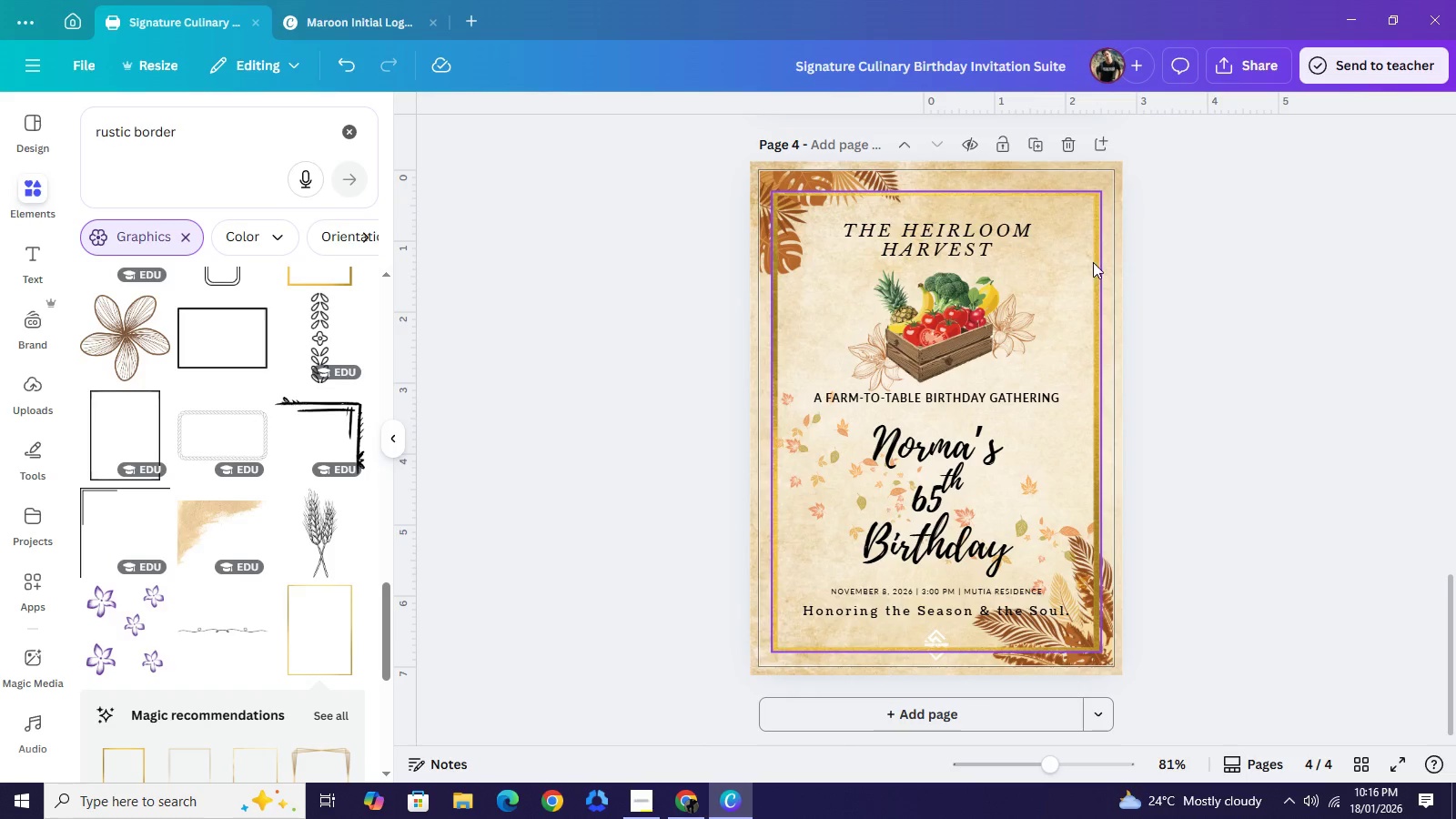 
left_click([1096, 261])
 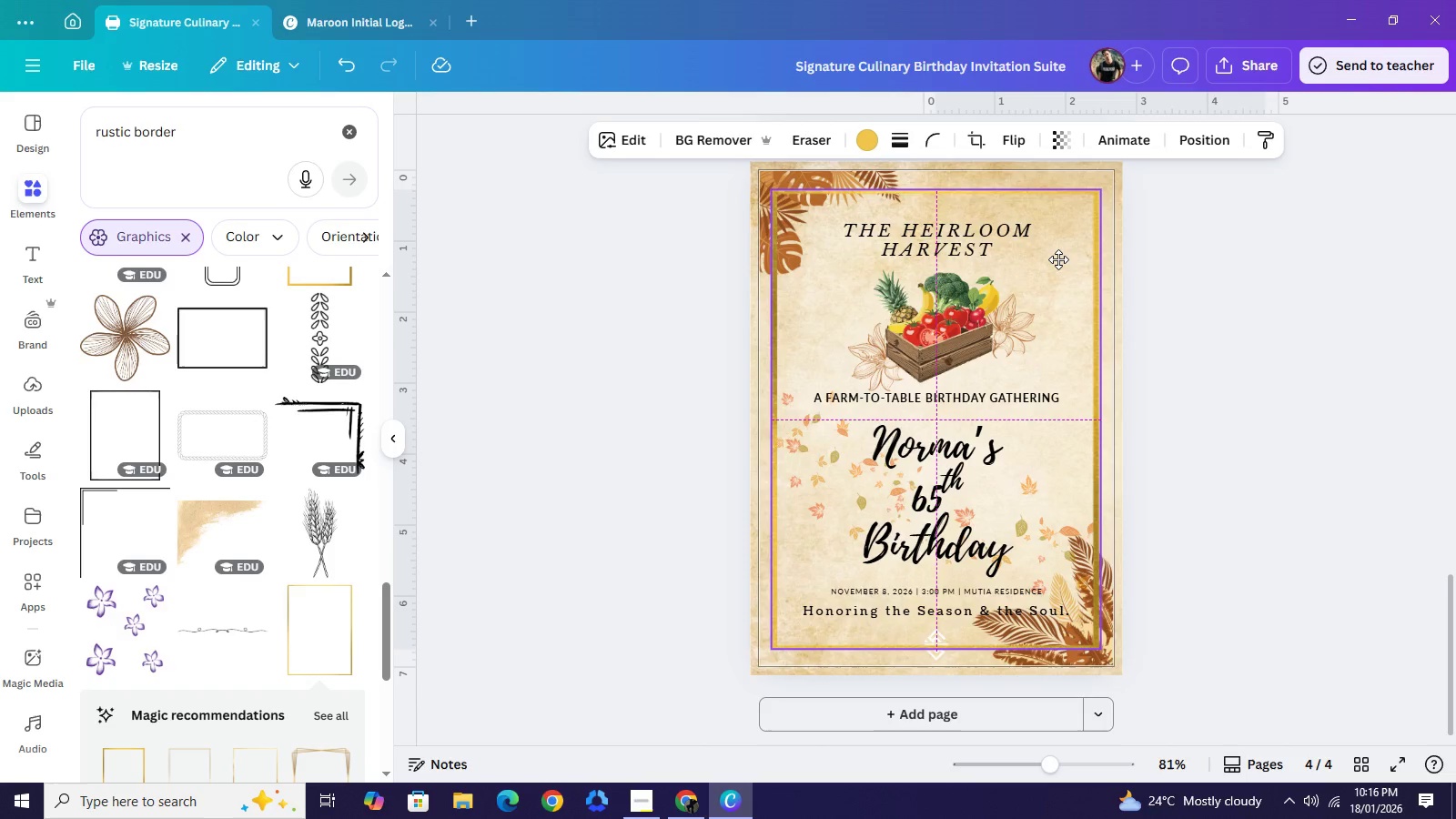 
wait(10.47)
 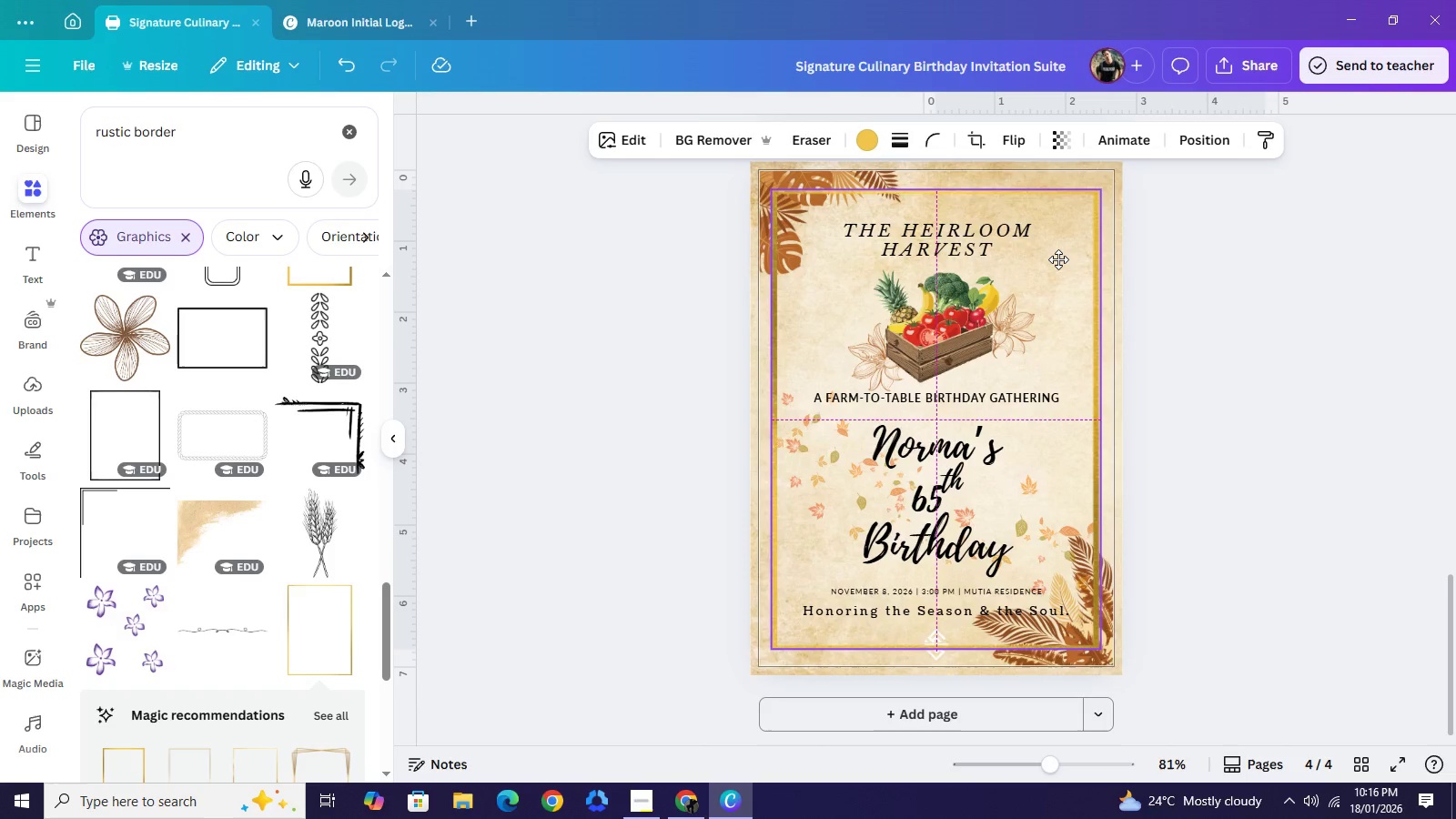 
left_click([1170, 540])
 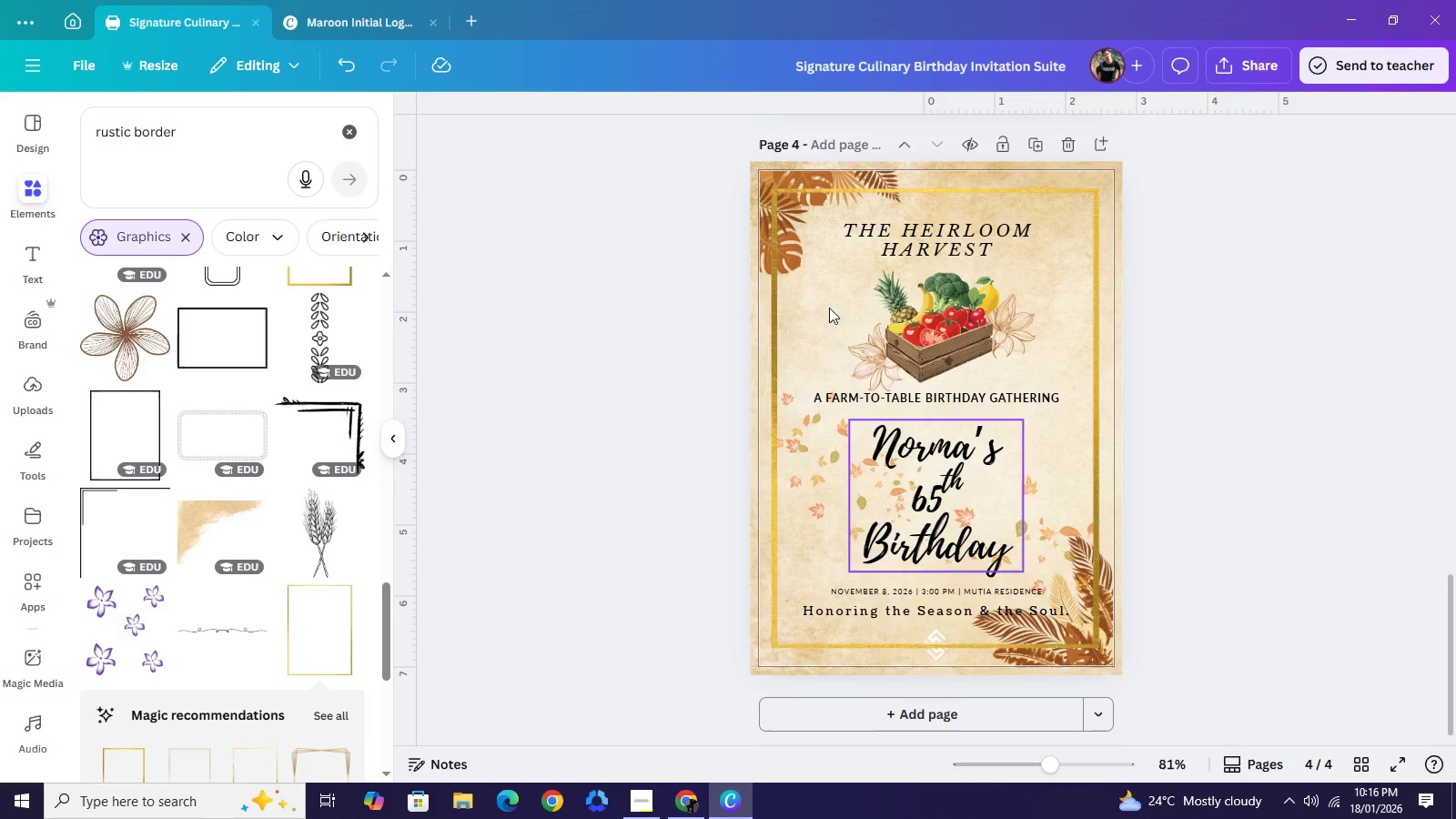 
wait(5.09)
 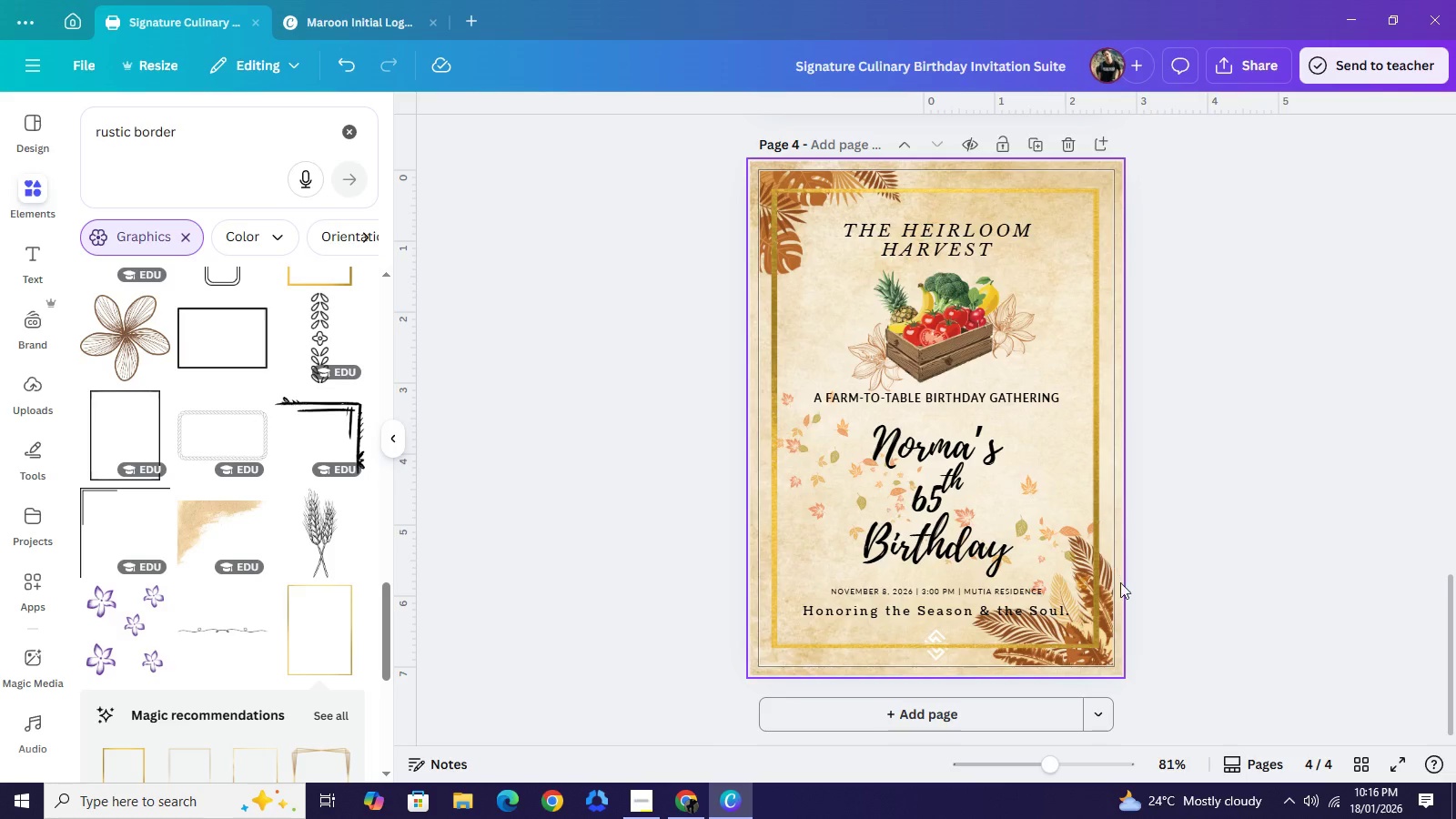 
left_click([801, 174])
 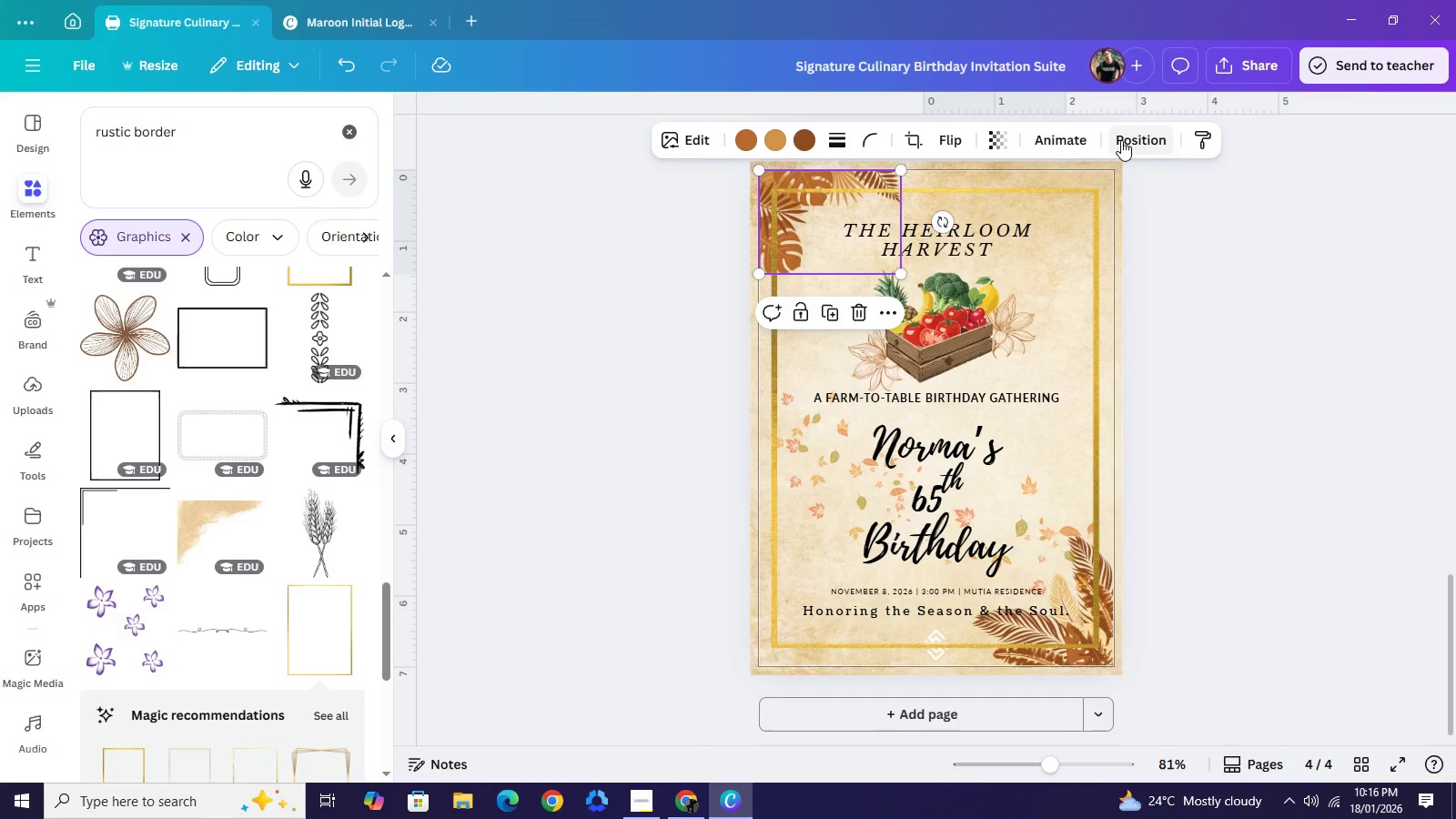 
left_click([1121, 140])
 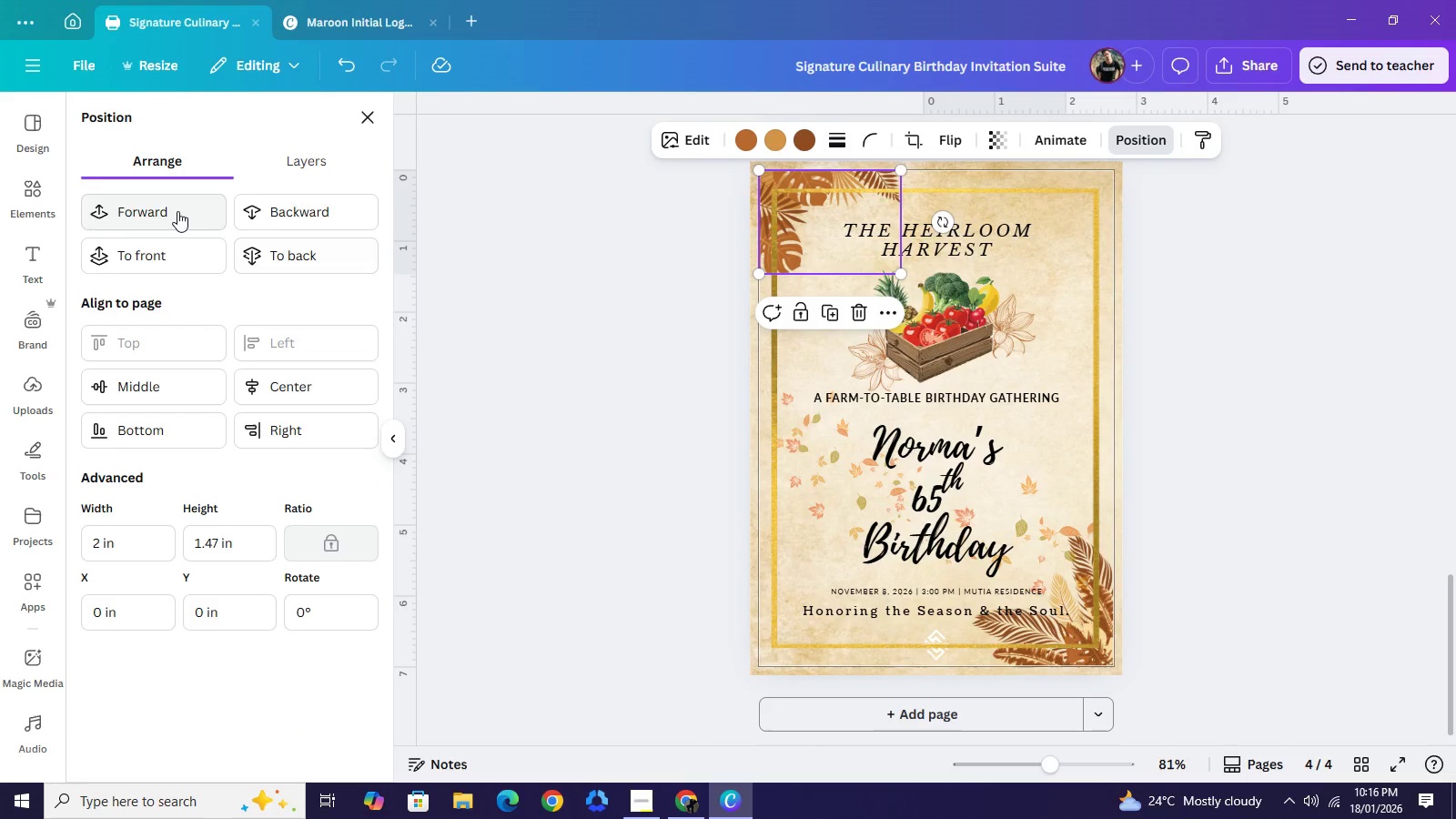 
double_click([177, 211])
 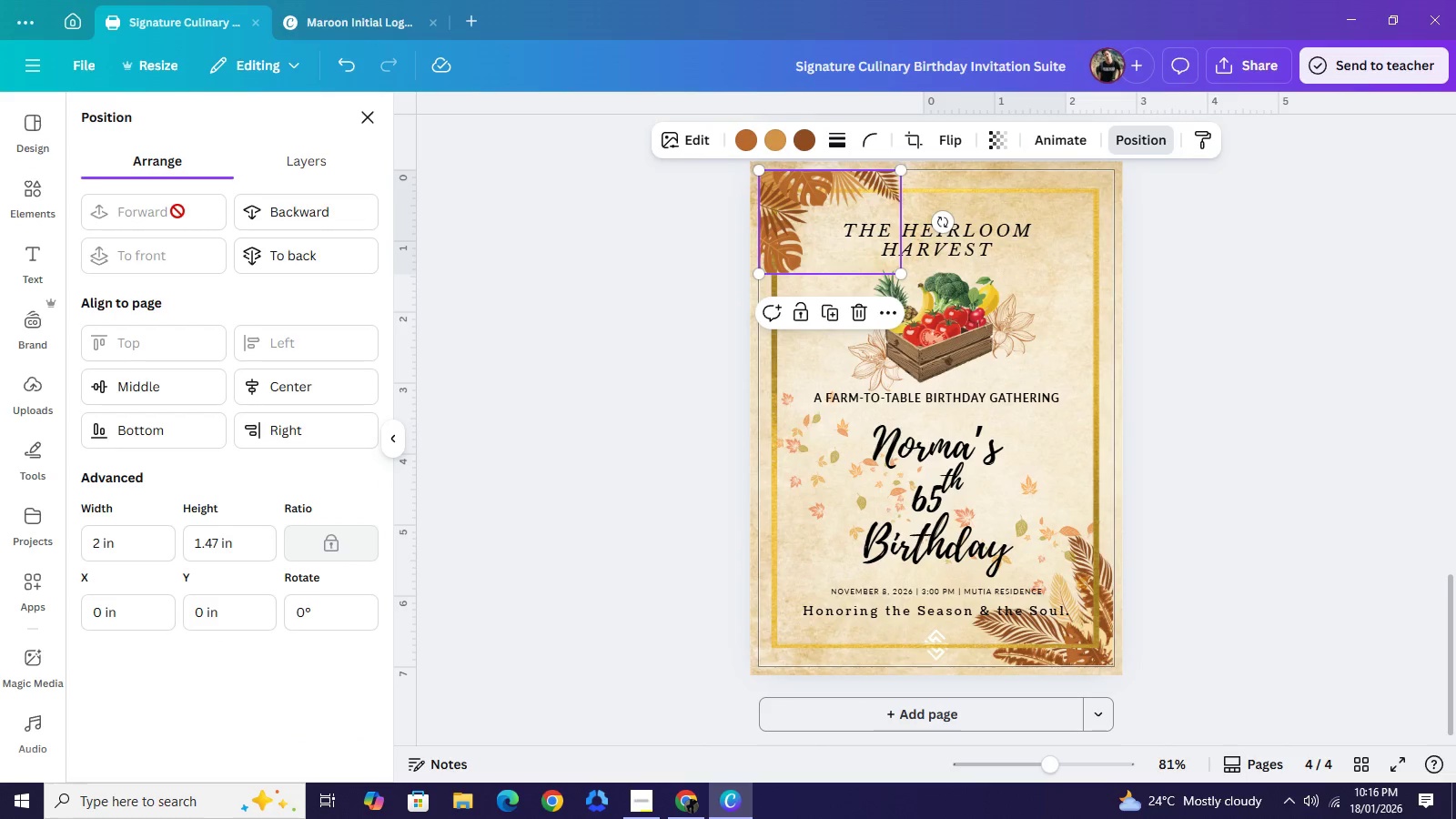 
triple_click([177, 211])
 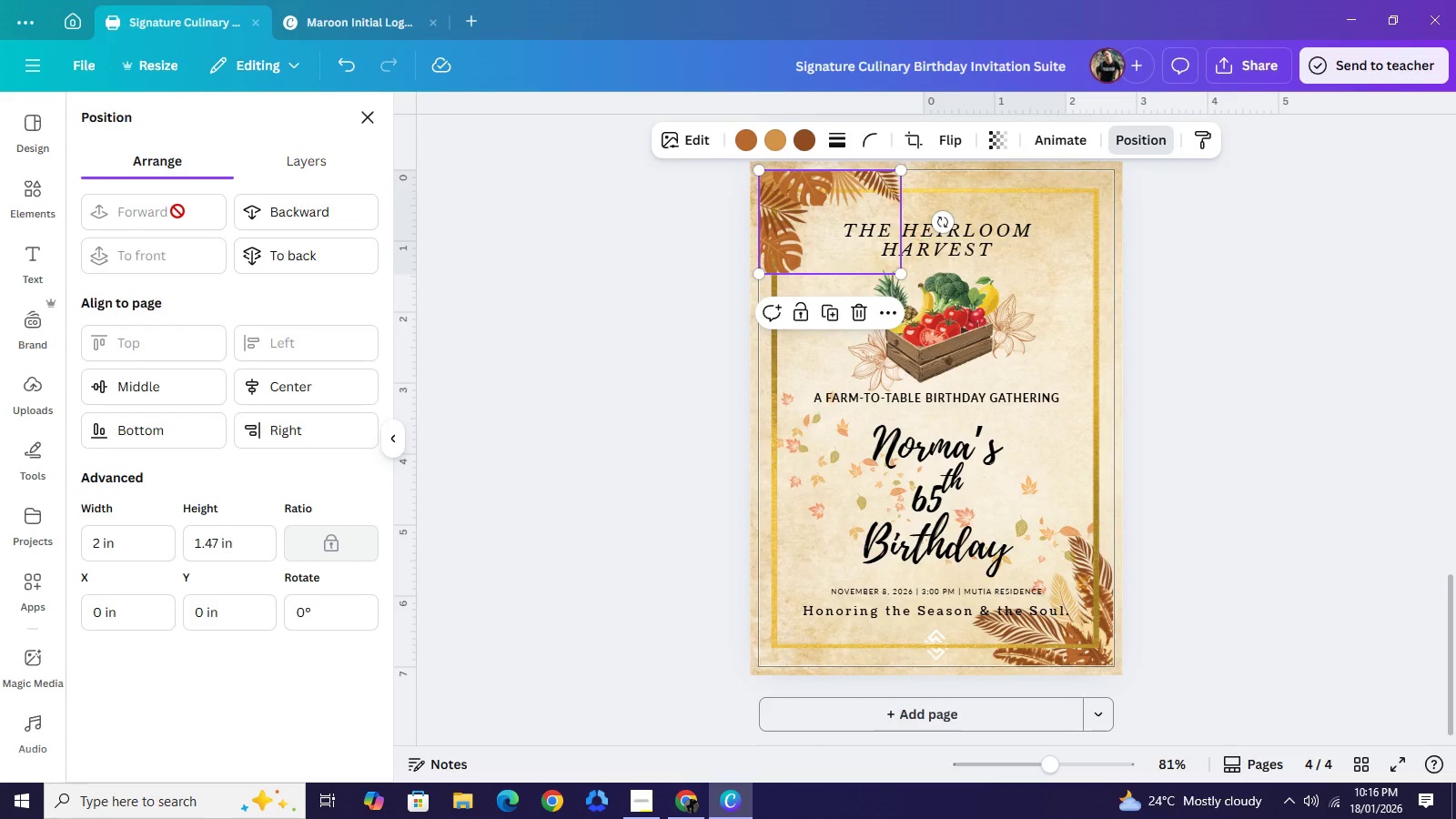 
triple_click([177, 211])
 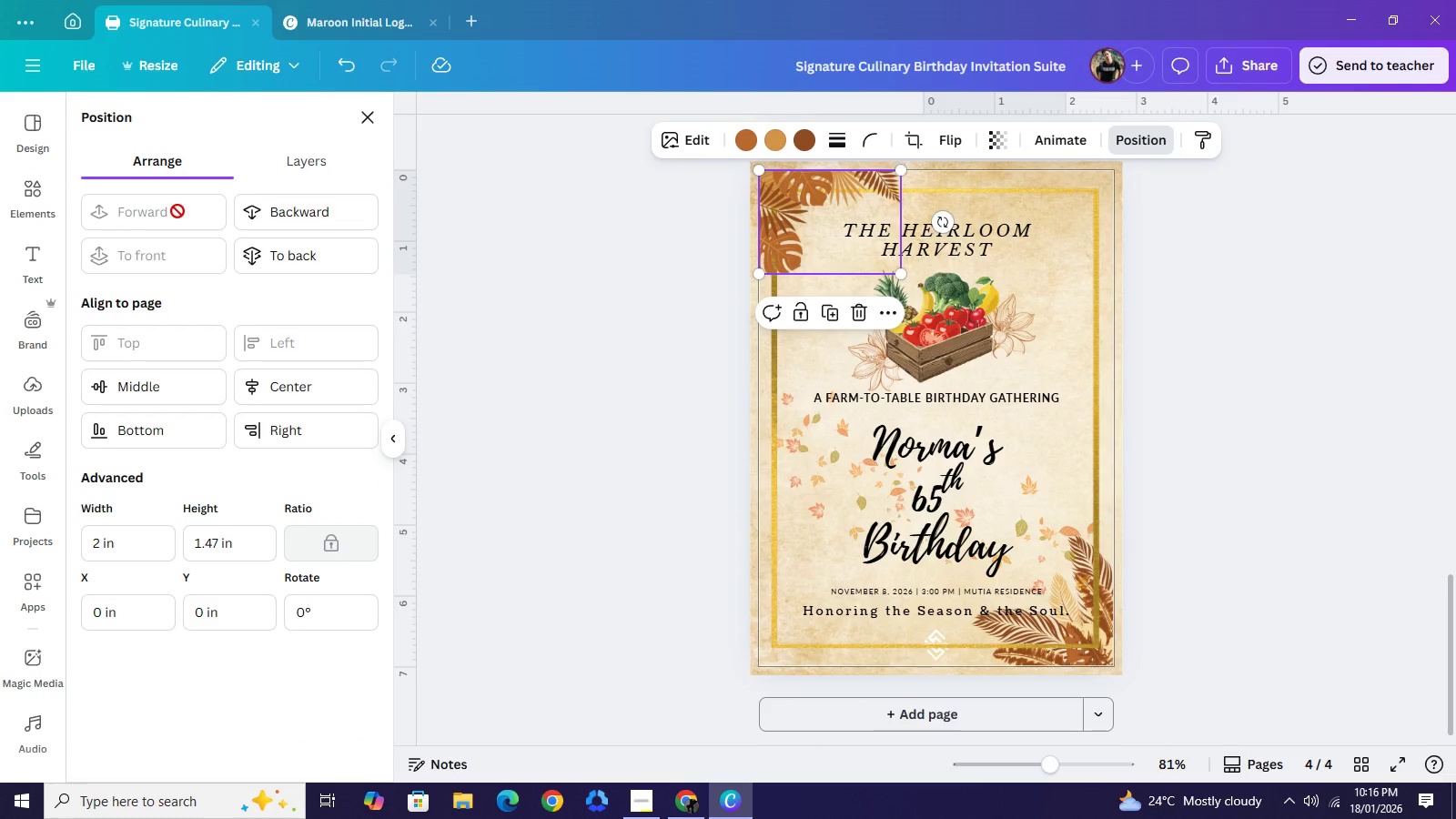 
triple_click([177, 211])
 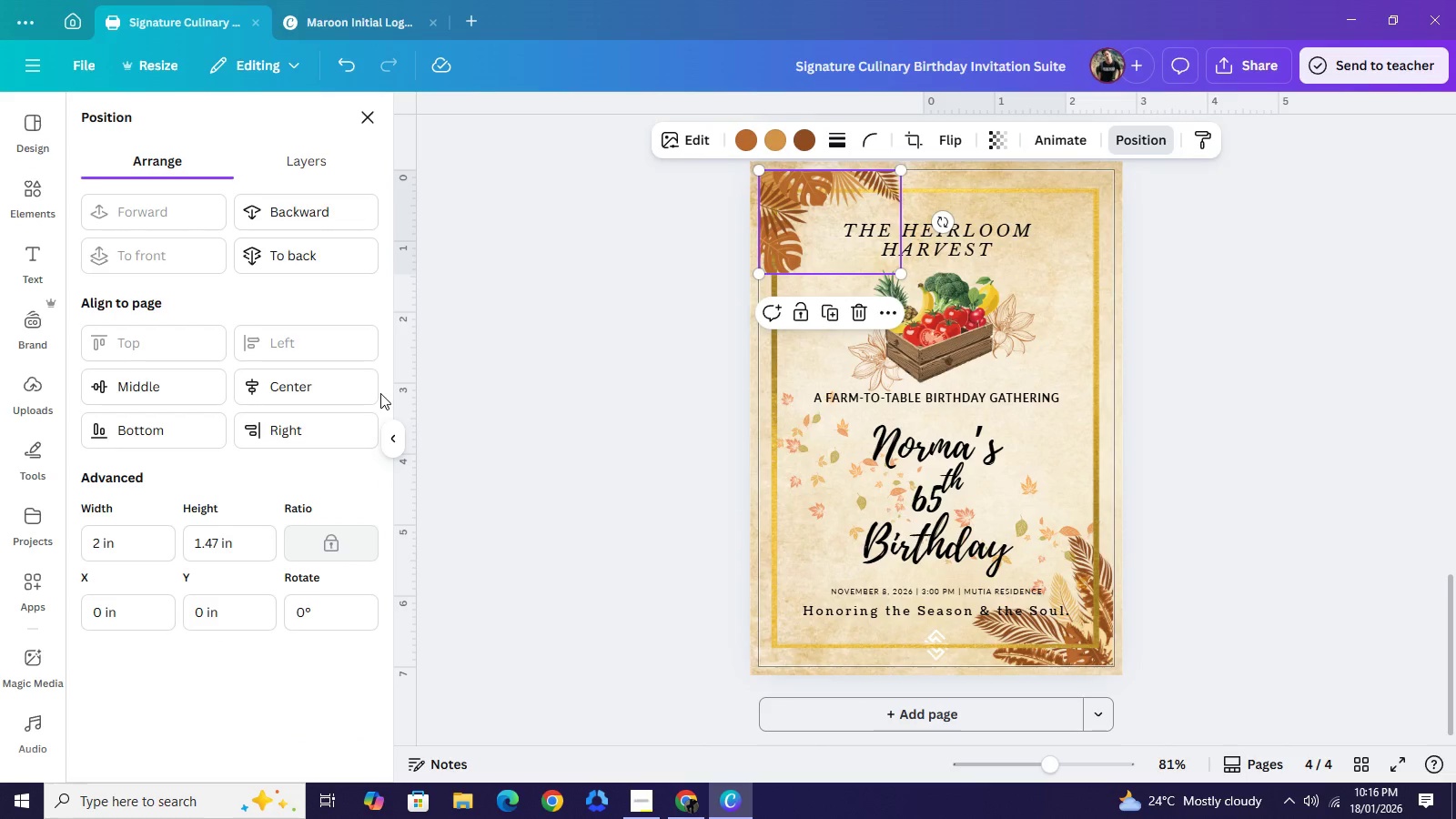 
triple_click([177, 211])
 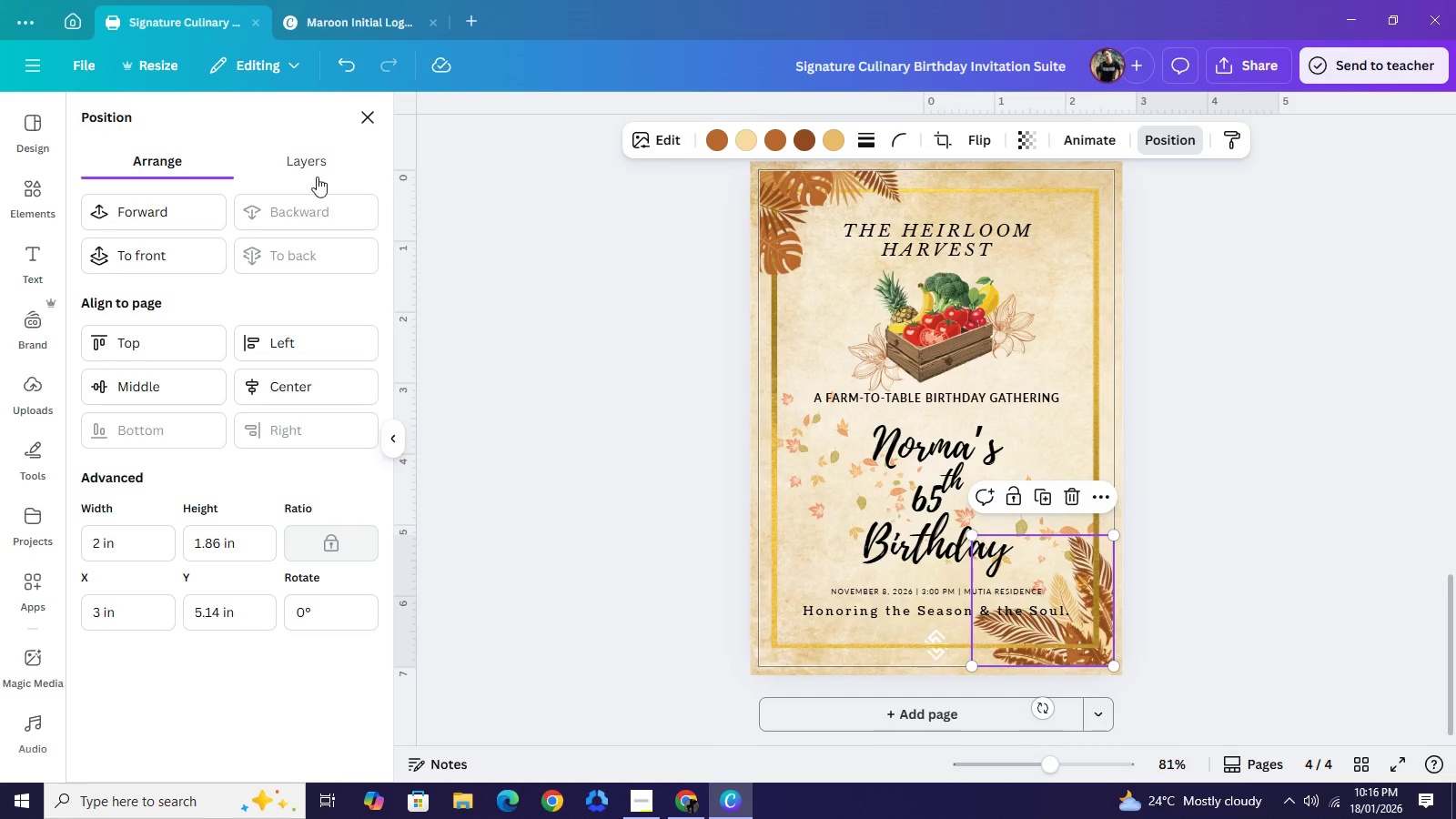 
double_click([153, 213])
 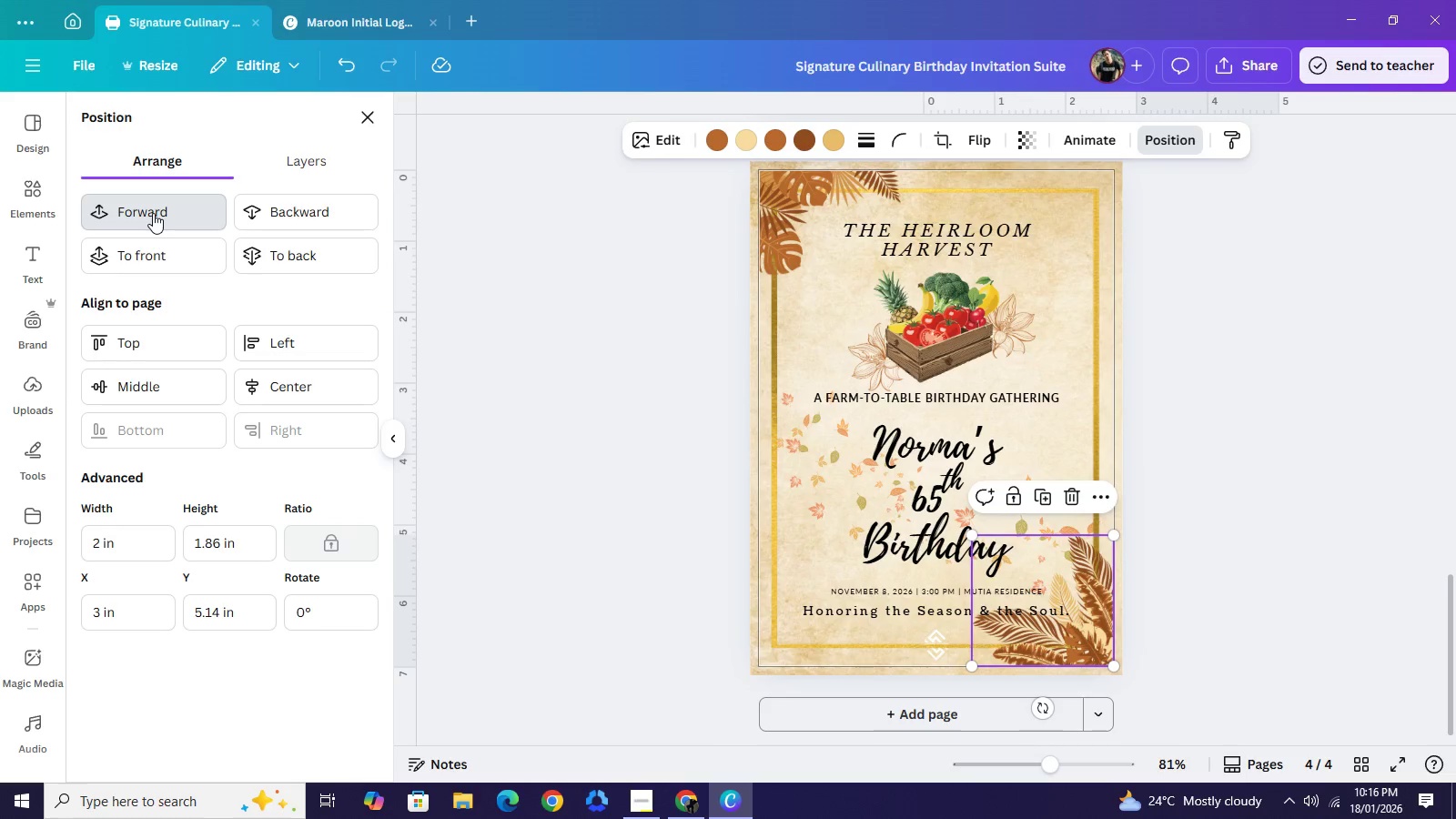 
triple_click([153, 213])
 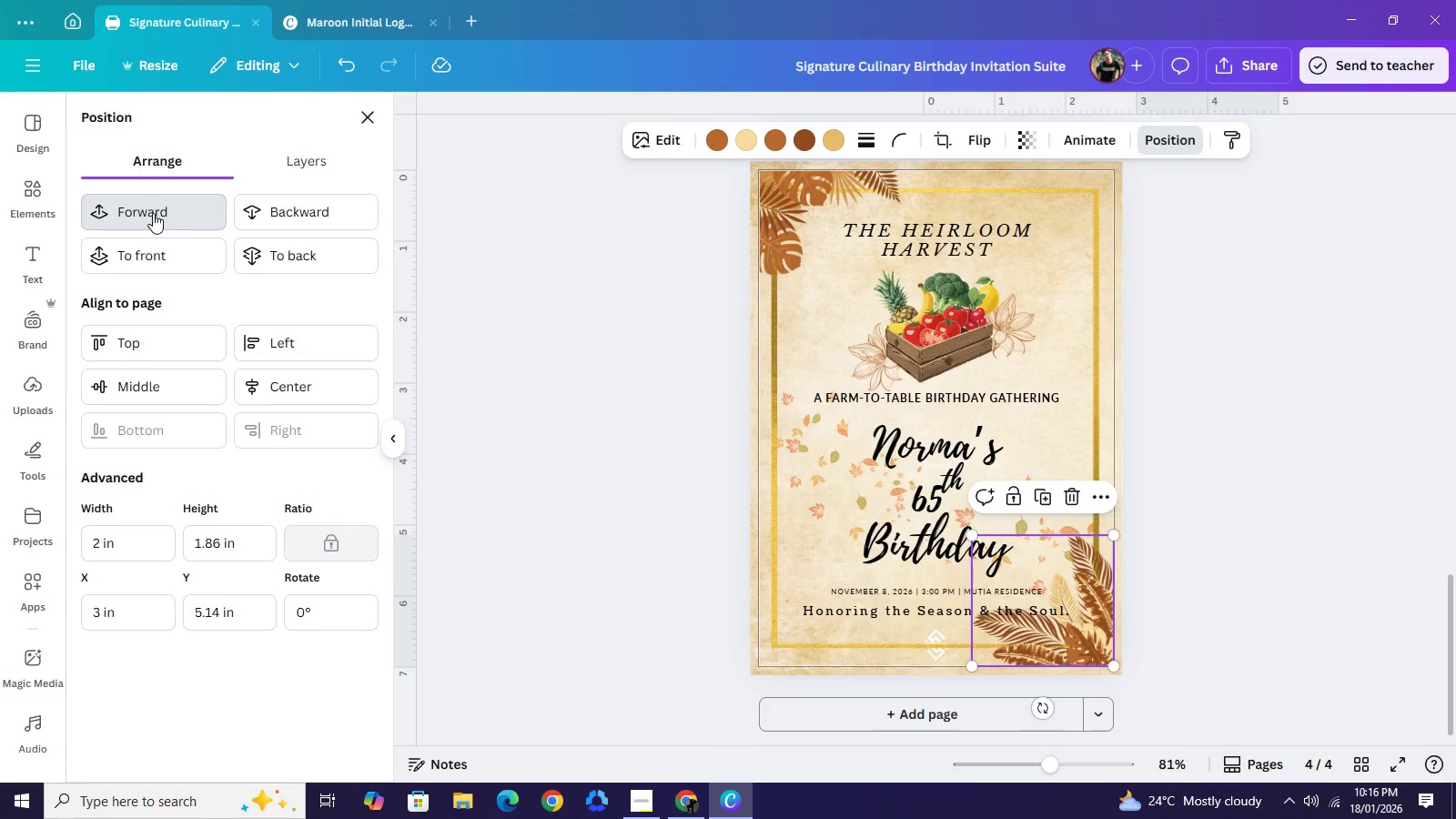 
triple_click([153, 213])
 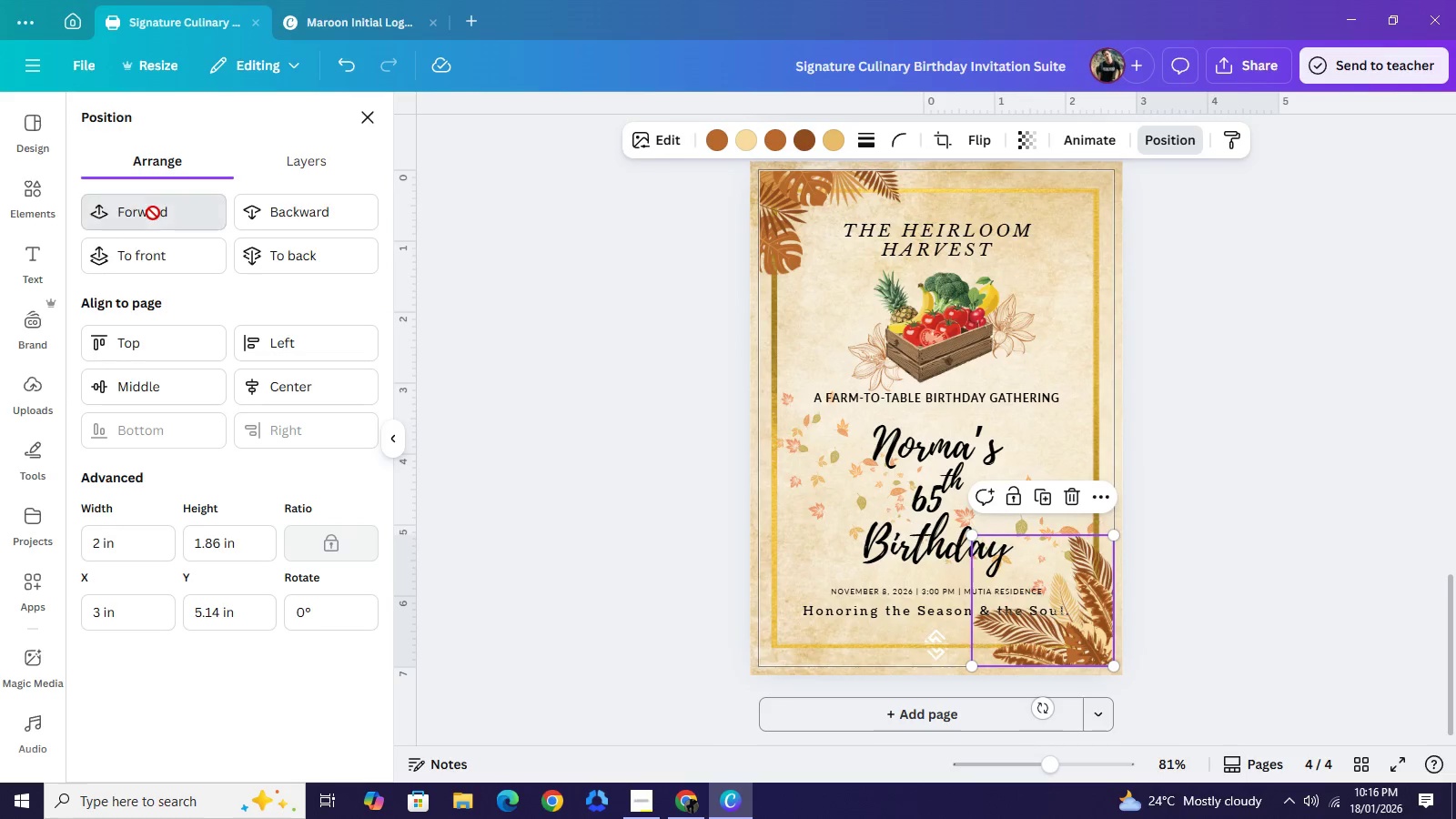 
triple_click([153, 213])
 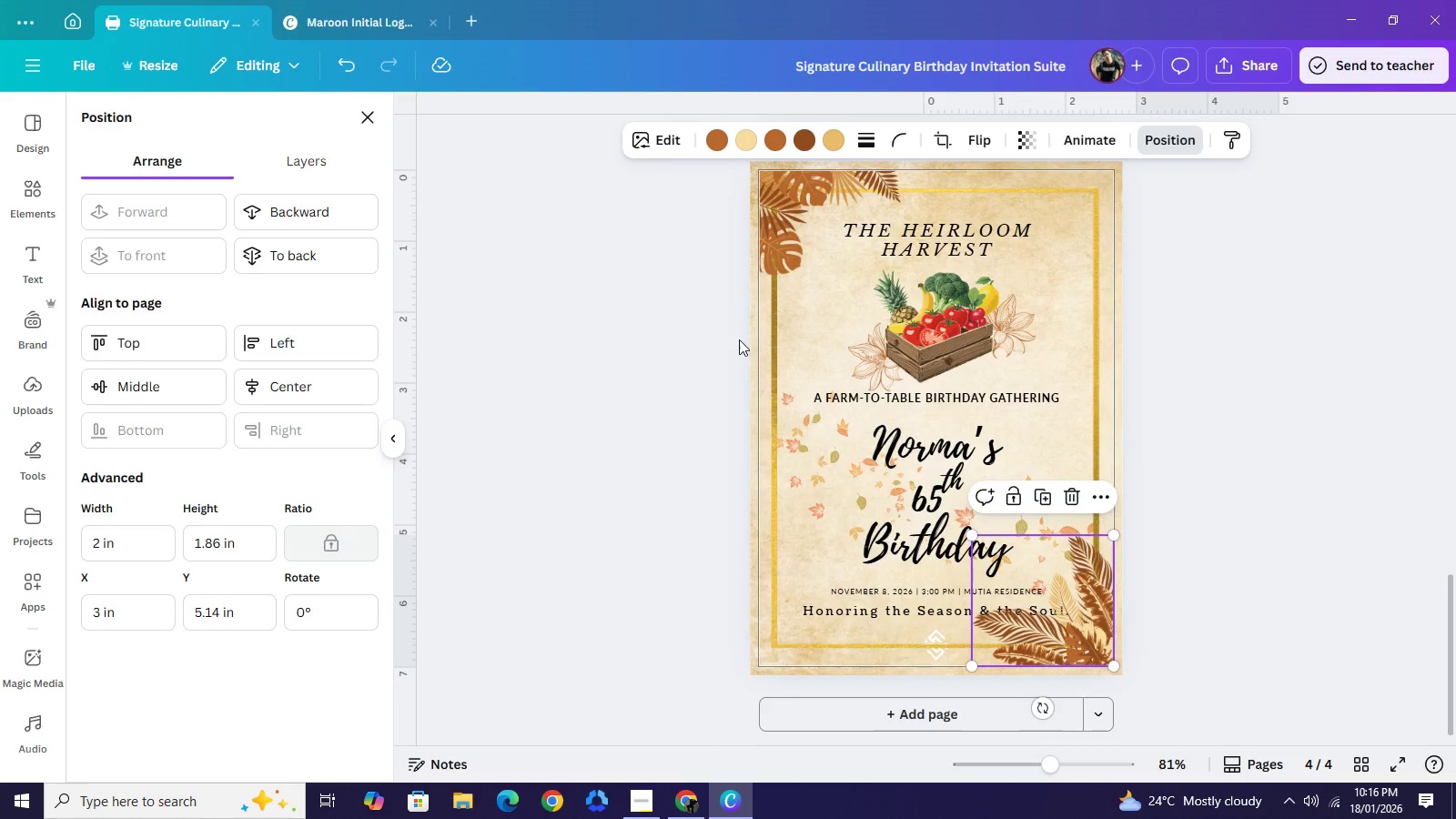 
triple_click([153, 213])
 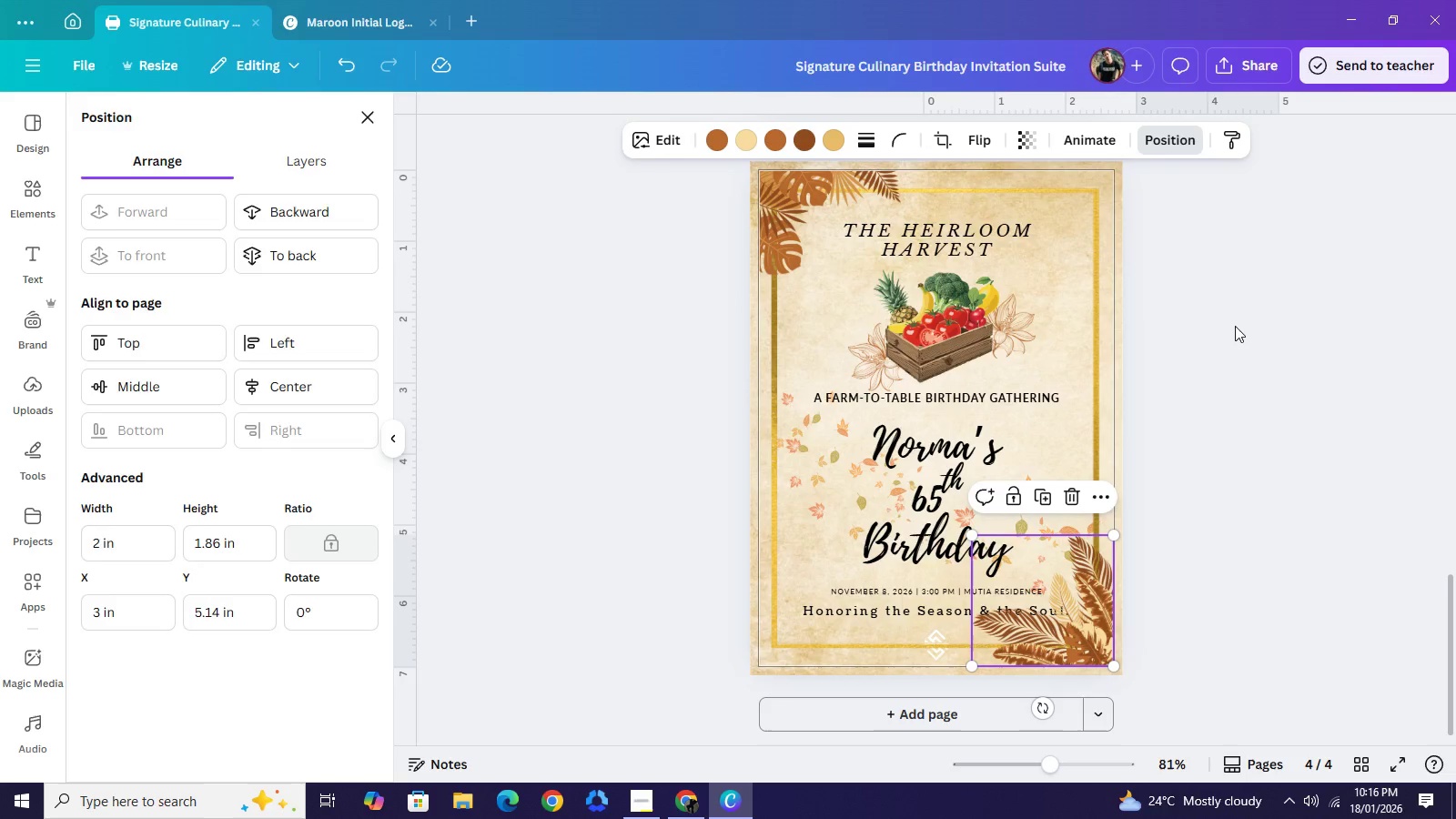 
left_click([1235, 326])
 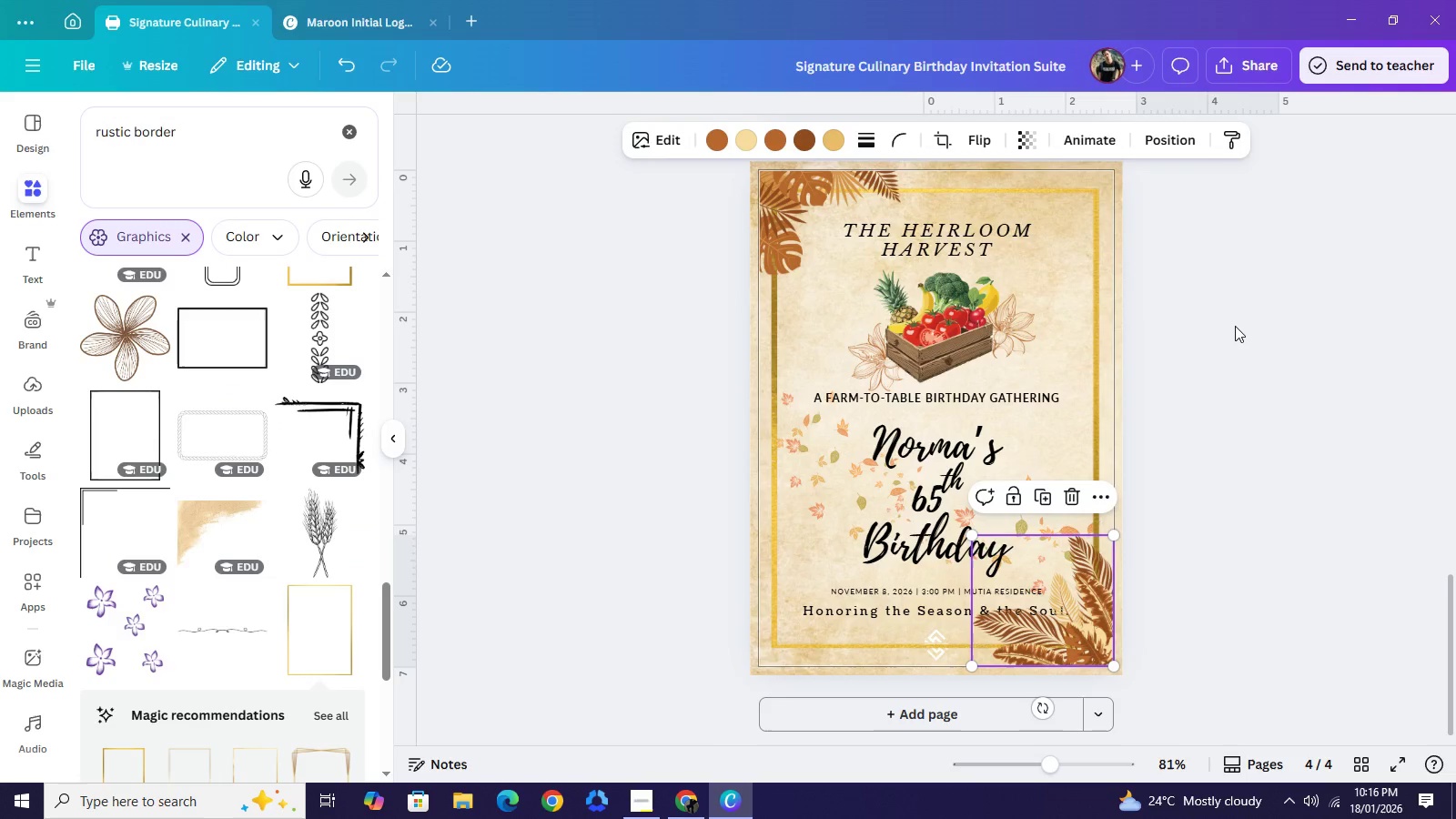 
left_click([1235, 326])
 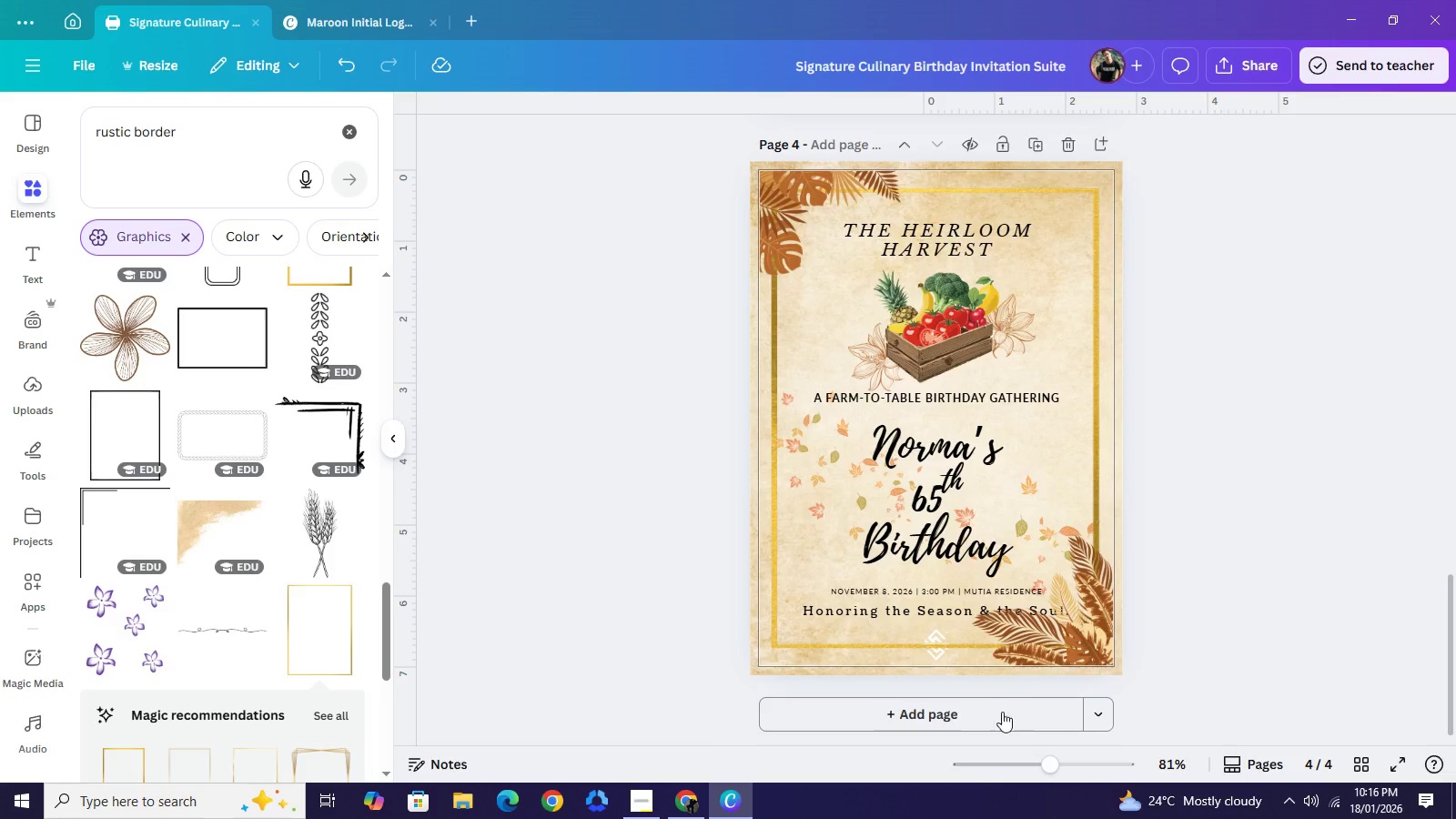 
wait(5.88)
 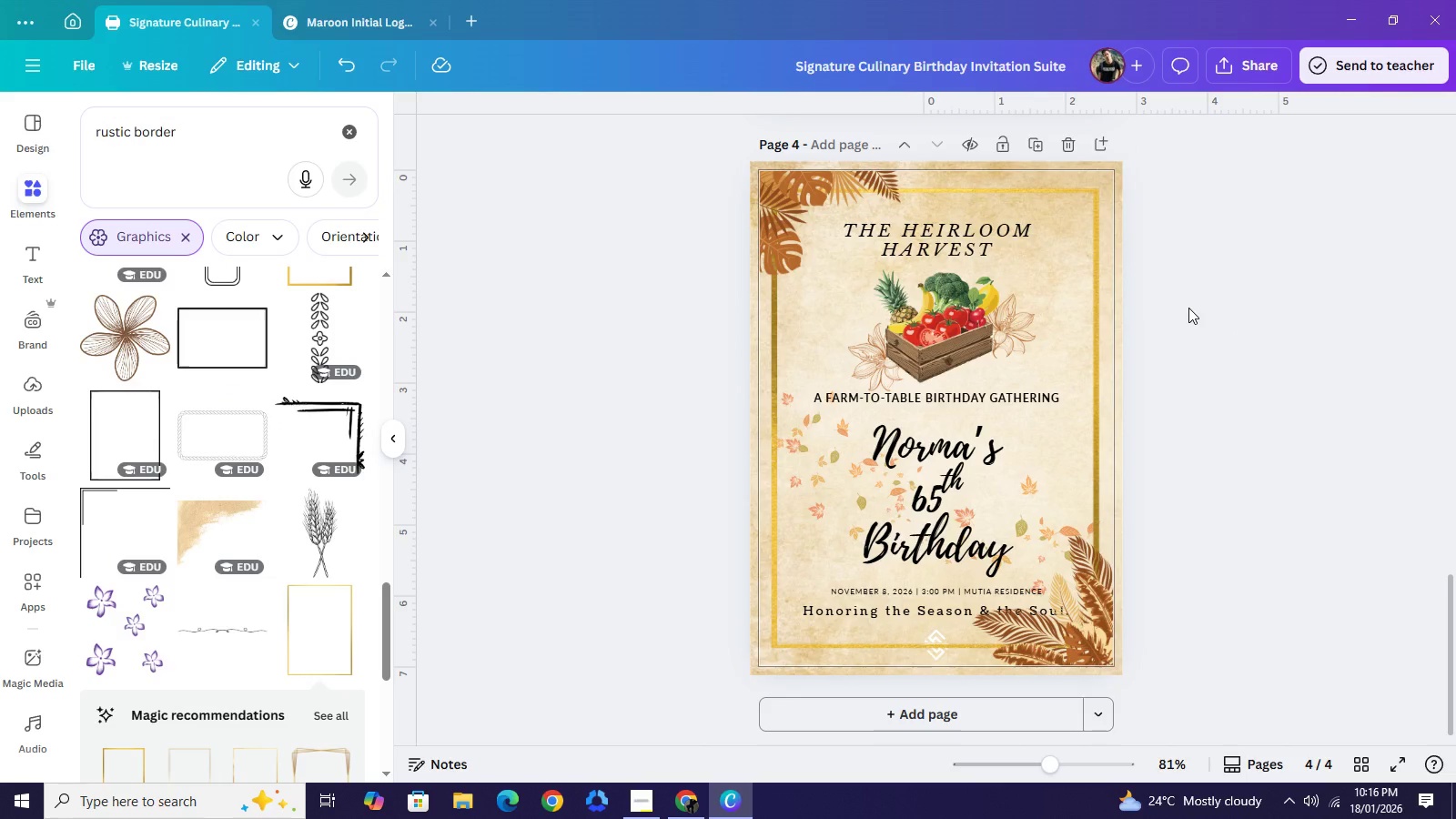 
left_click([1087, 764])
 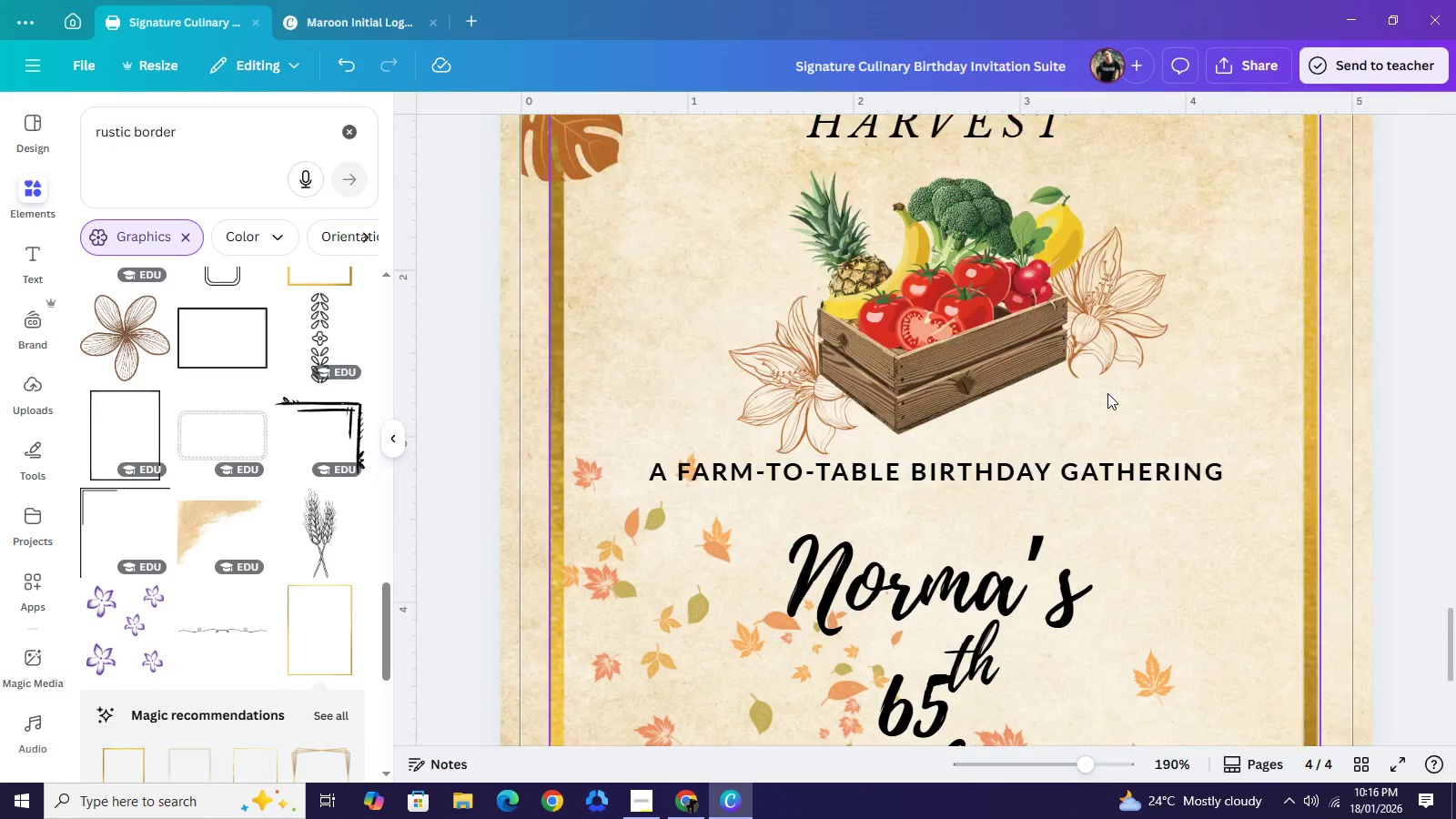 
scroll: coordinate [1107, 393], scroll_direction: up, amount: 3.0
 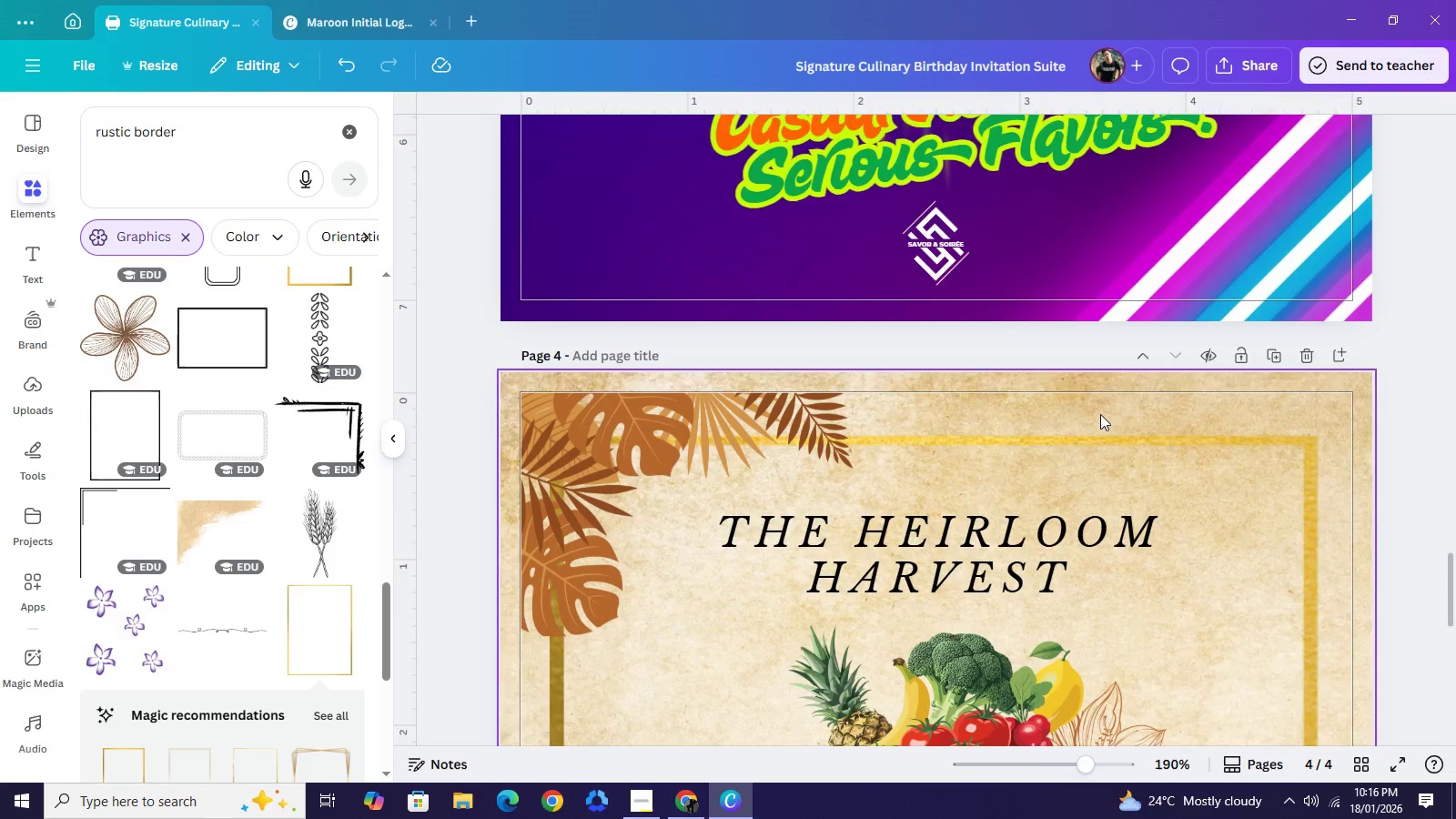 
scroll: coordinate [1100, 410], scroll_direction: down, amount: 1.0
 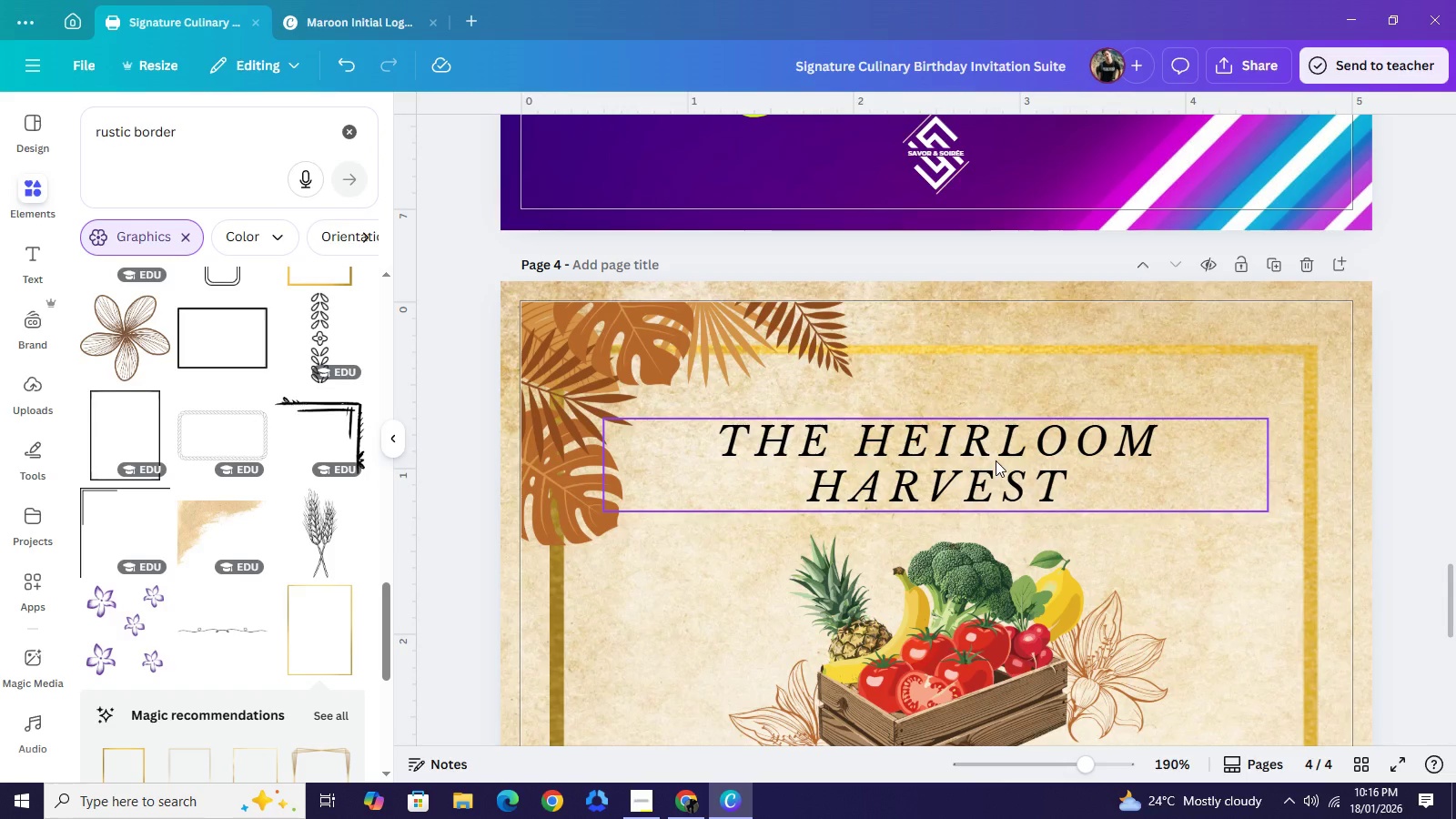 
left_click([996, 460])
 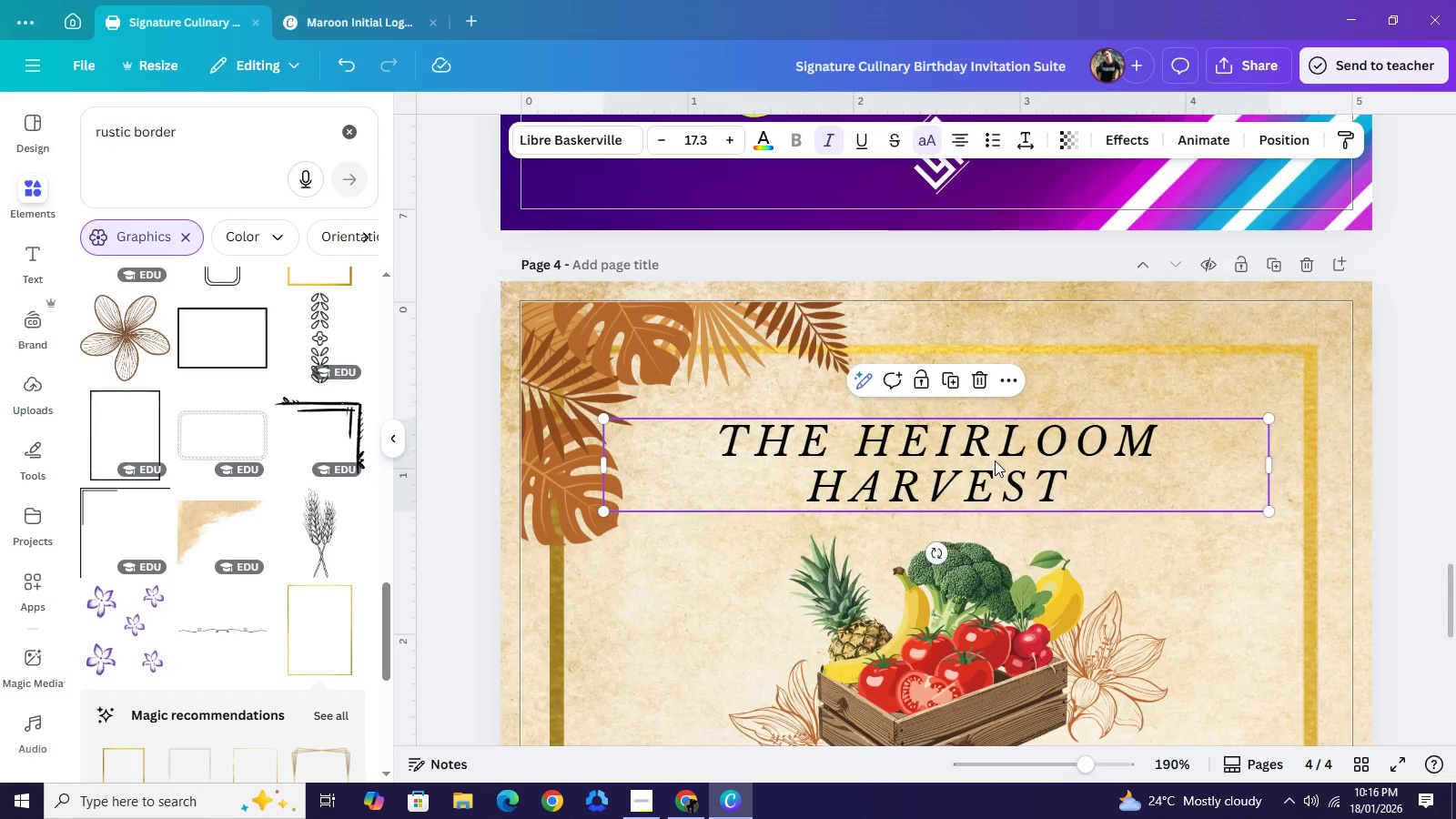 
key(ArrowUp)
 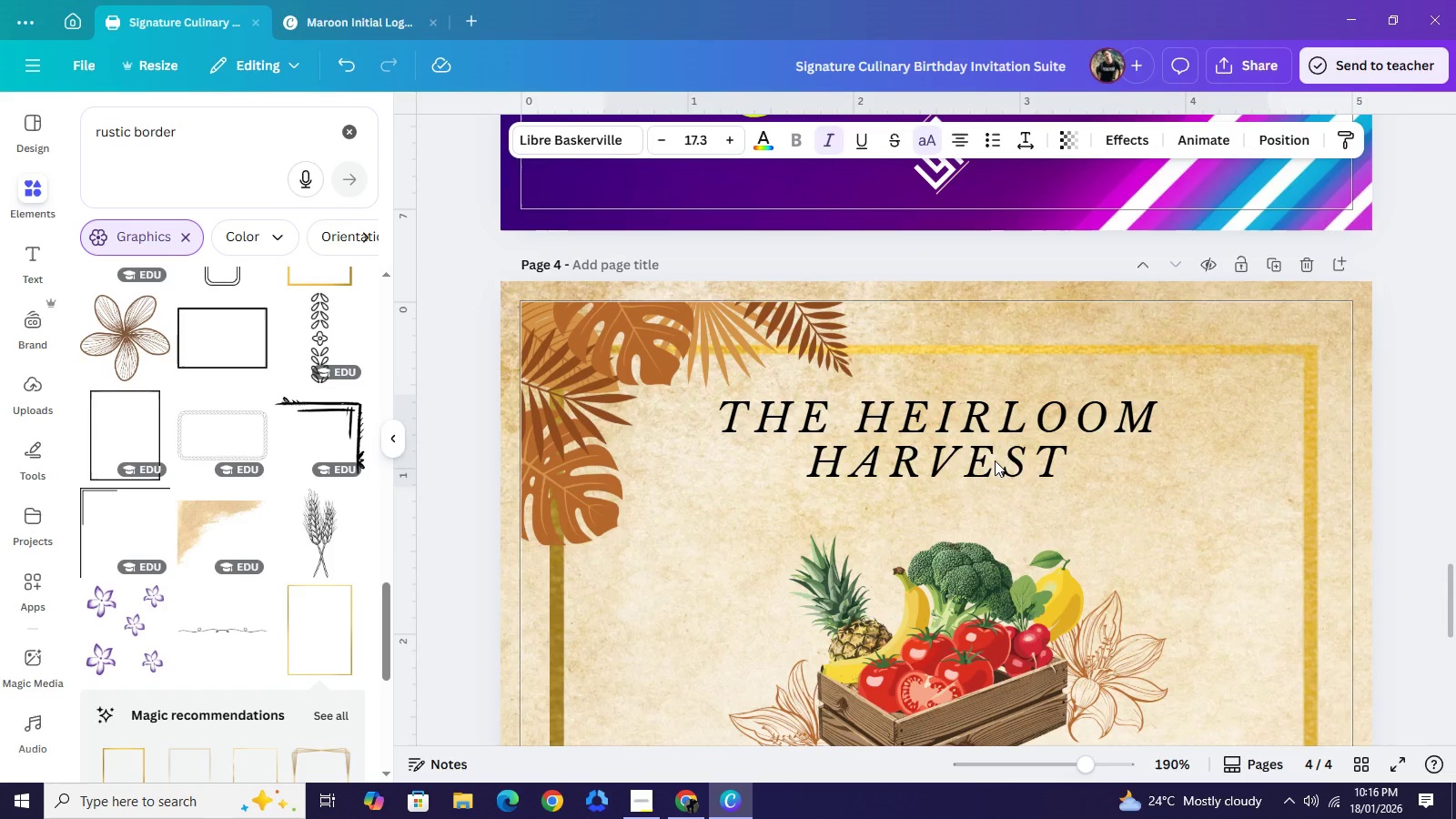 
key(ArrowUp)
 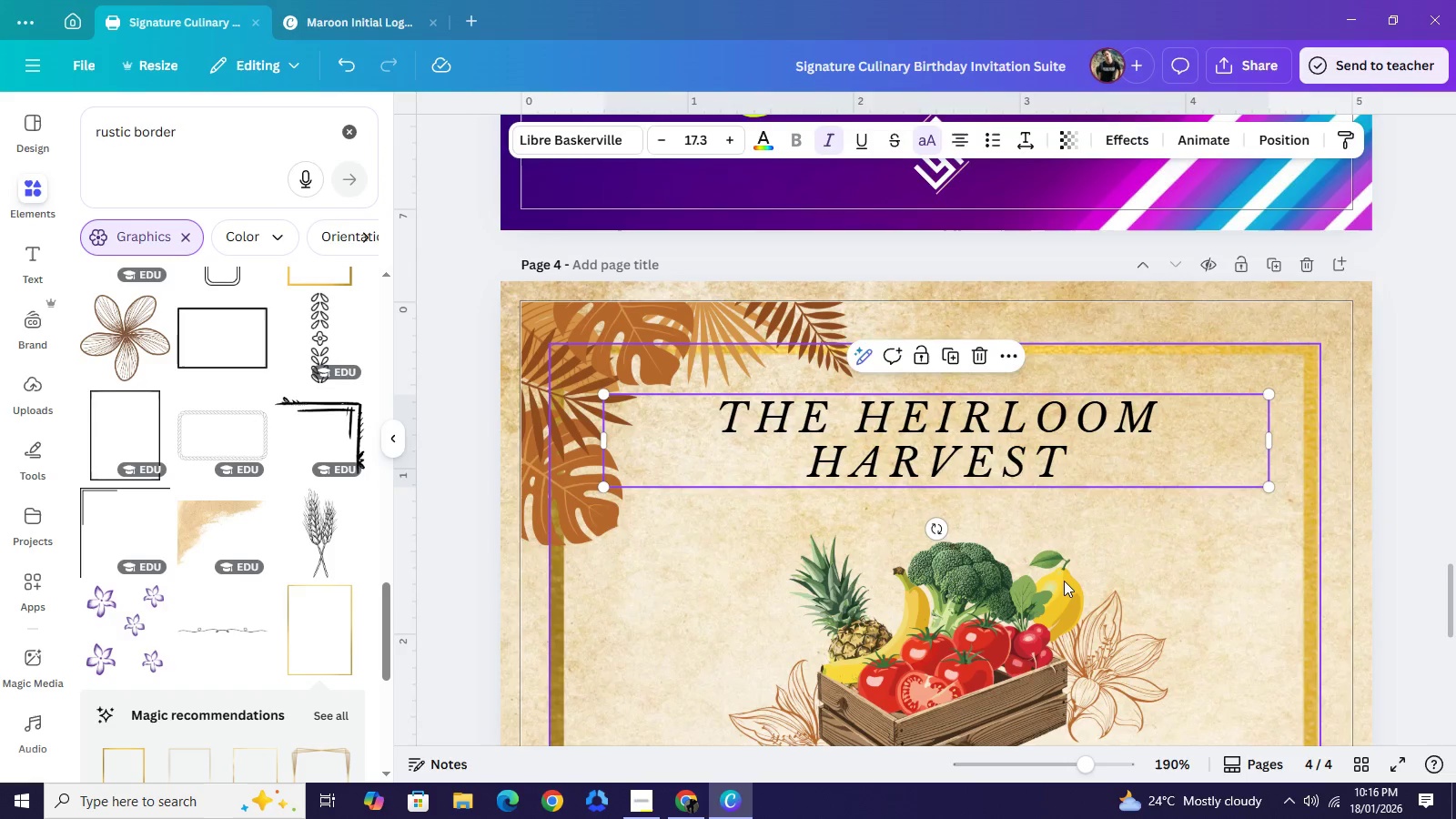 
scroll: coordinate [1064, 581], scroll_direction: down, amount: 2.0
 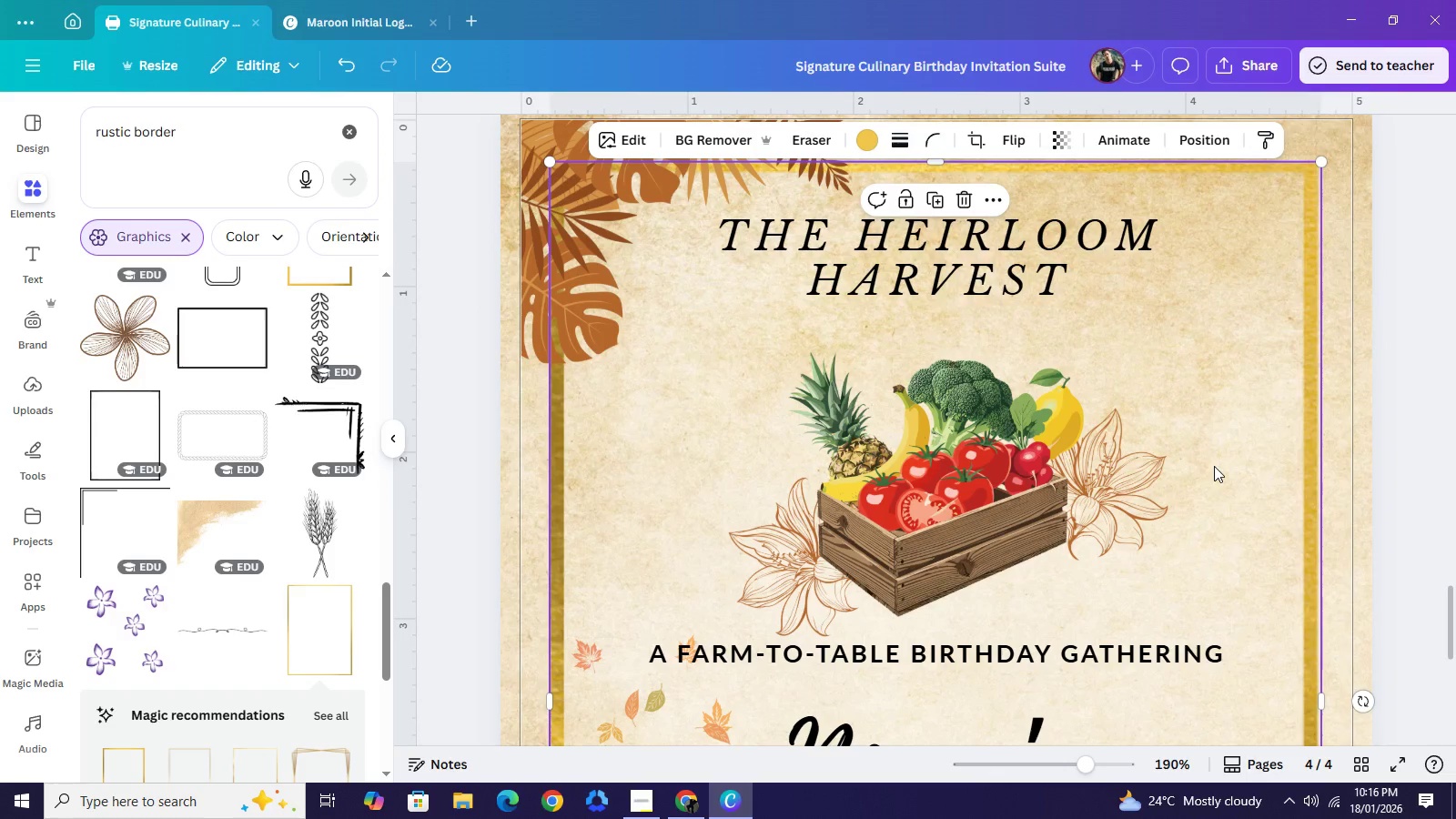 
left_click_drag(start_coordinate=[1217, 467], to_coordinate=[986, 511])
 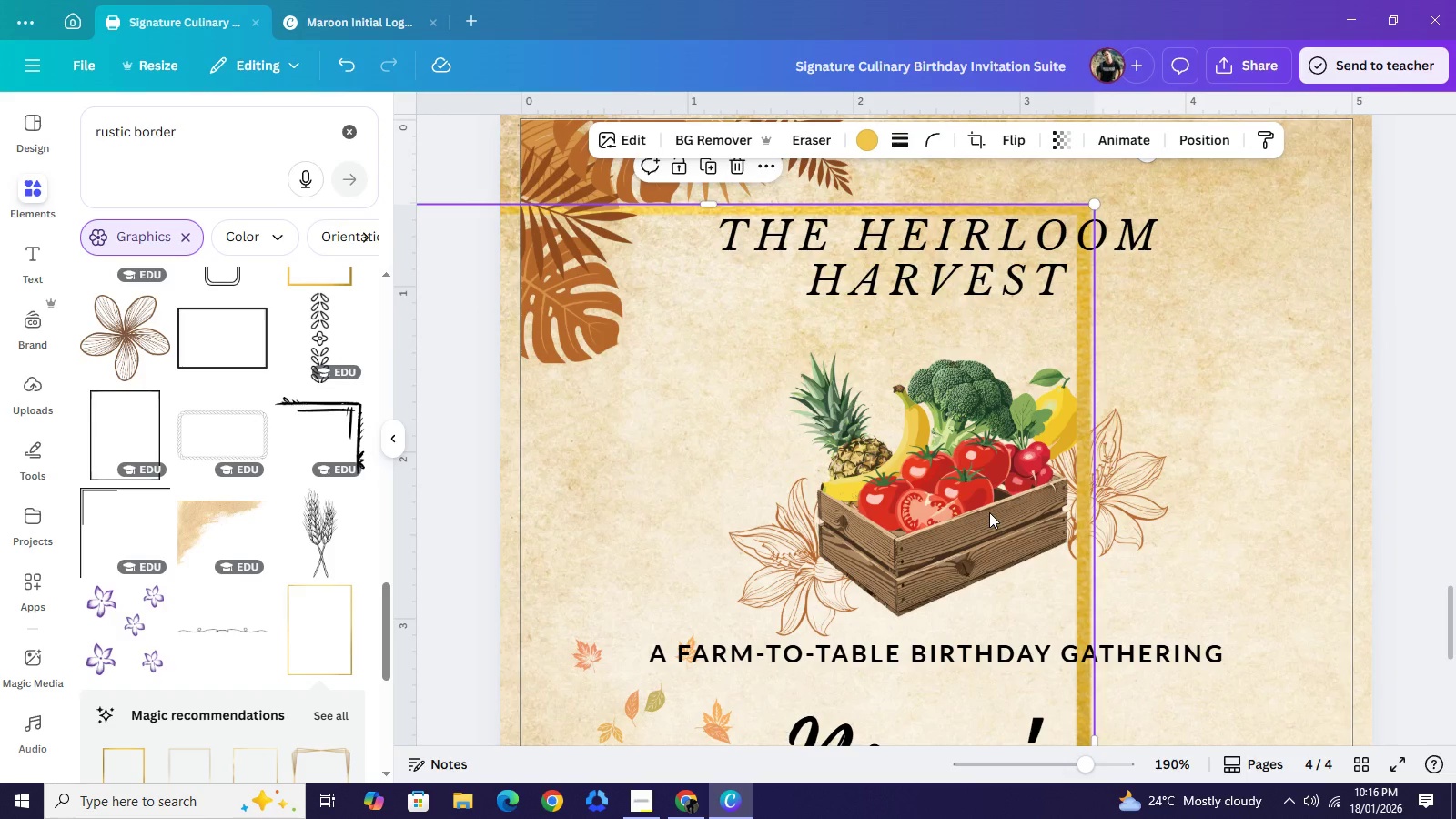 
key(Control+Z)
 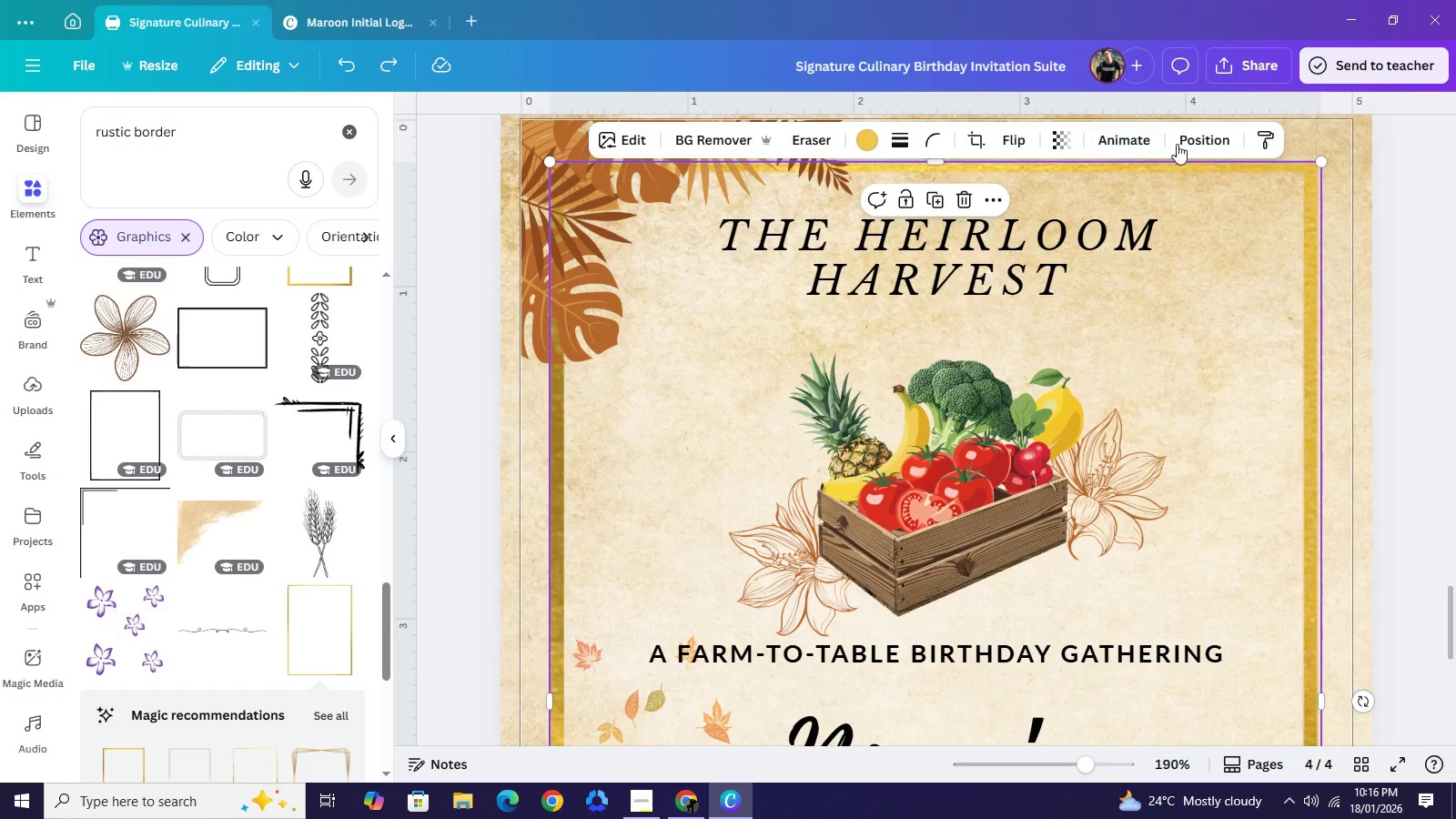 
left_click([1184, 142])
 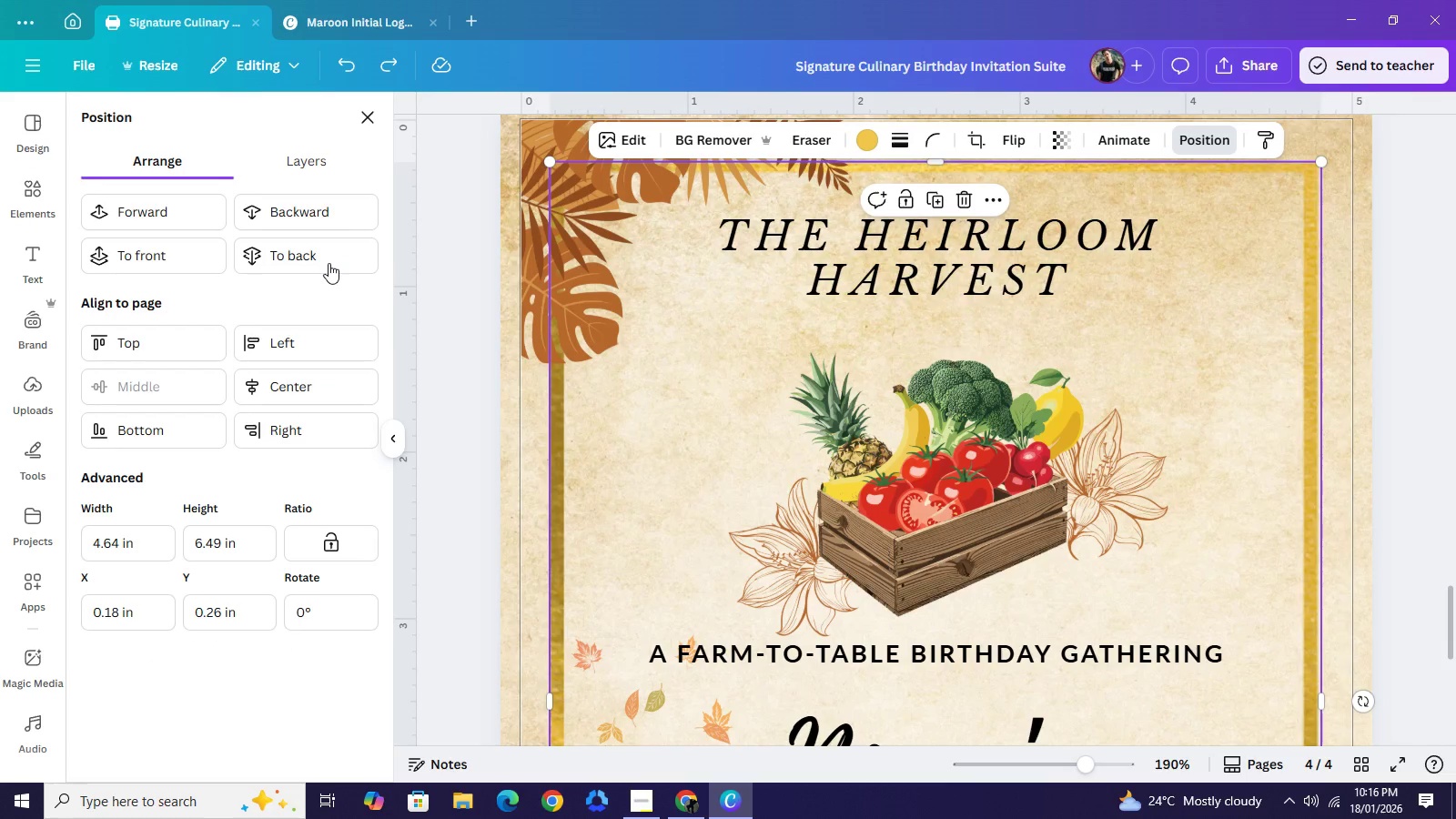 
left_click([329, 263])
 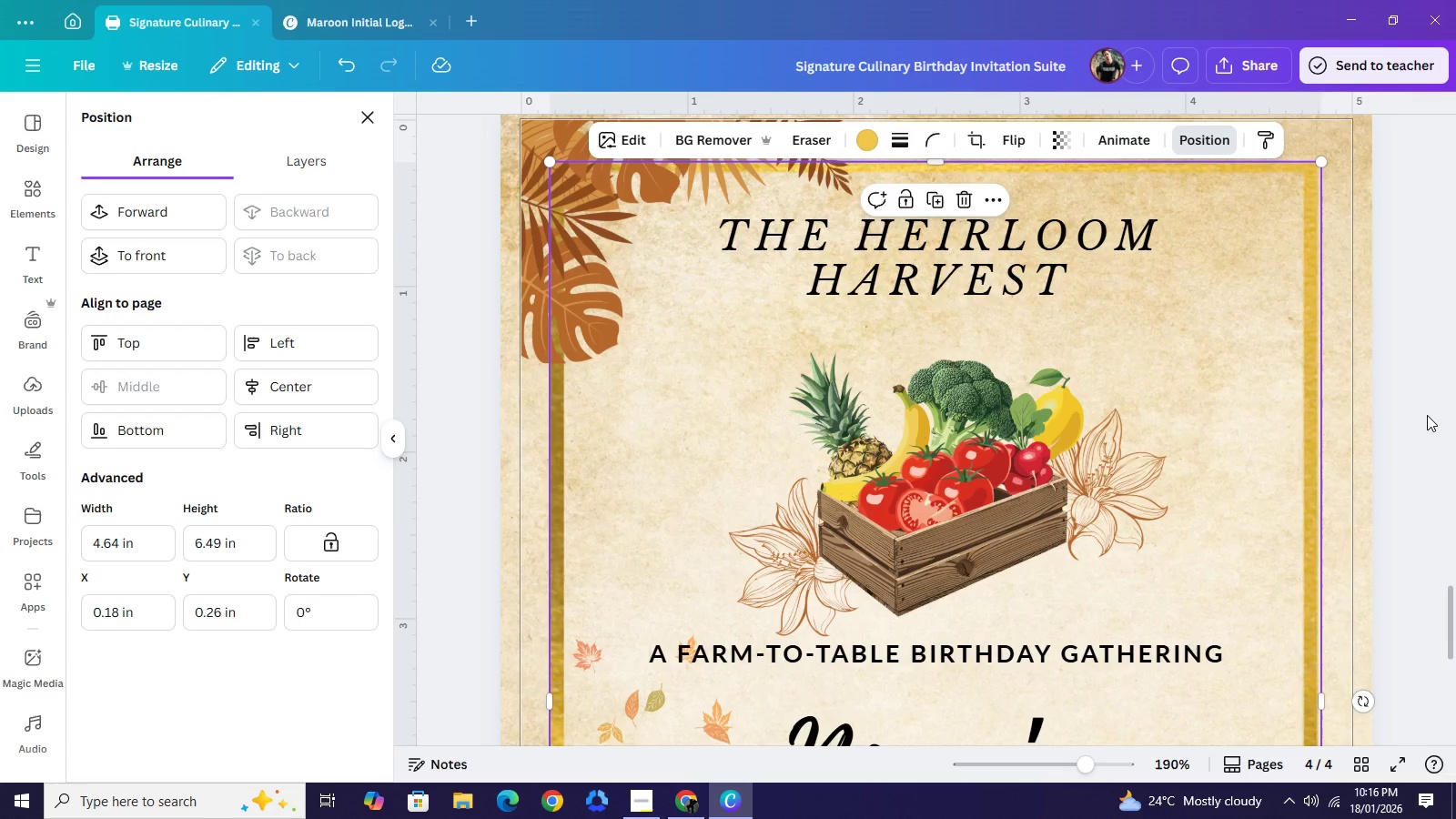 
left_click([1427, 415])
 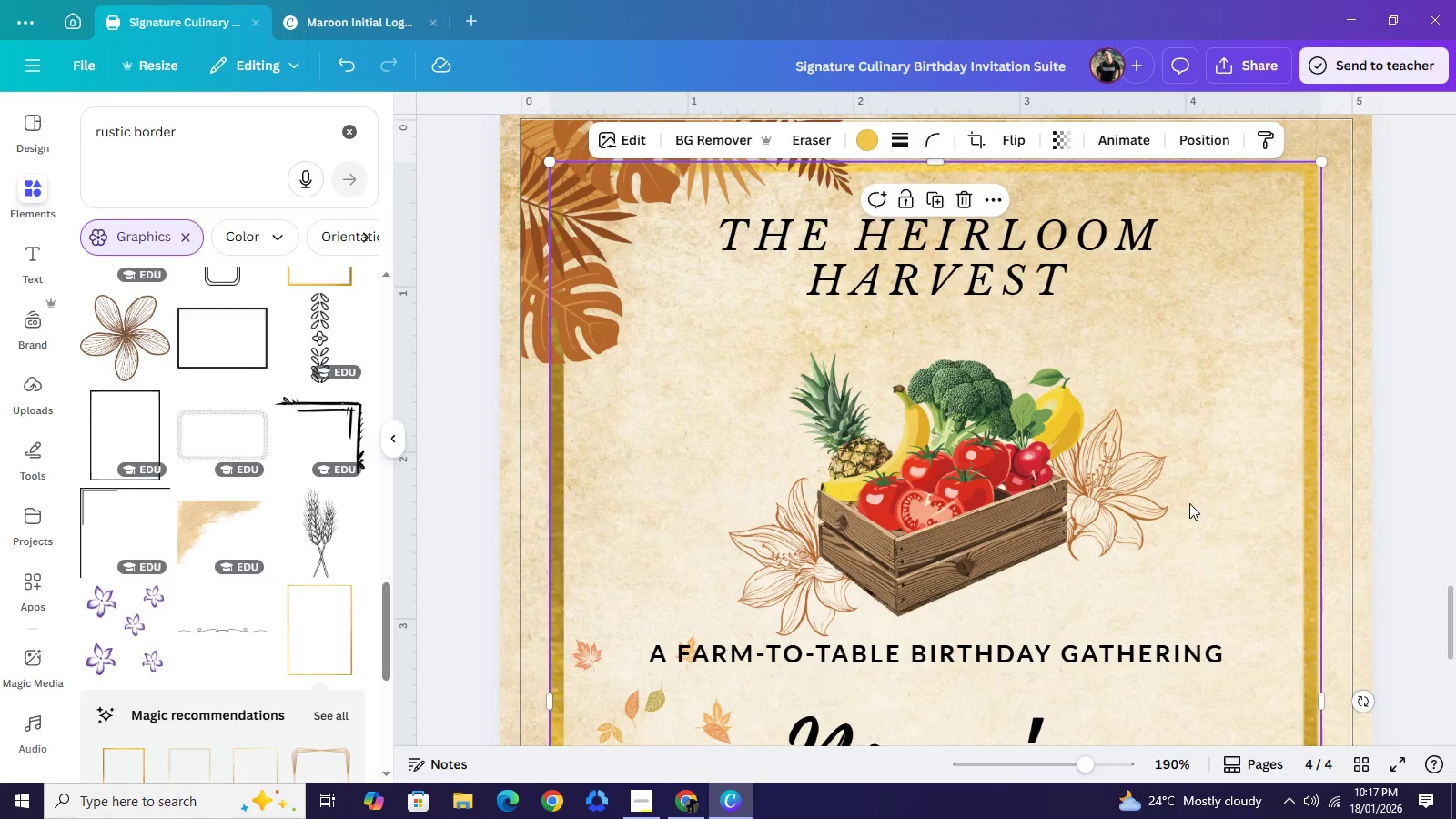 
left_click_drag(start_coordinate=[1190, 503], to_coordinate=[1119, 512])
 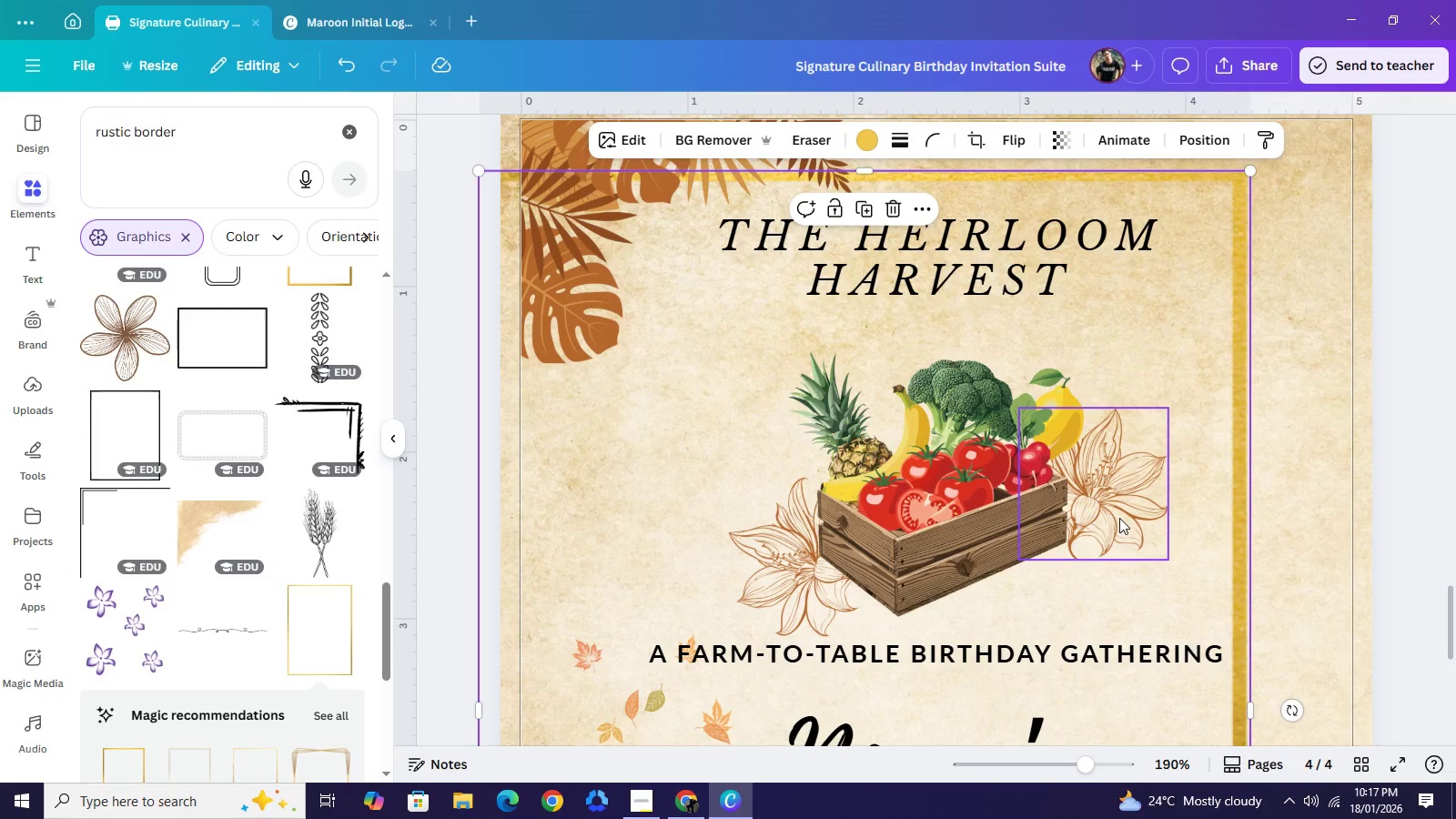 
key(Control+Z)
 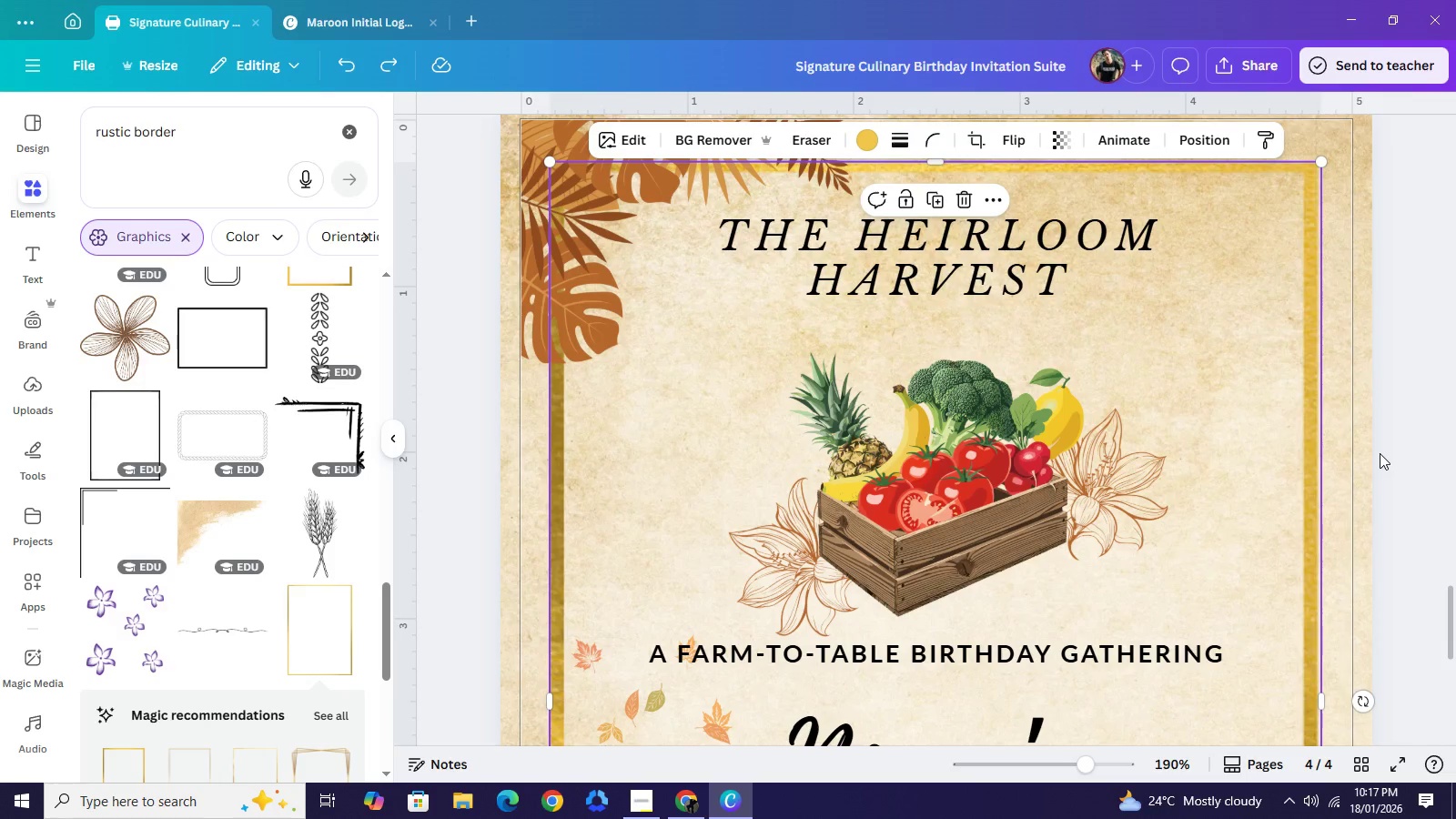 
left_click([1381, 451])
 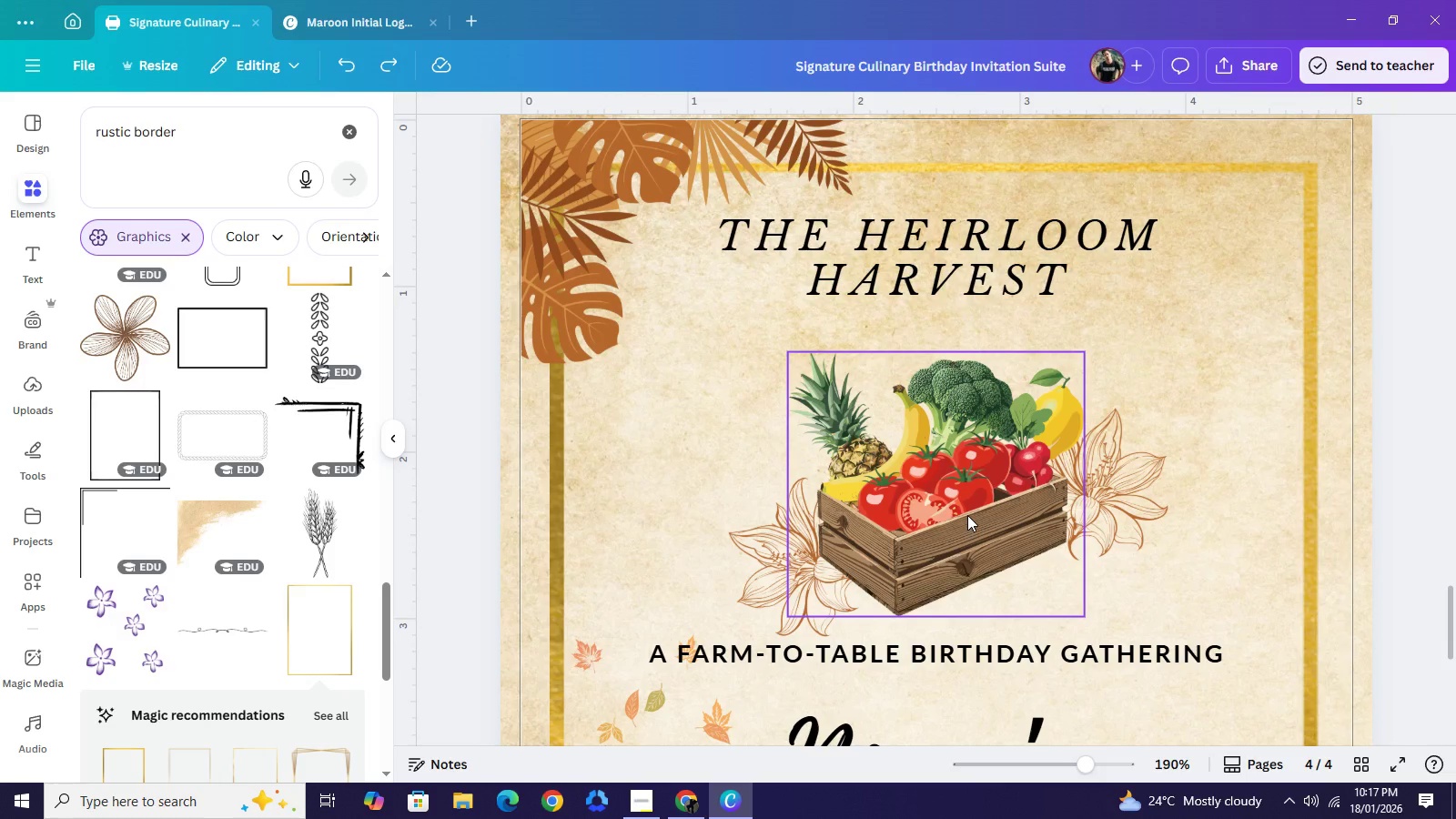 
left_click([967, 515])
 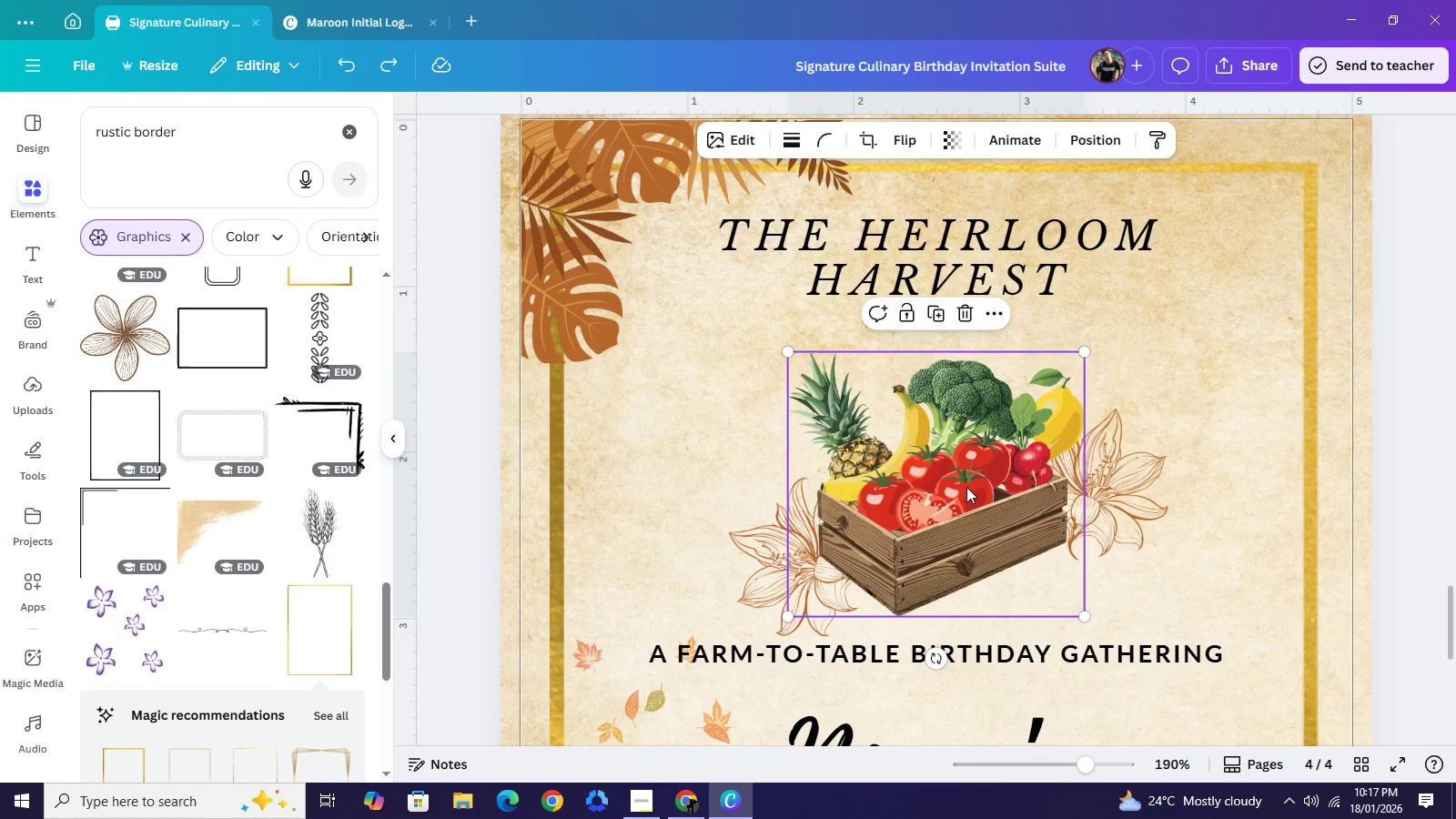 
key(ArrowUp)
 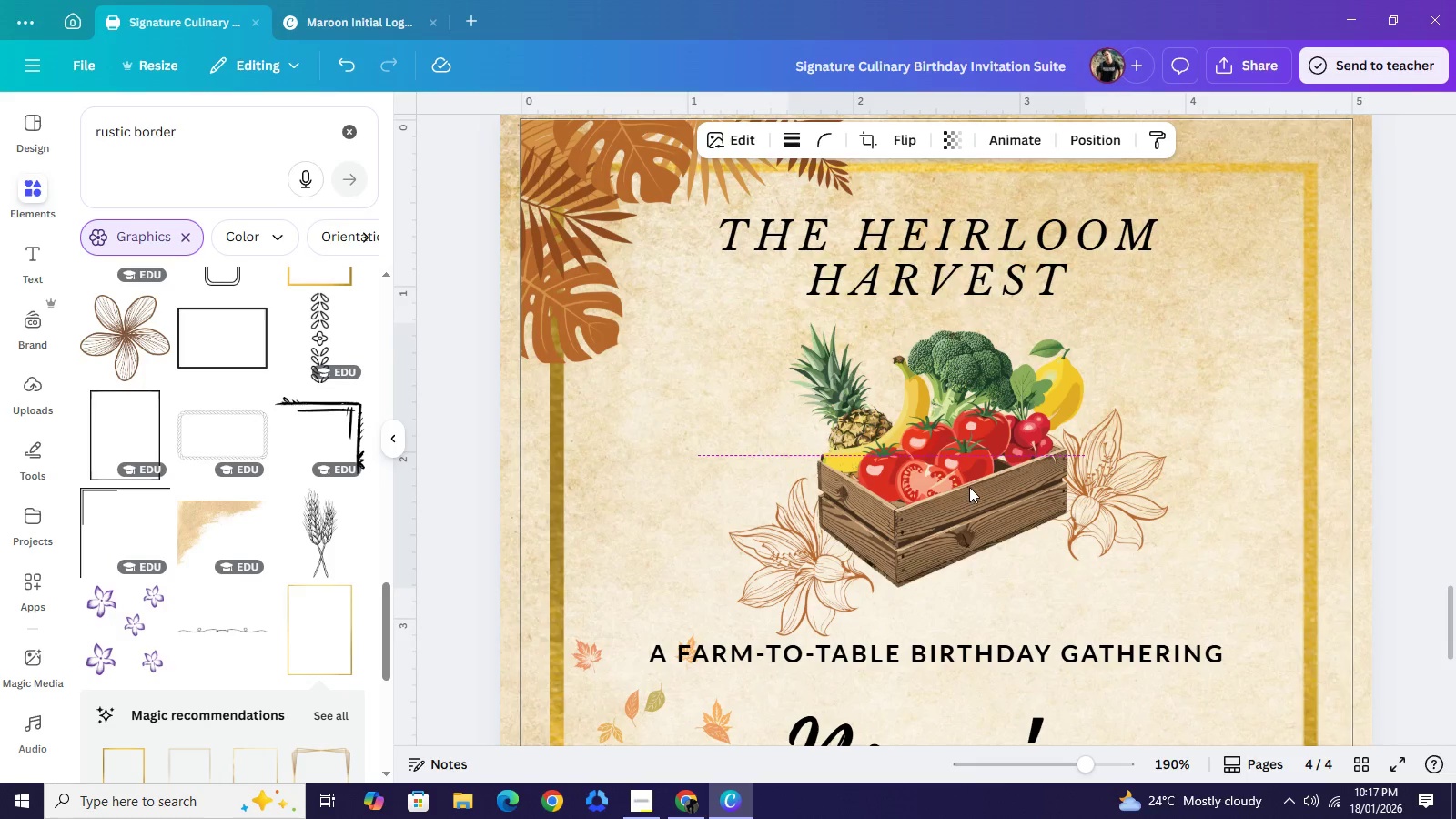 
key(ArrowUp)
 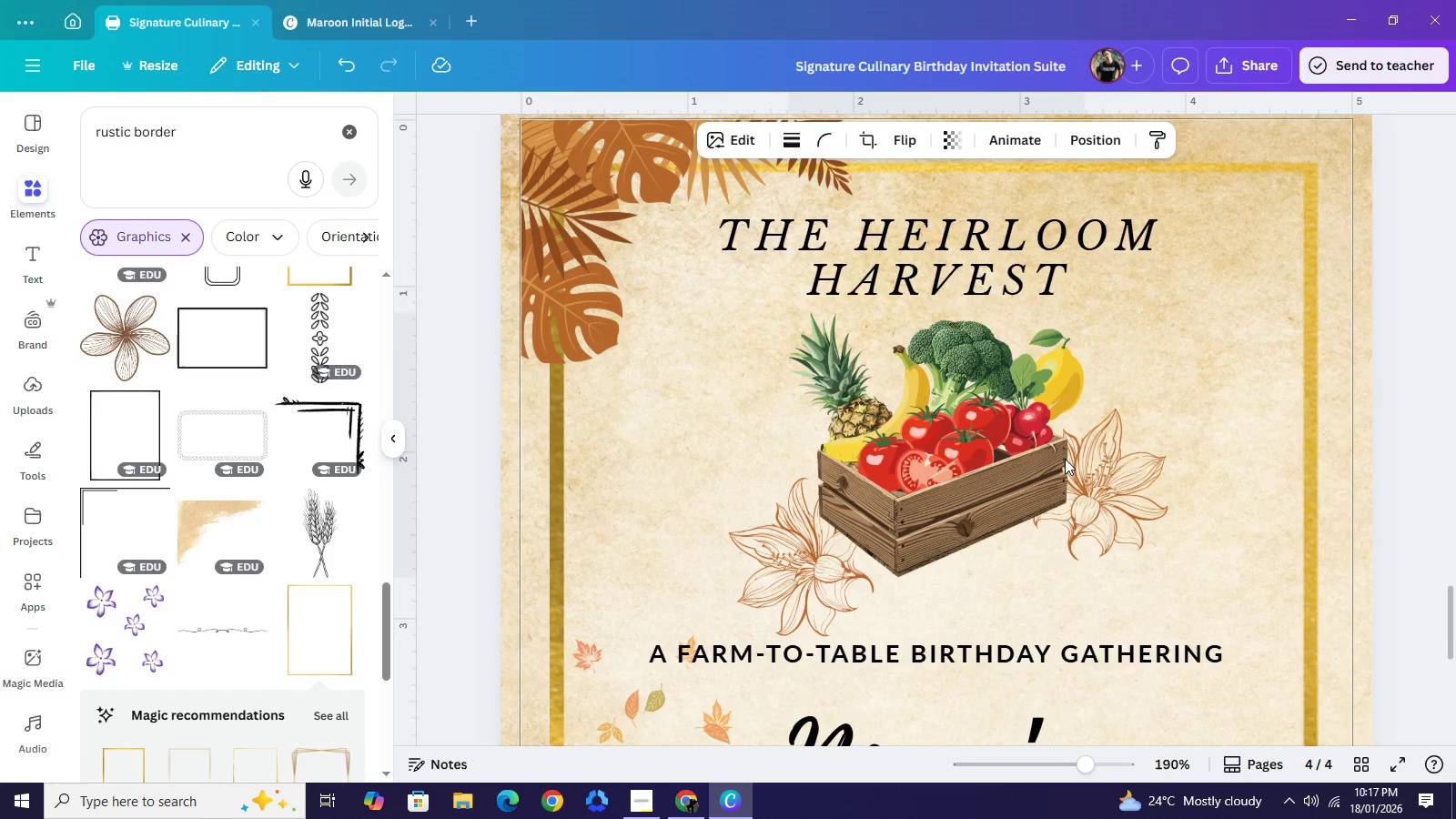 
key(ArrowUp)
 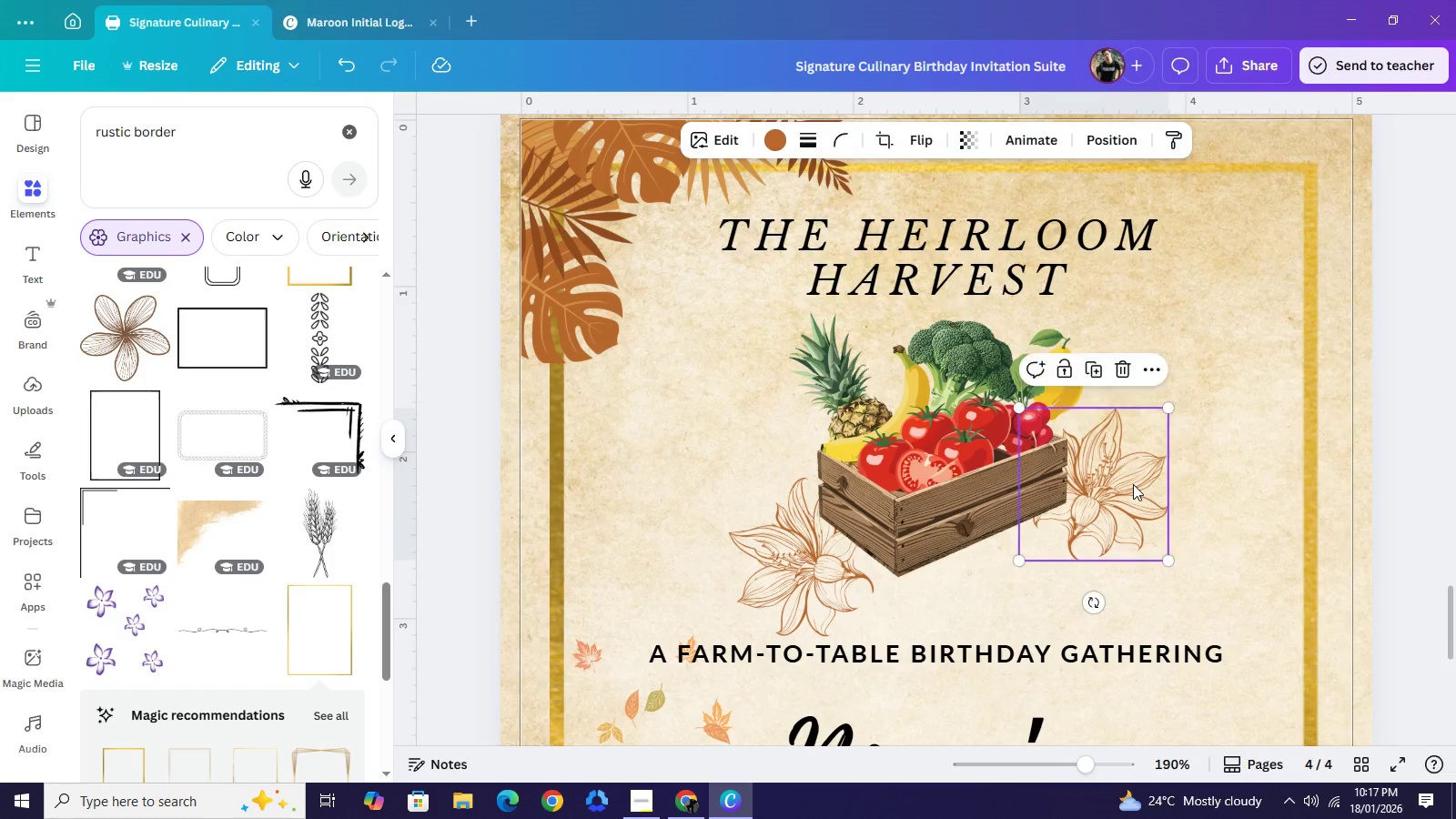 
left_click([1133, 484])
 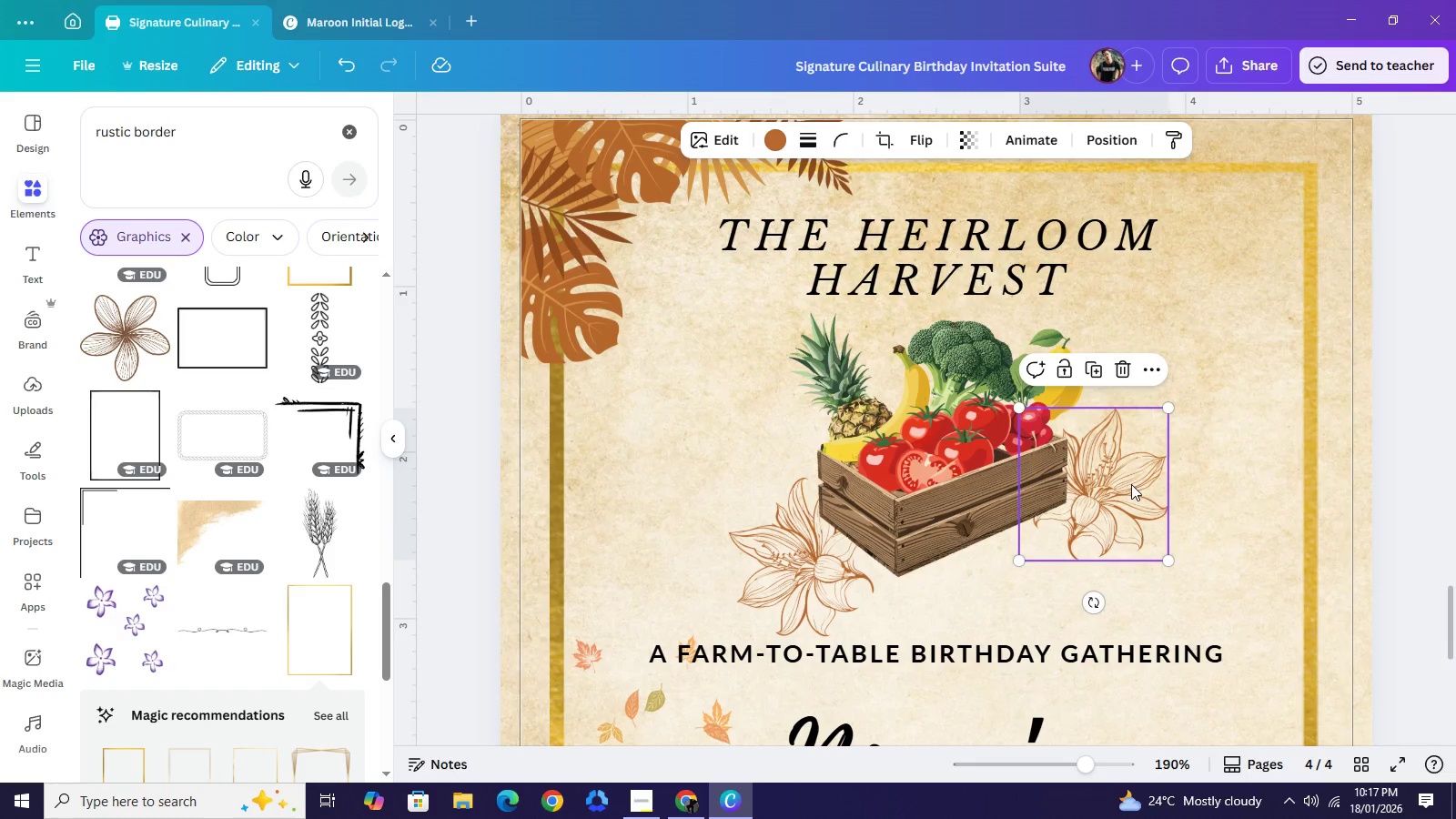 
key(ArrowUp)
 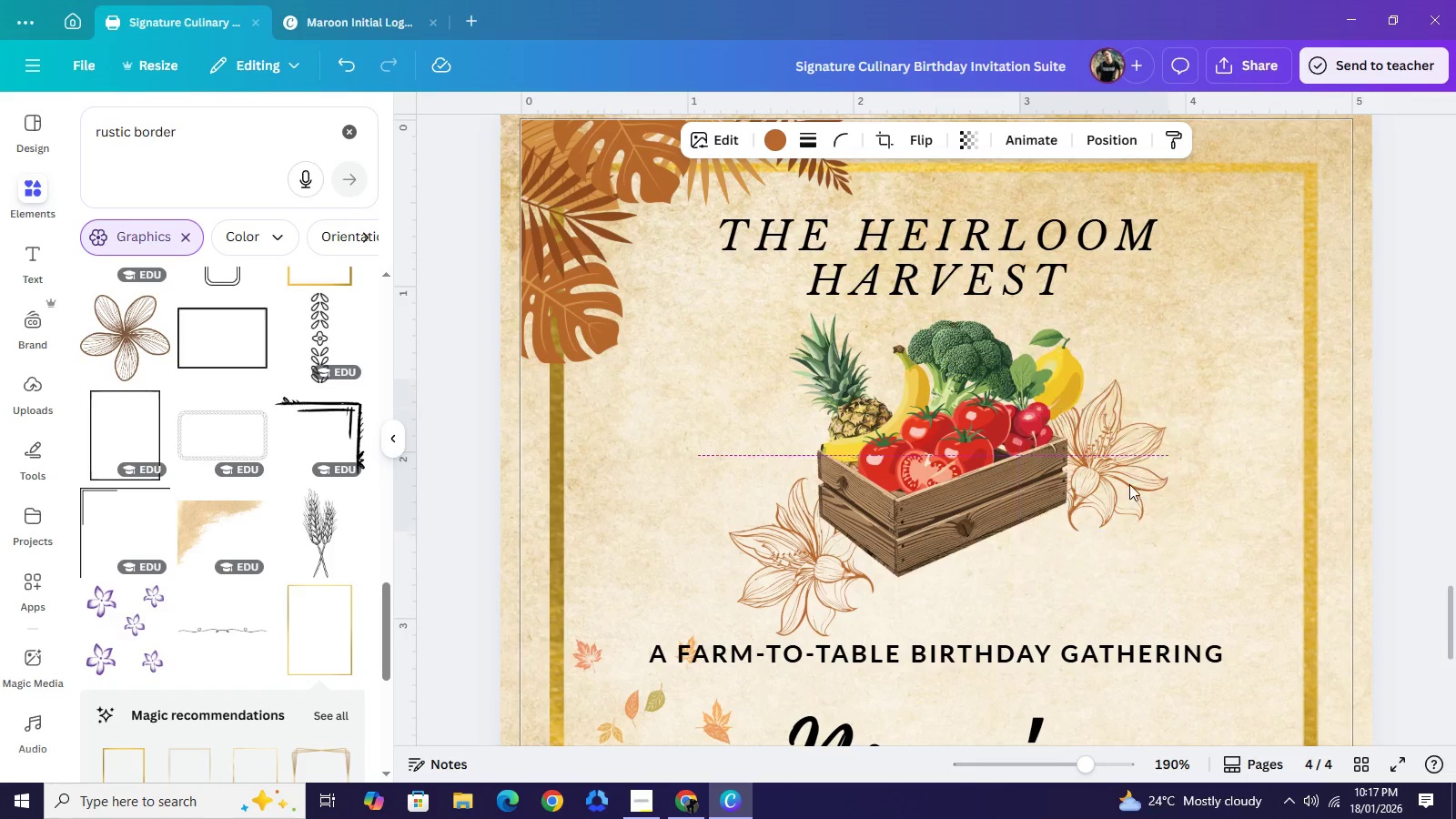 
key(ArrowUp)
 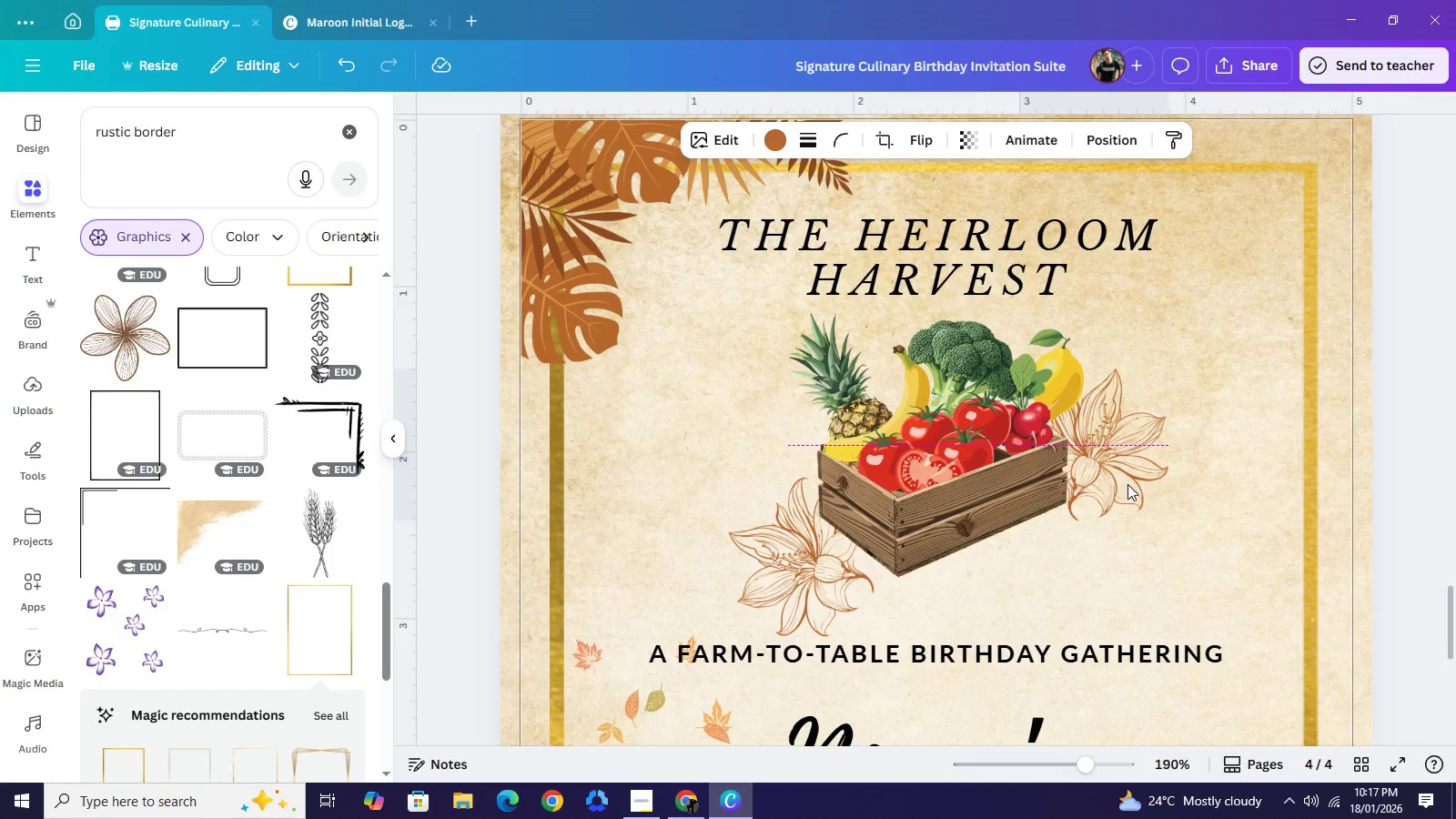 
key(ArrowUp)
 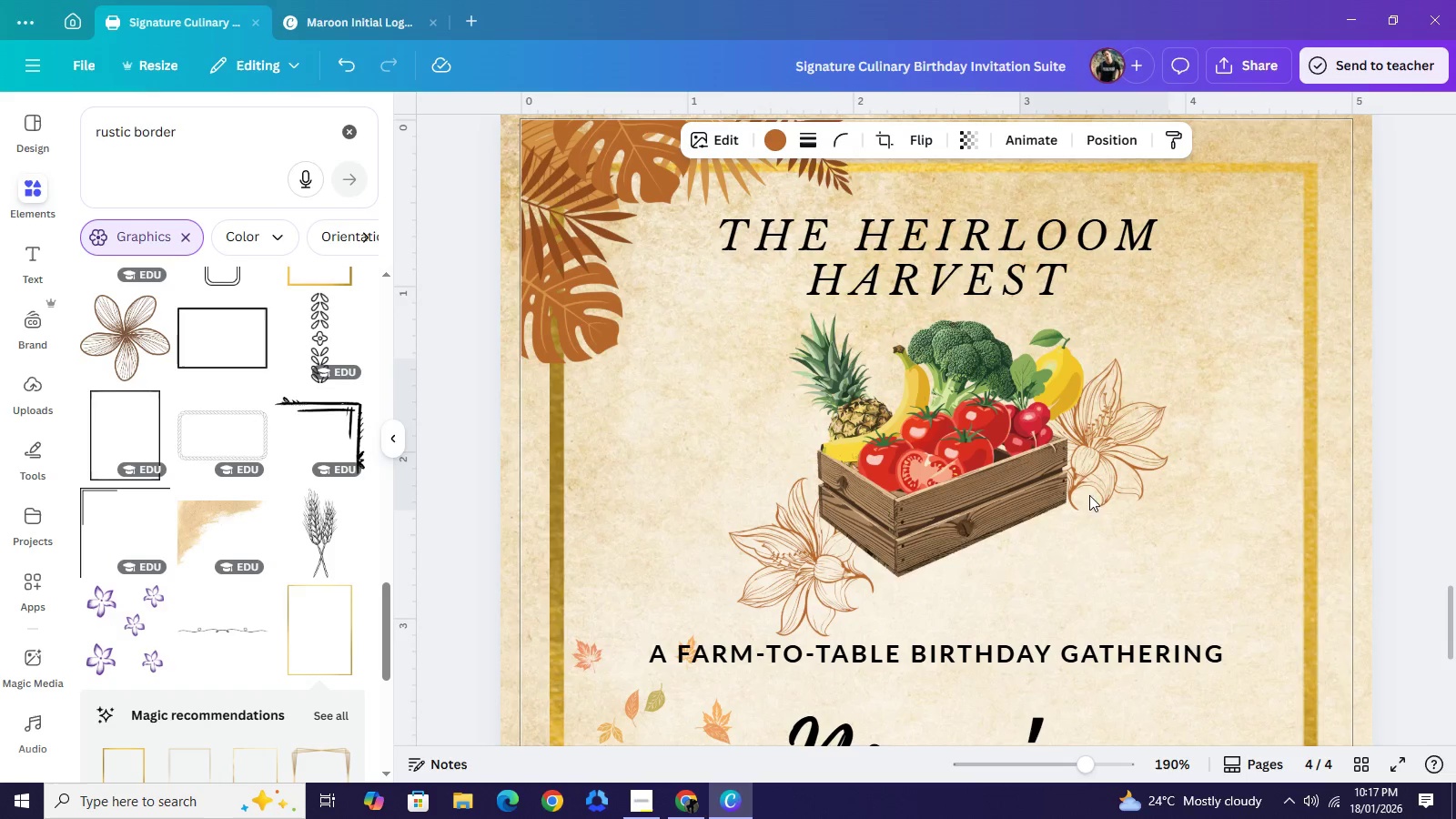 
key(ArrowUp)
 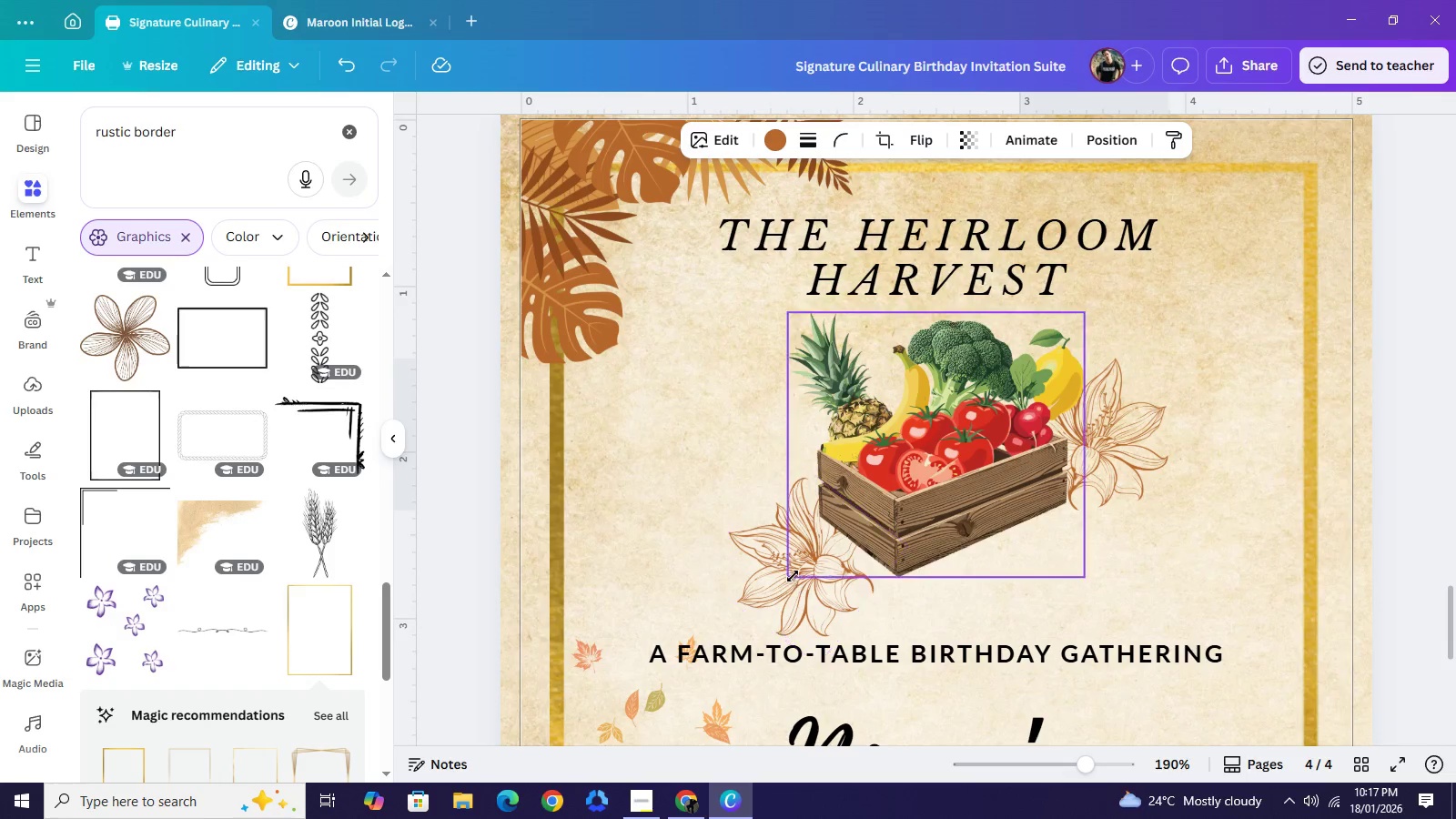 
left_click([793, 576])
 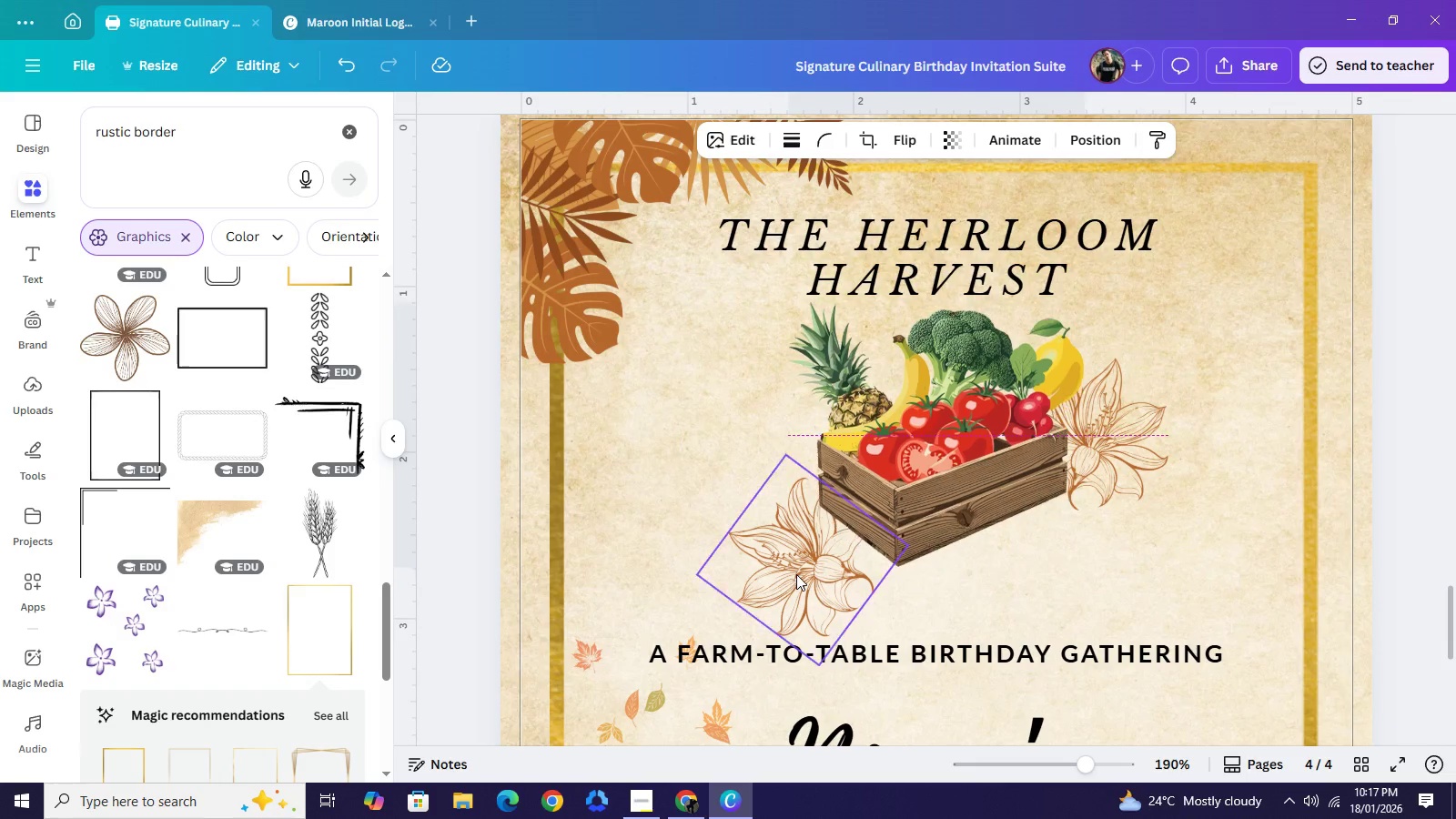 
key(ArrowUp)
 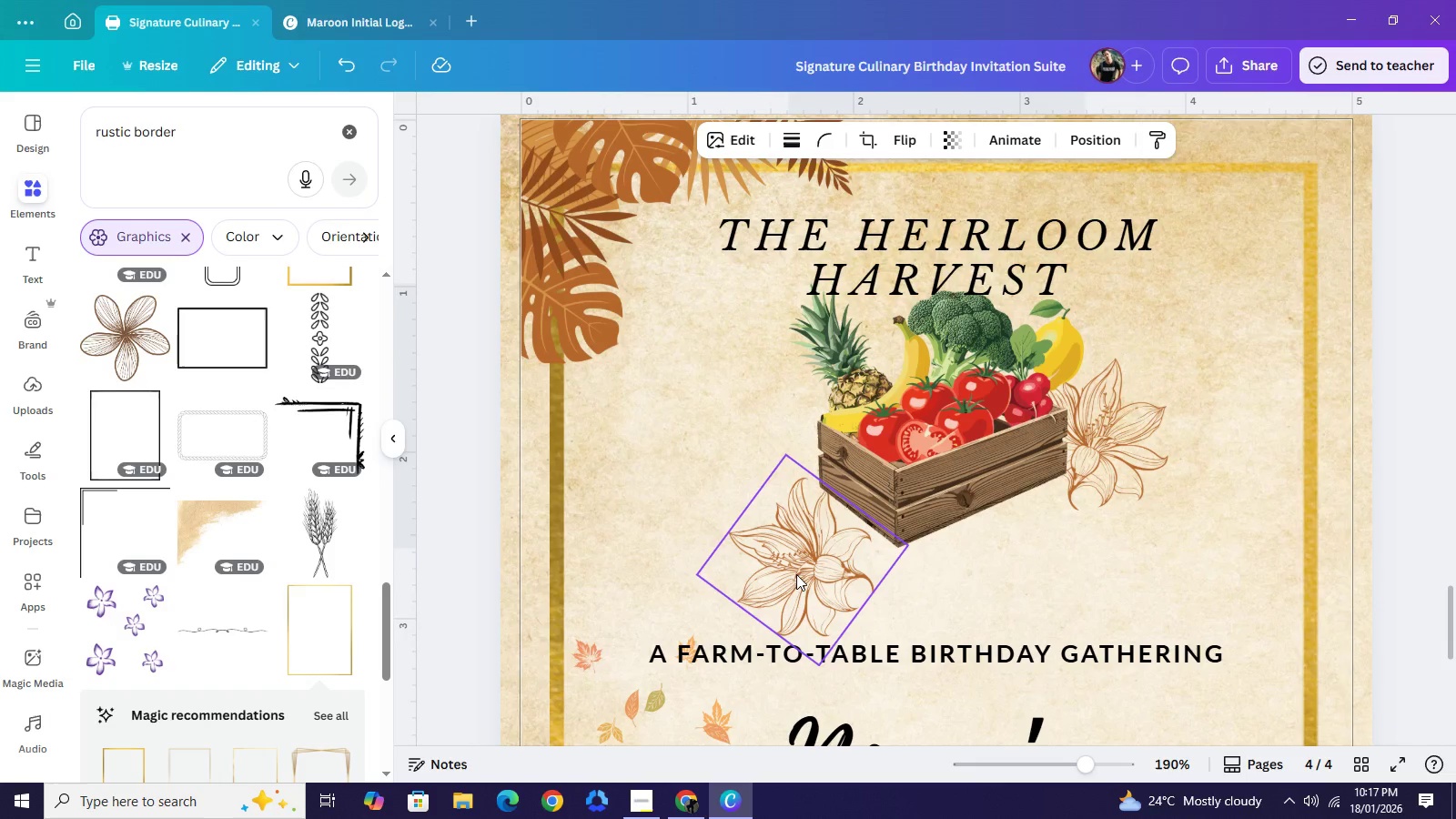 
key(ArrowUp)
 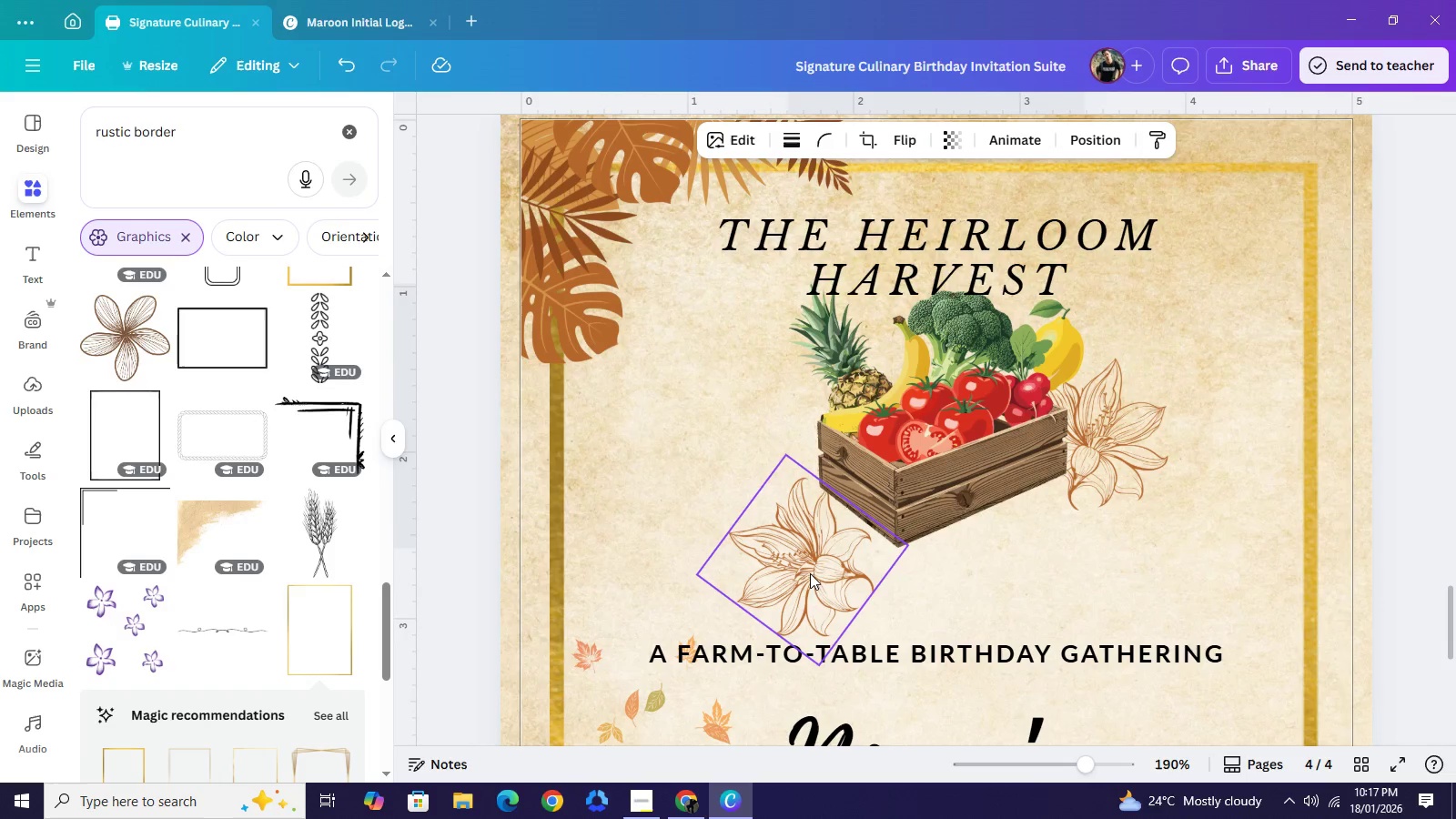 
key(ArrowUp)
 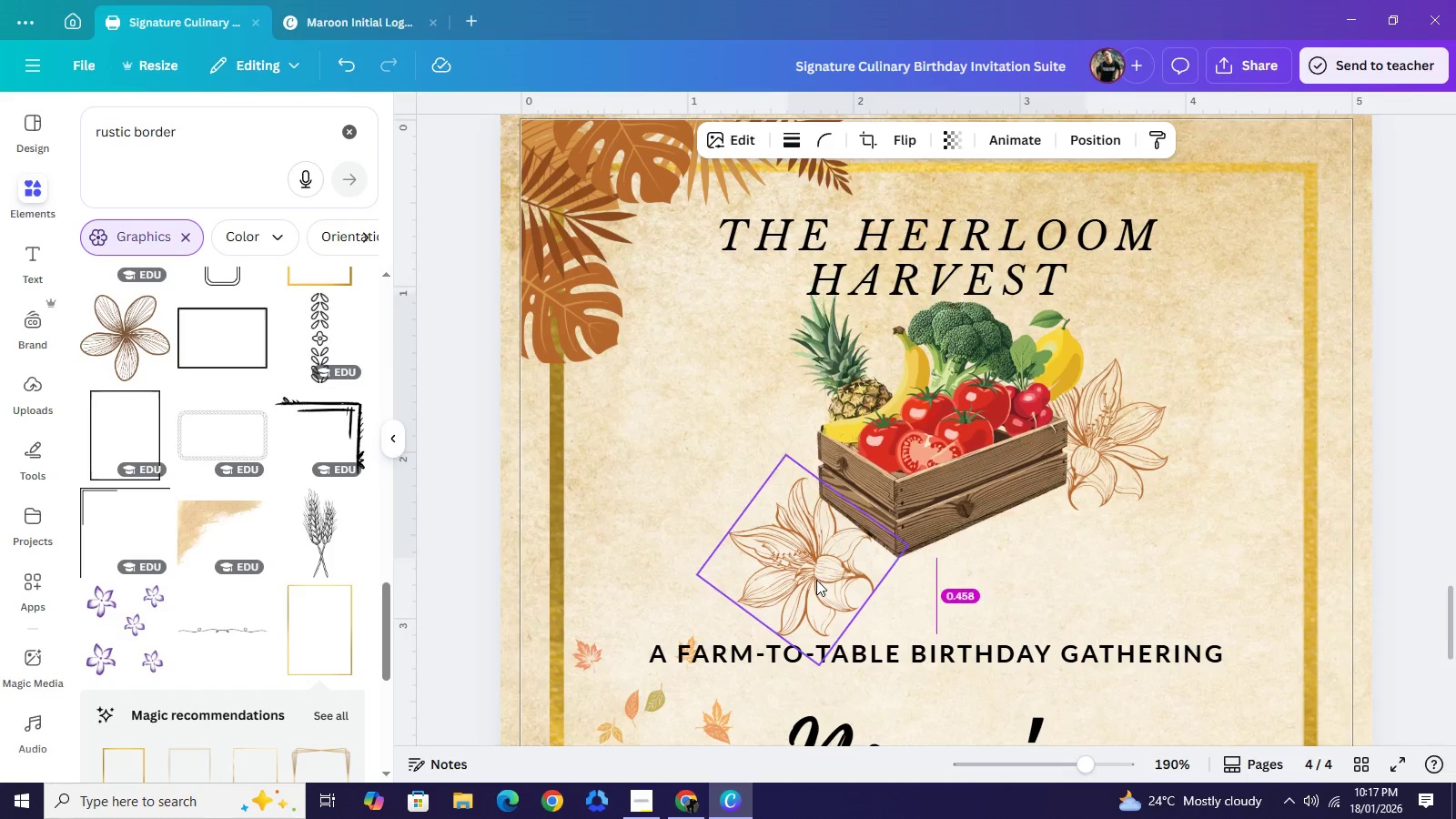 
key(ArrowDown)
 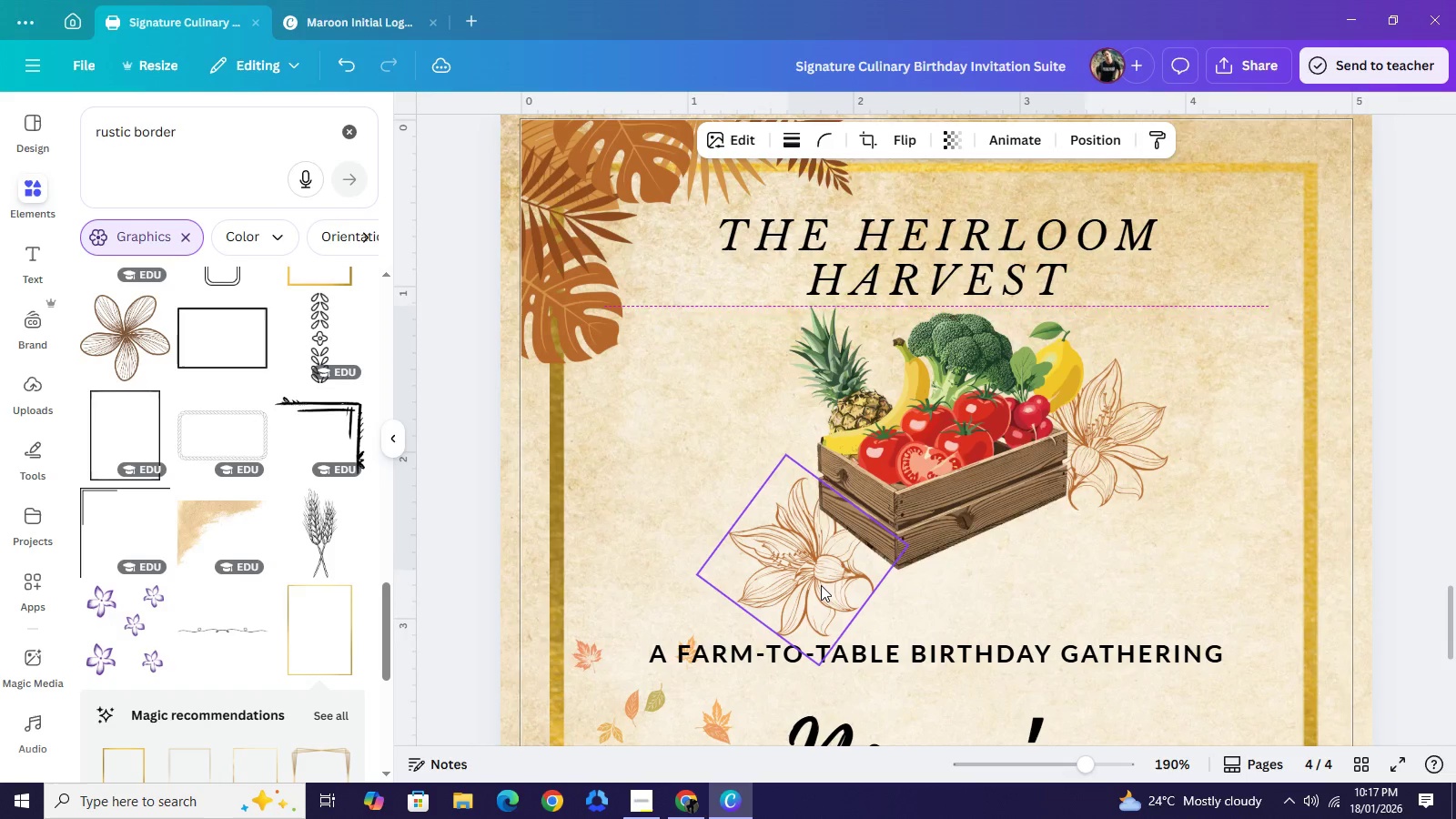 
key(ArrowDown)
 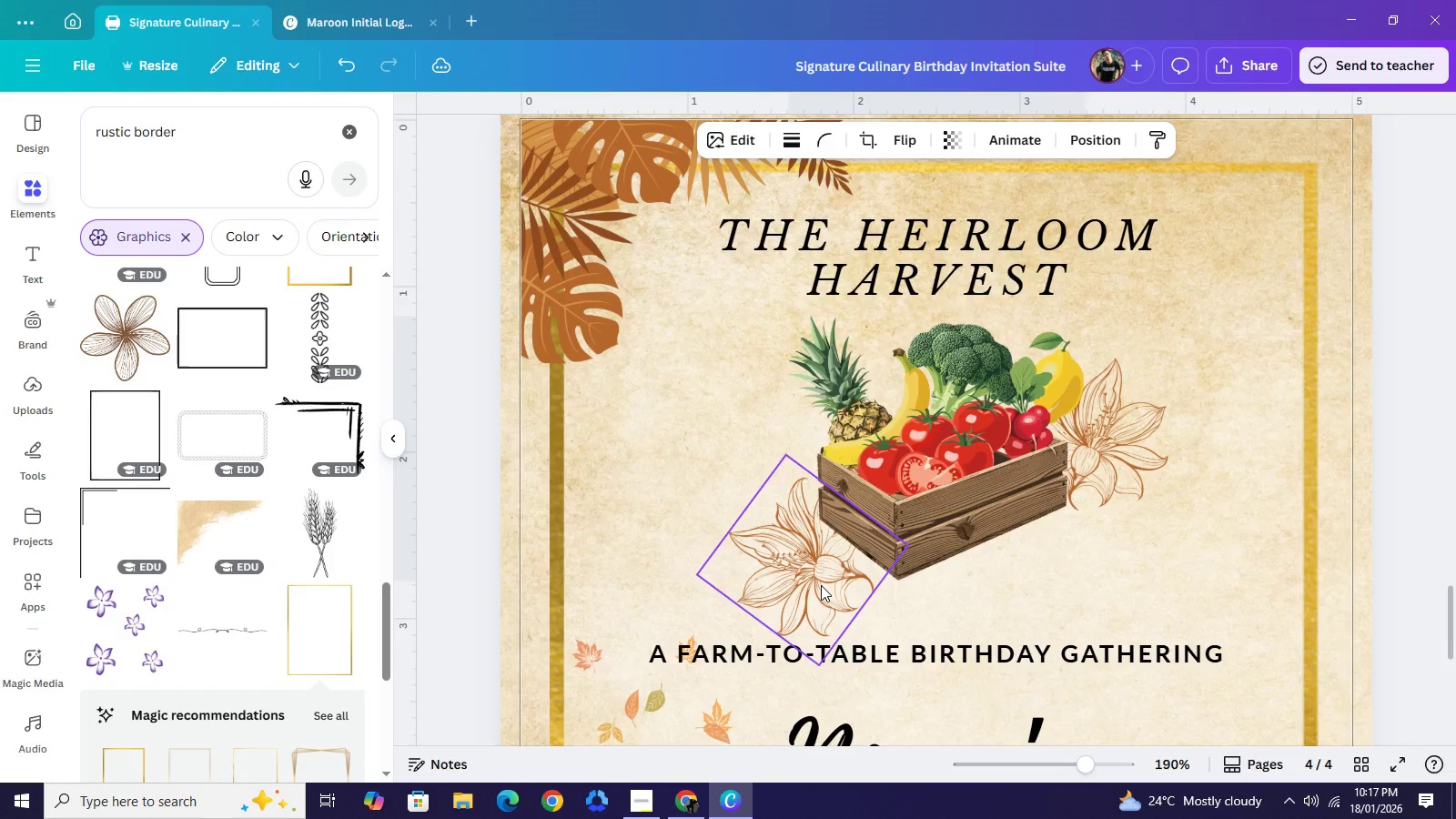 
key(ArrowDown)
 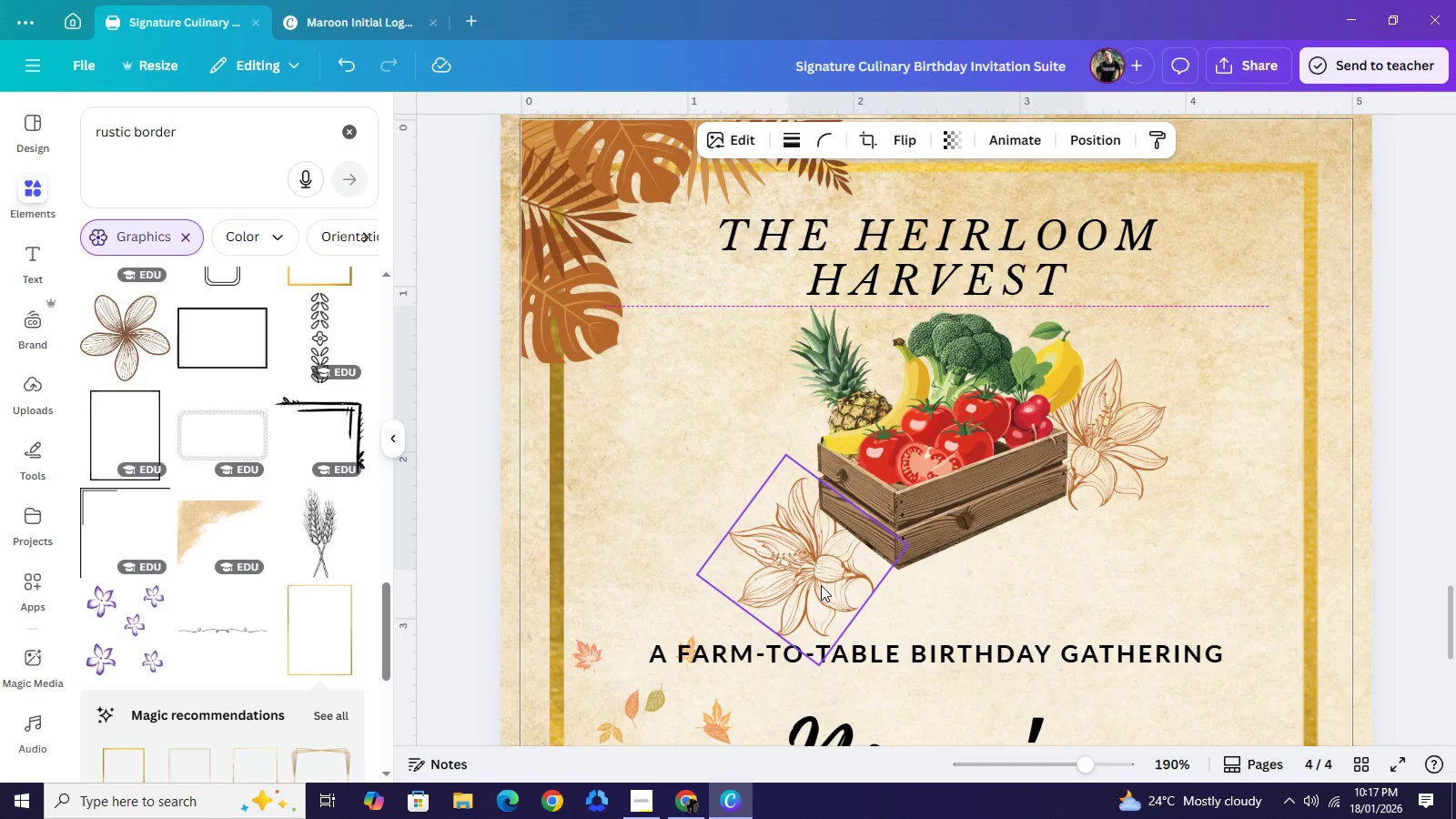 
key(ArrowUp)
 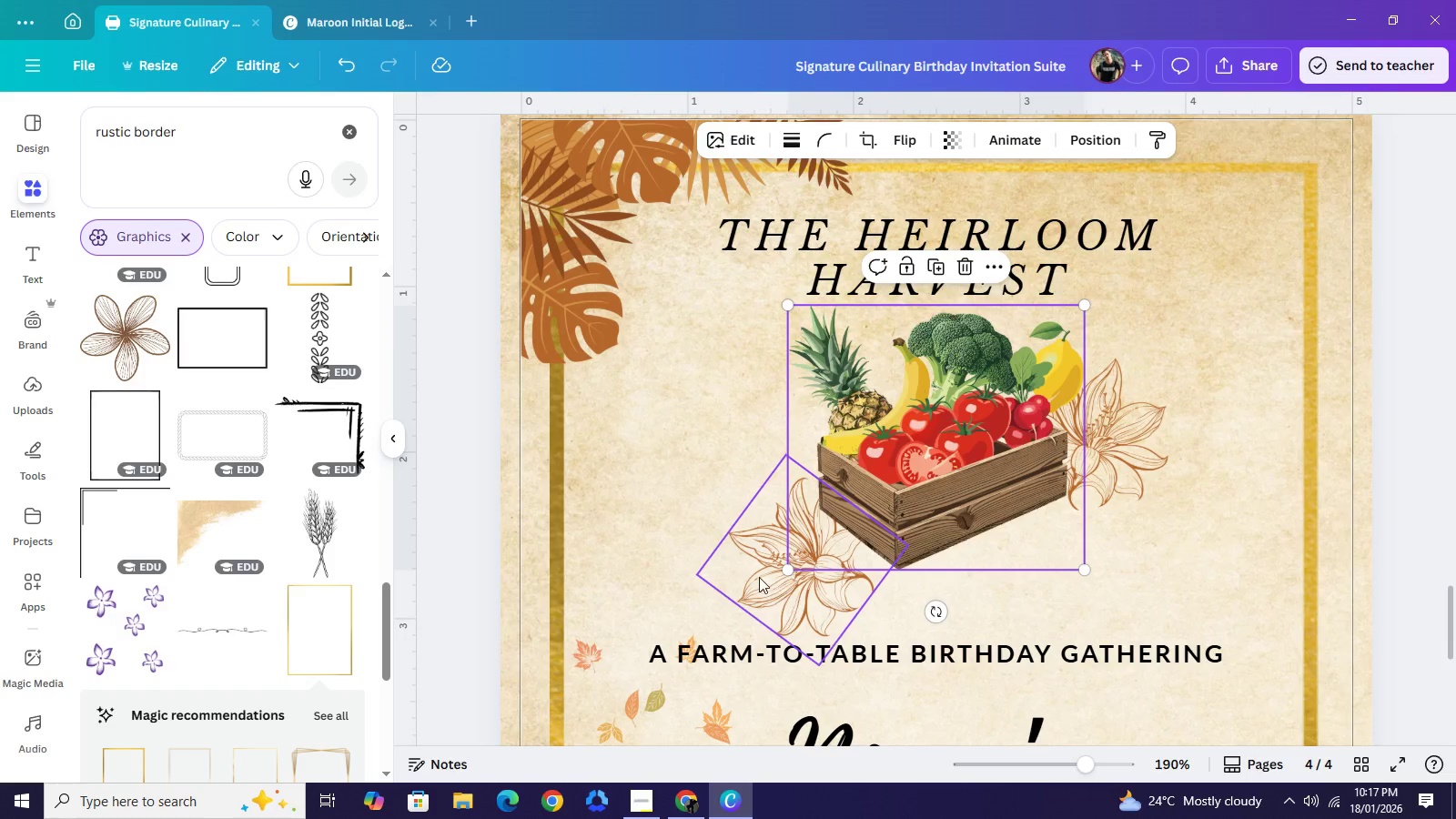 
left_click([759, 577])
 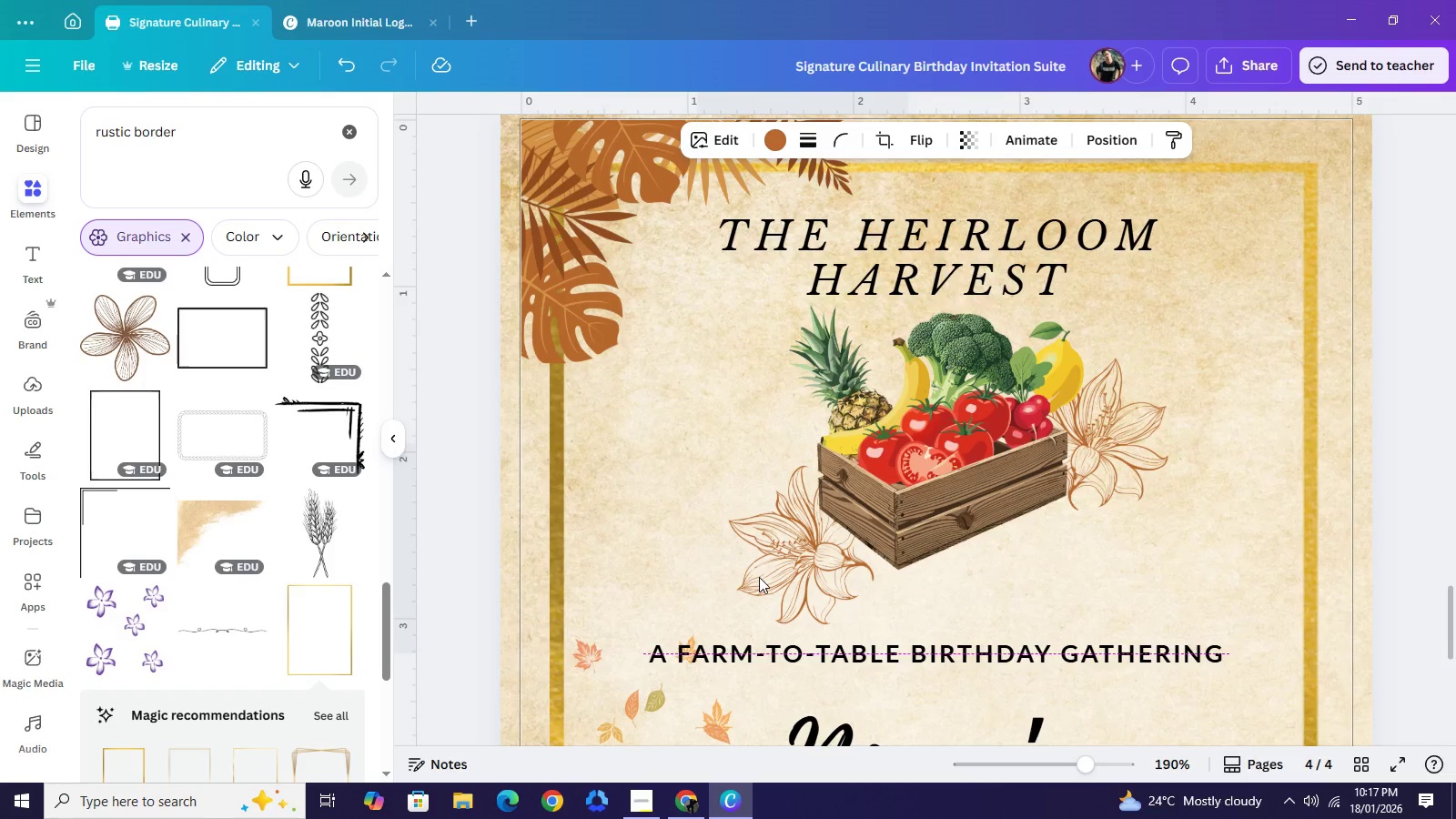 
key(ArrowUp)
 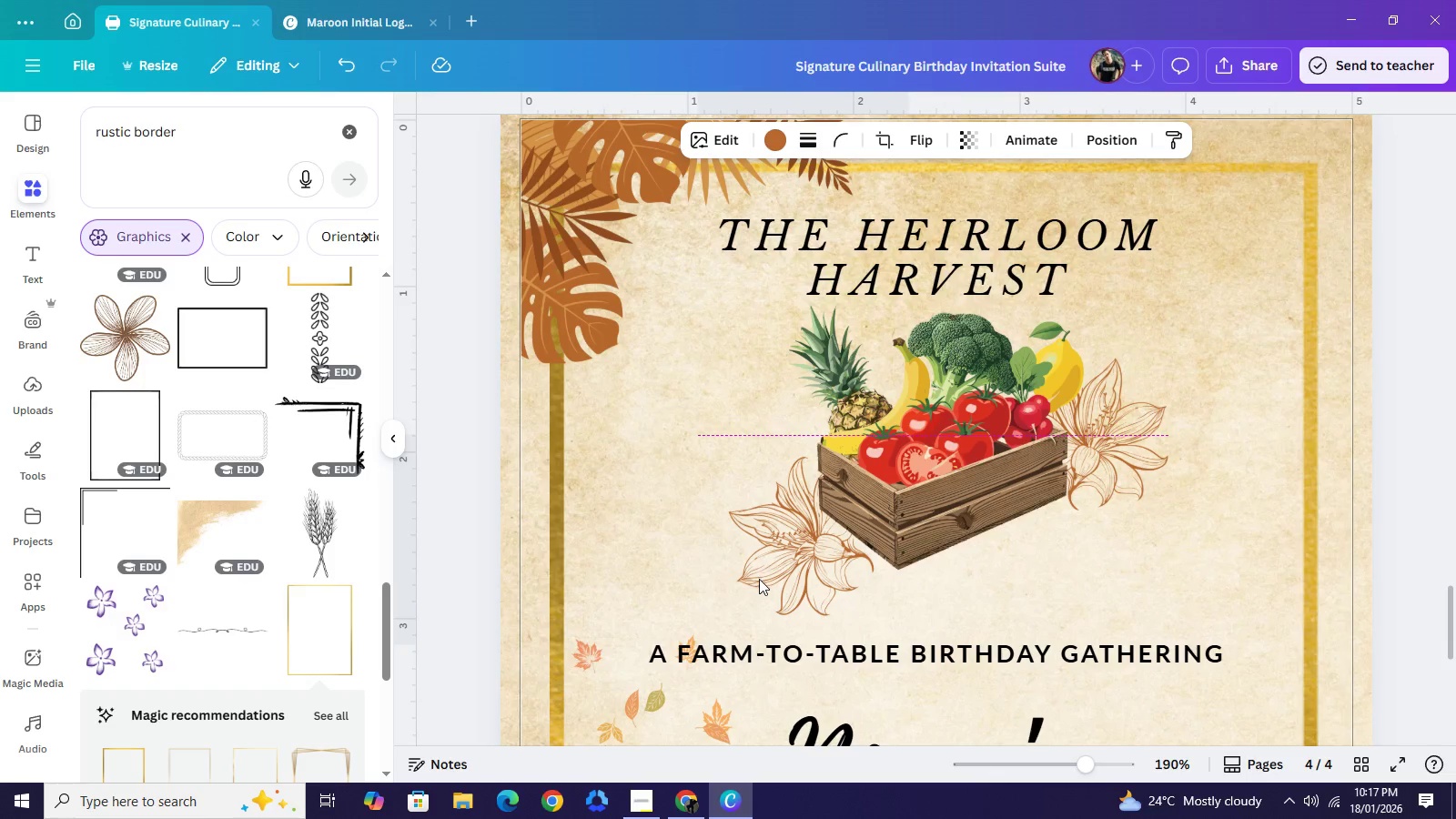 
key(ArrowUp)
 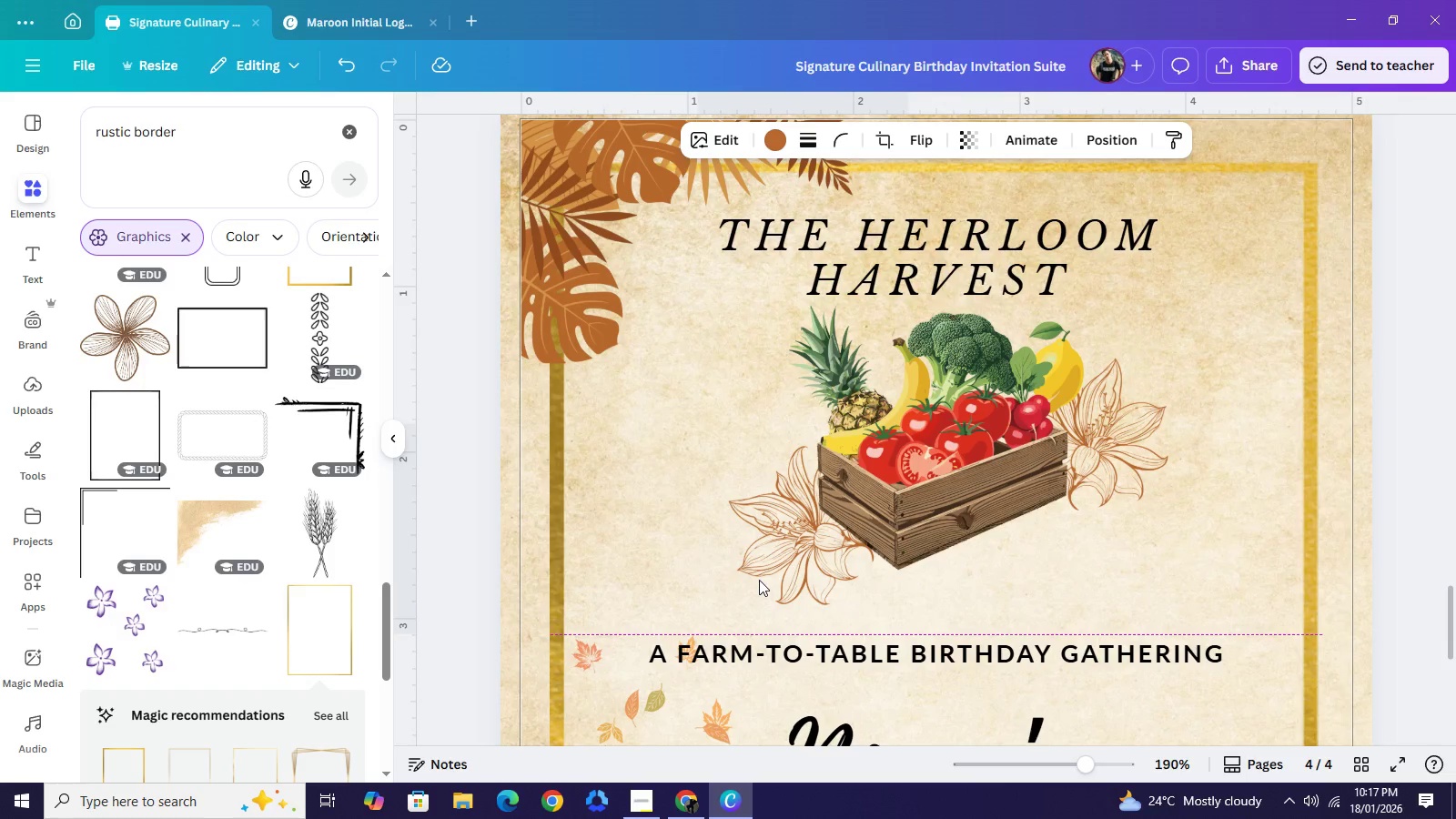 
key(ArrowUp)
 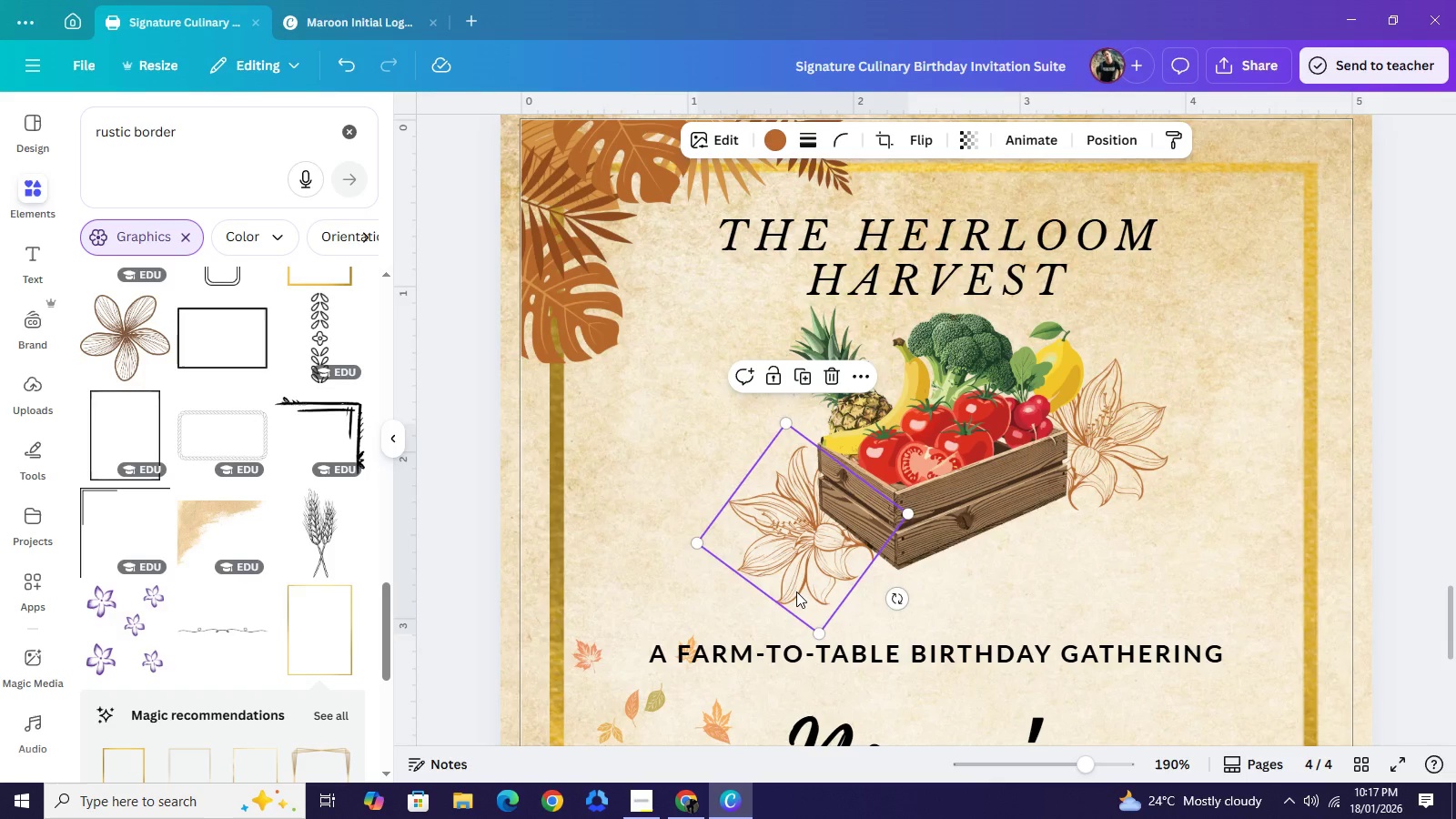 
key(ArrowUp)
 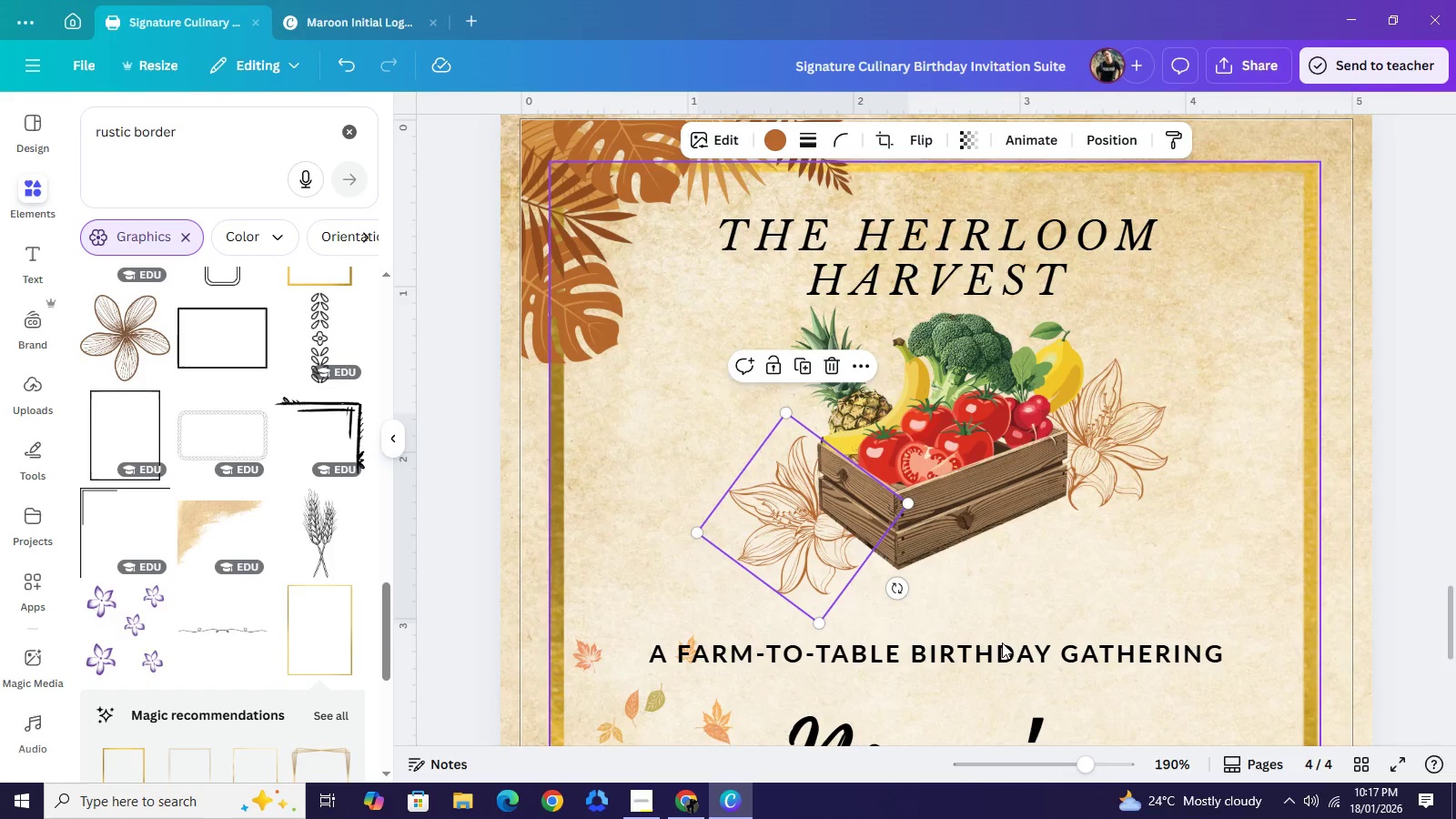 
left_click([997, 654])
 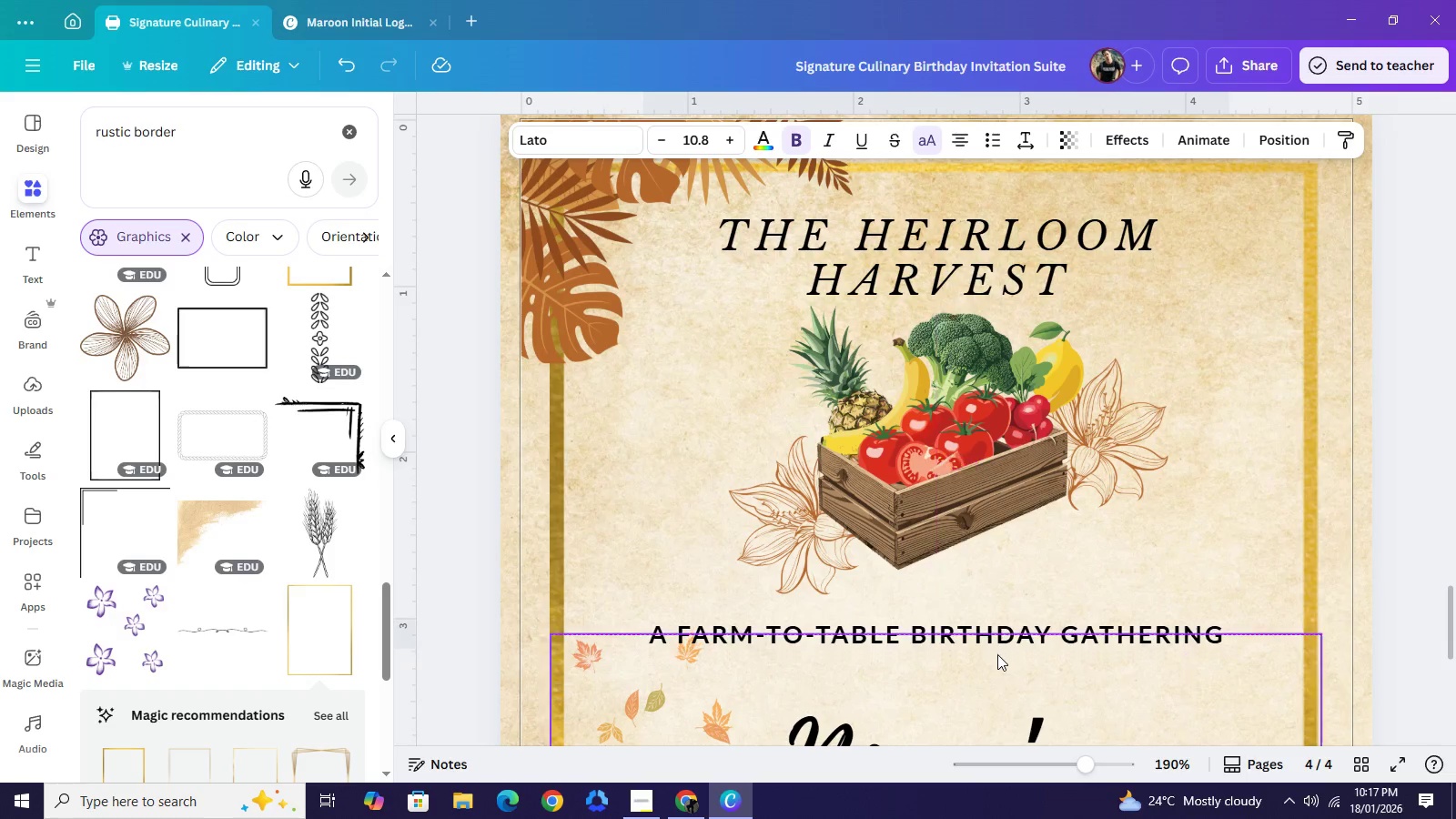 
key(ArrowUp)
 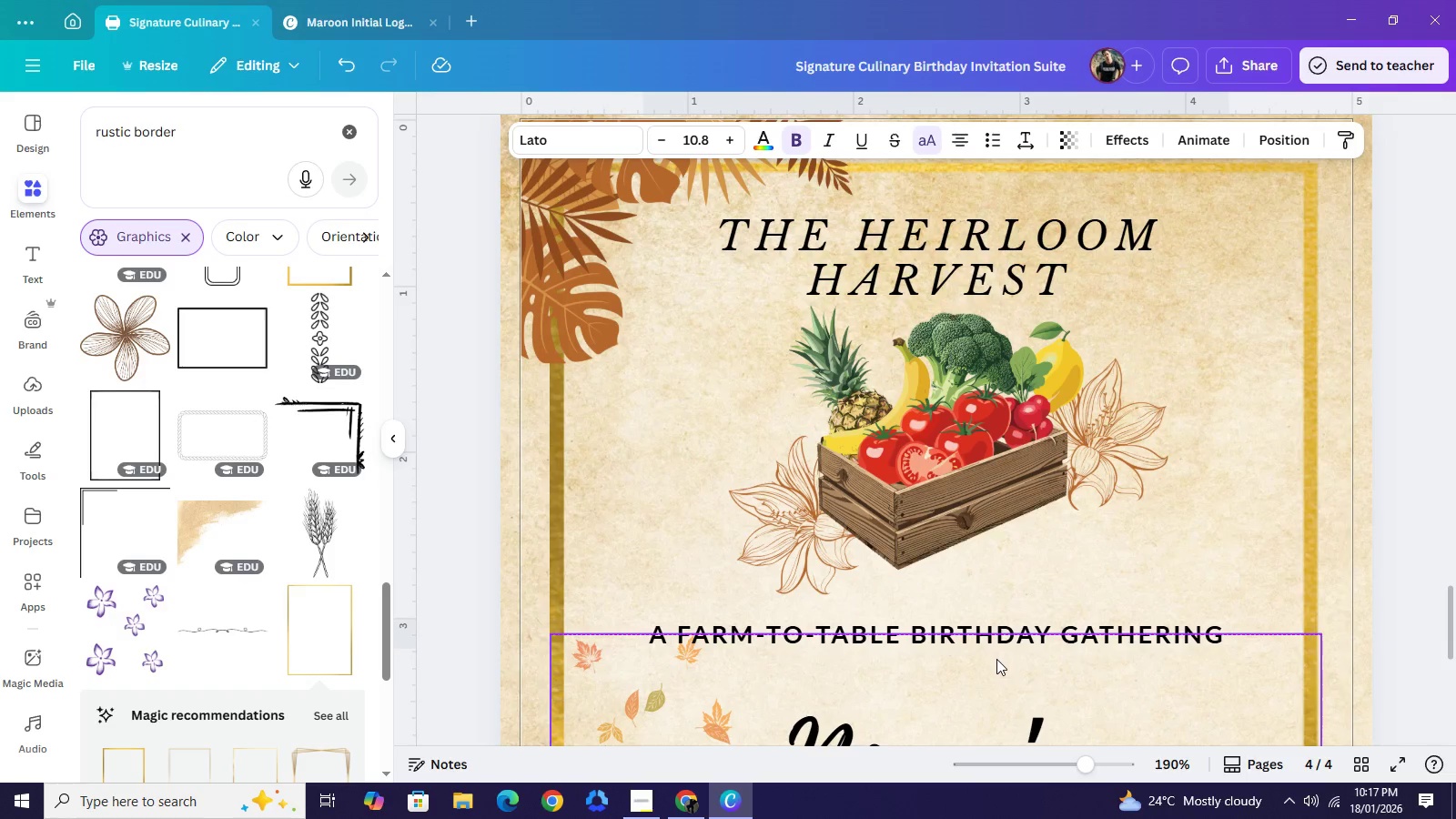 
key(ArrowUp)
 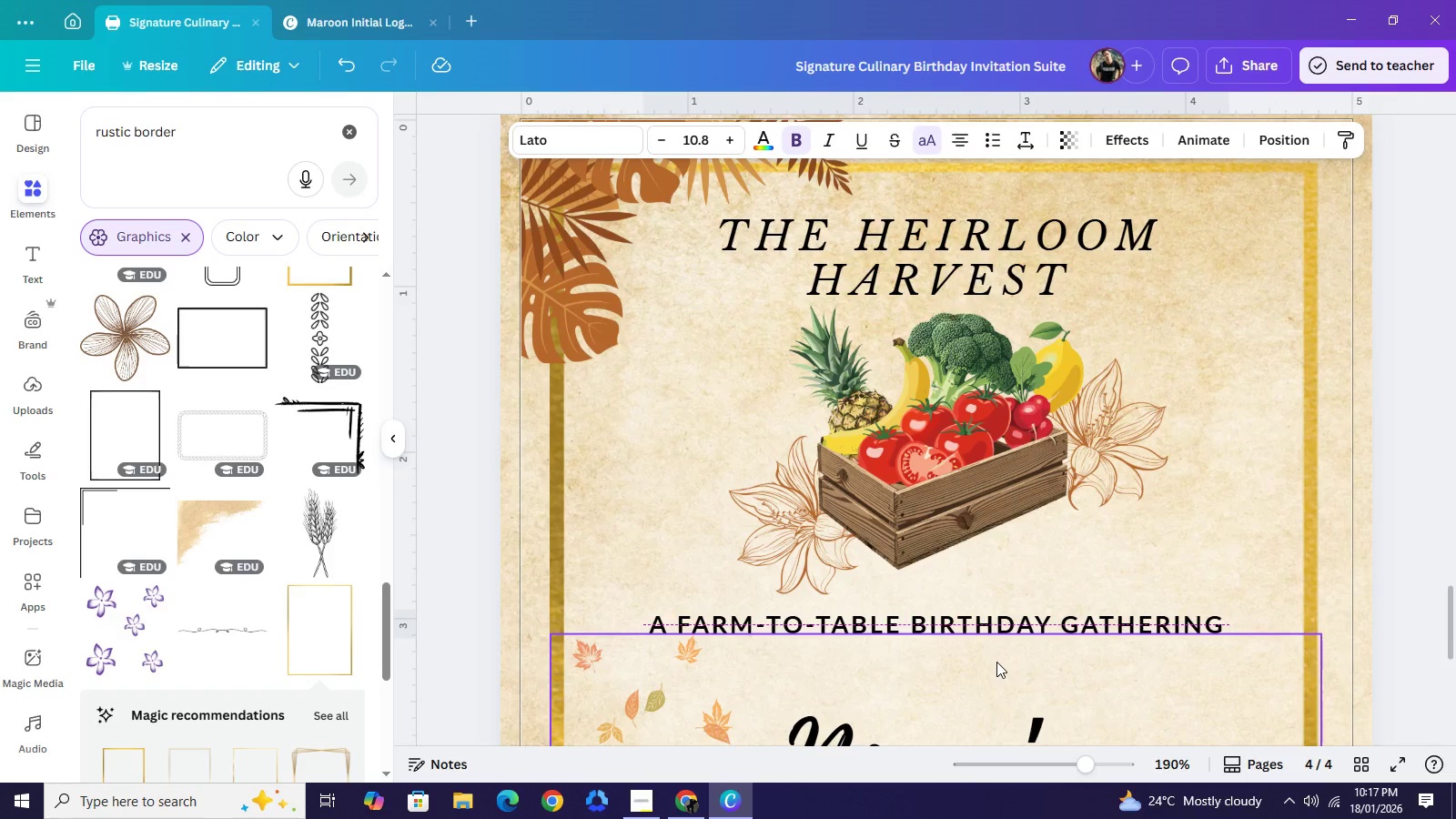 
key(ArrowUp)
 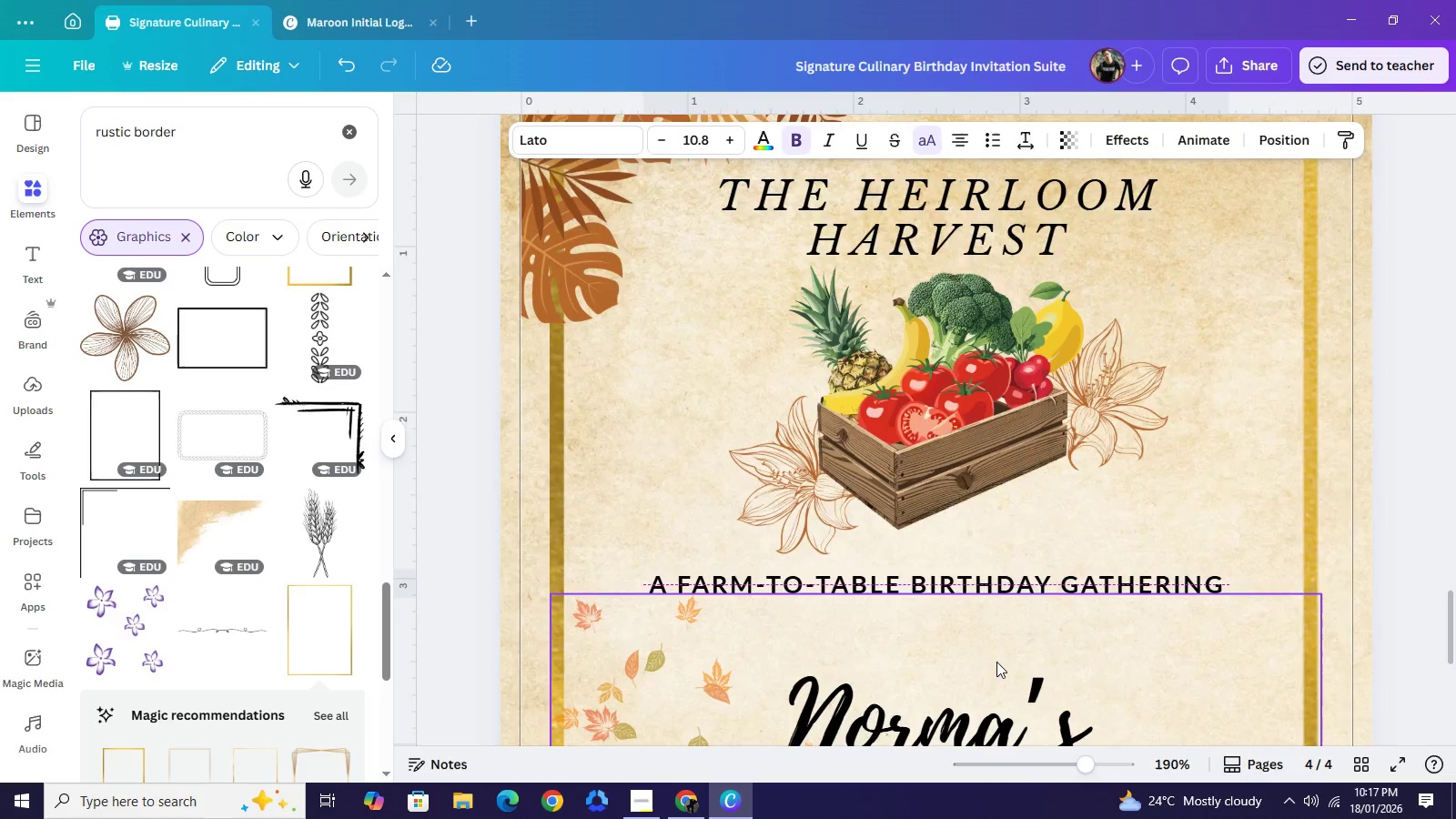 
scroll: coordinate [996, 662], scroll_direction: down, amount: 2.0
 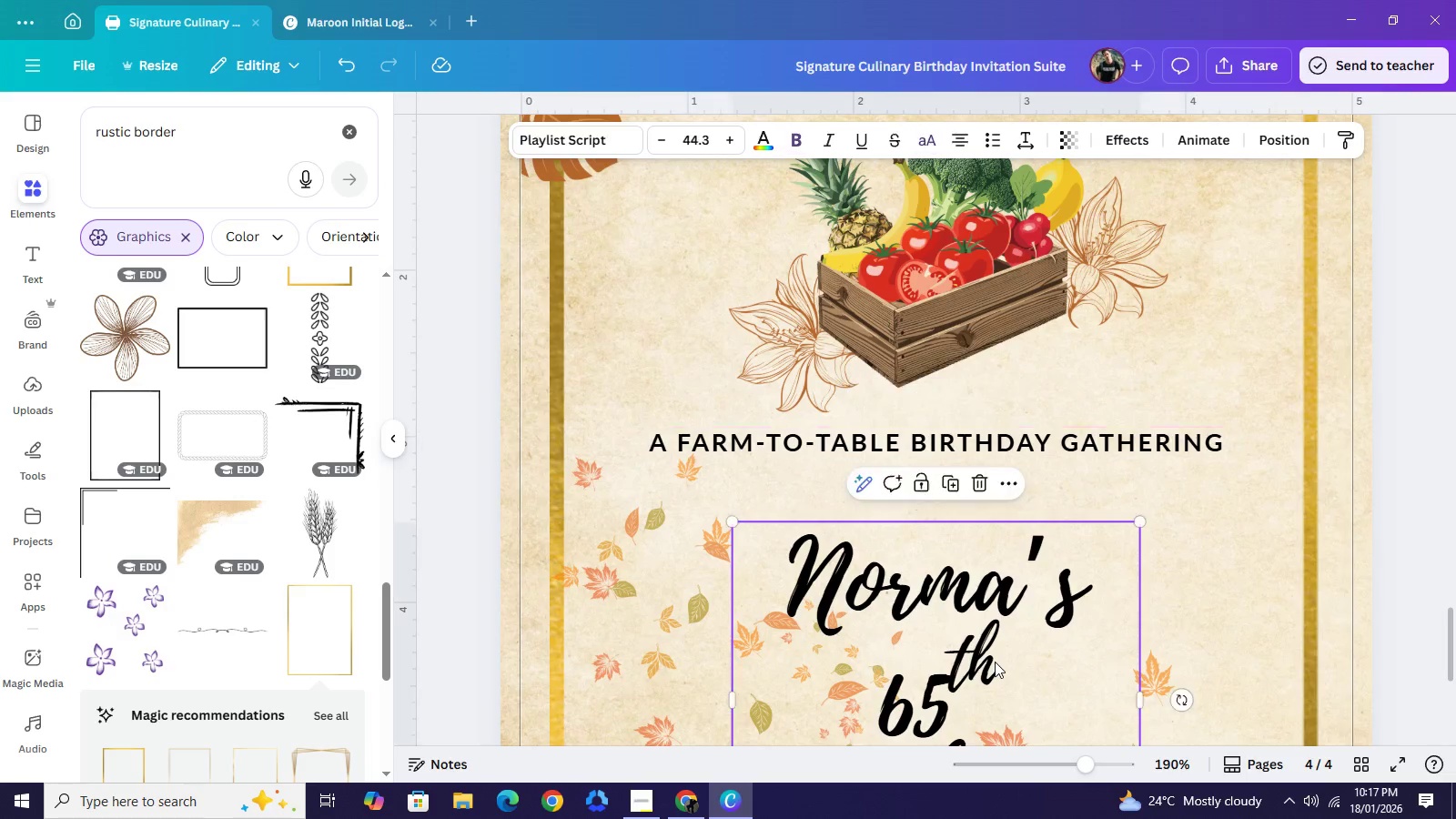 
left_click([995, 662])
 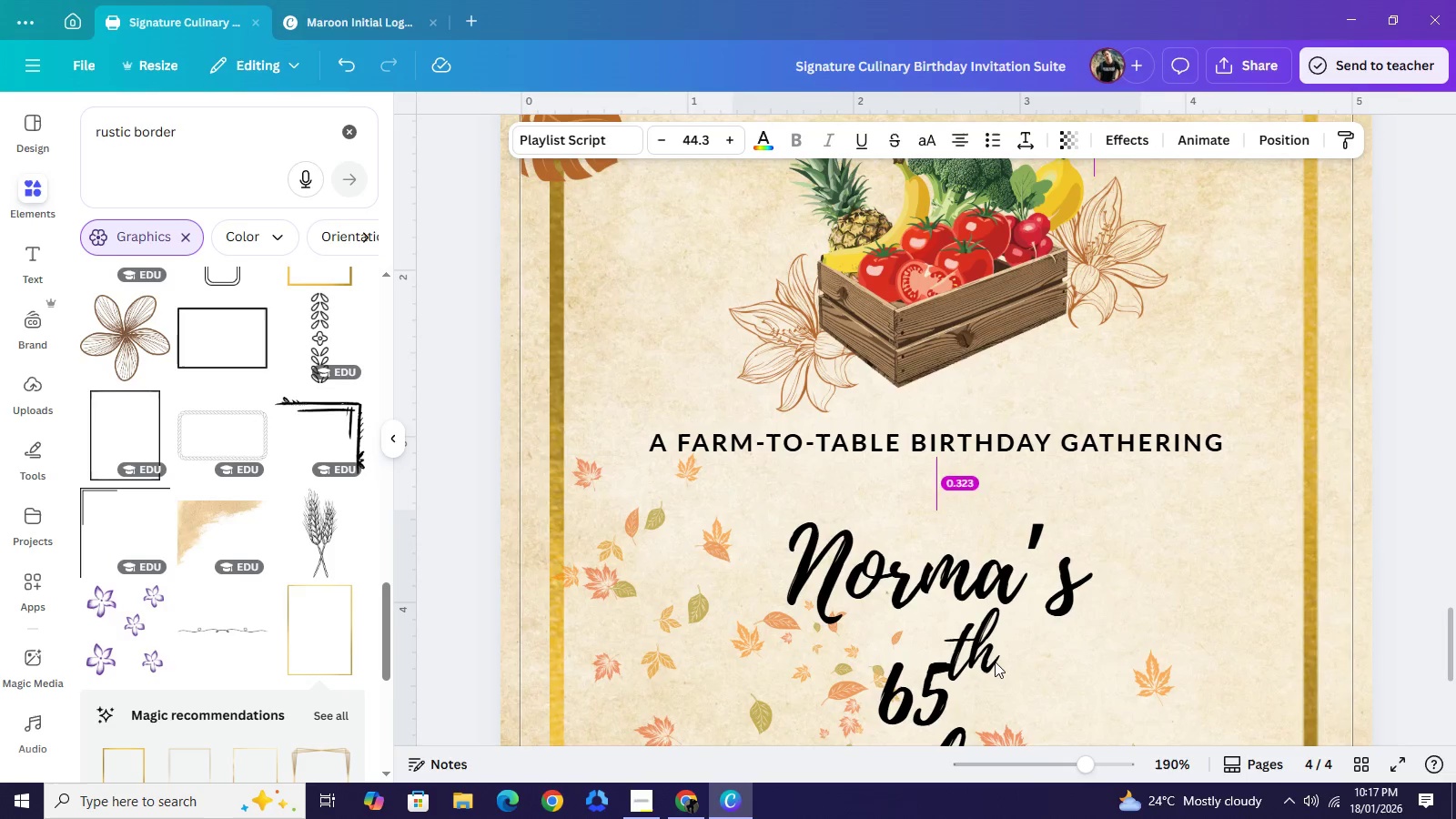 
key(ArrowUp)
 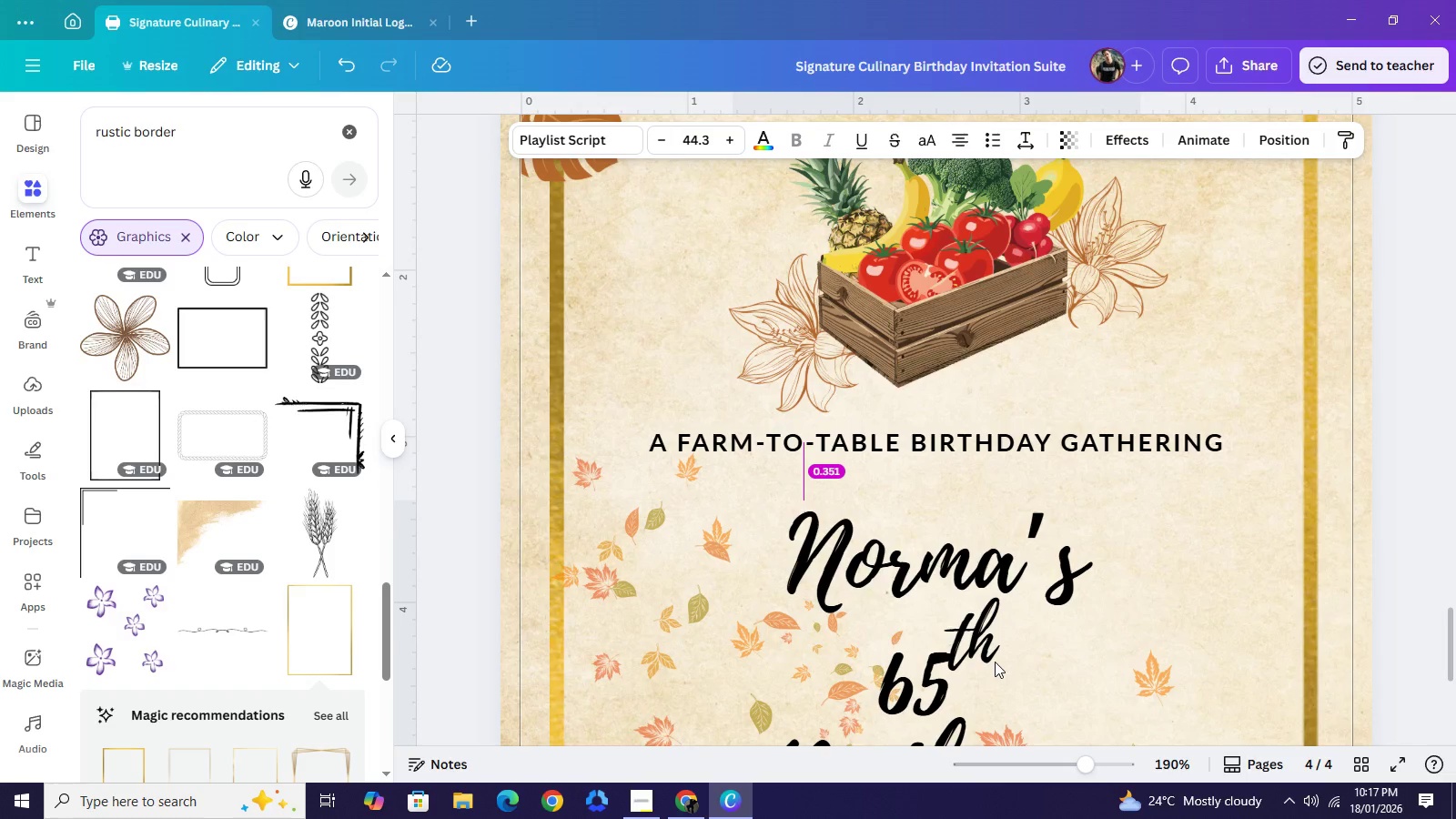 
key(ArrowUp)
 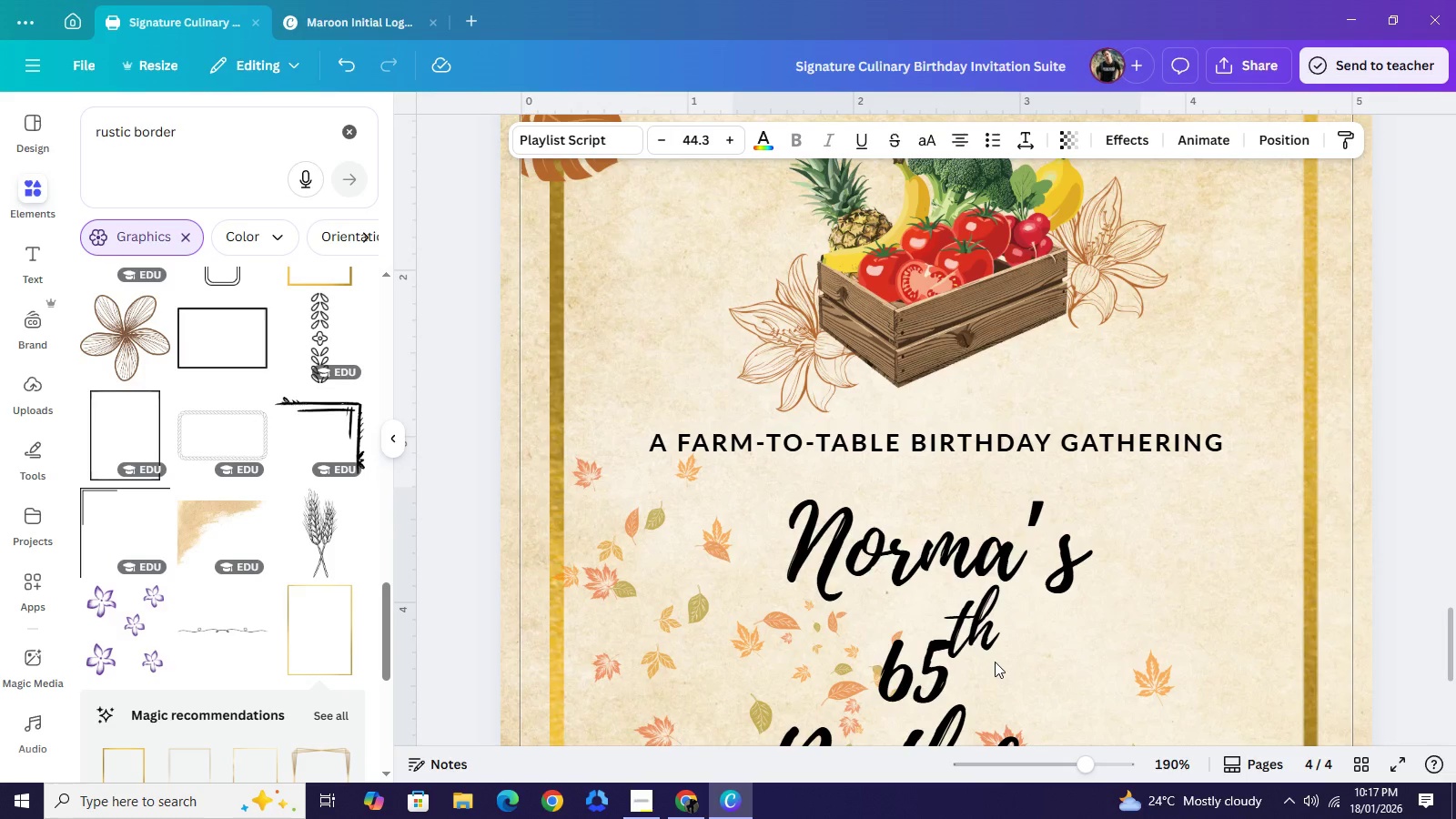 
key(ArrowUp)
 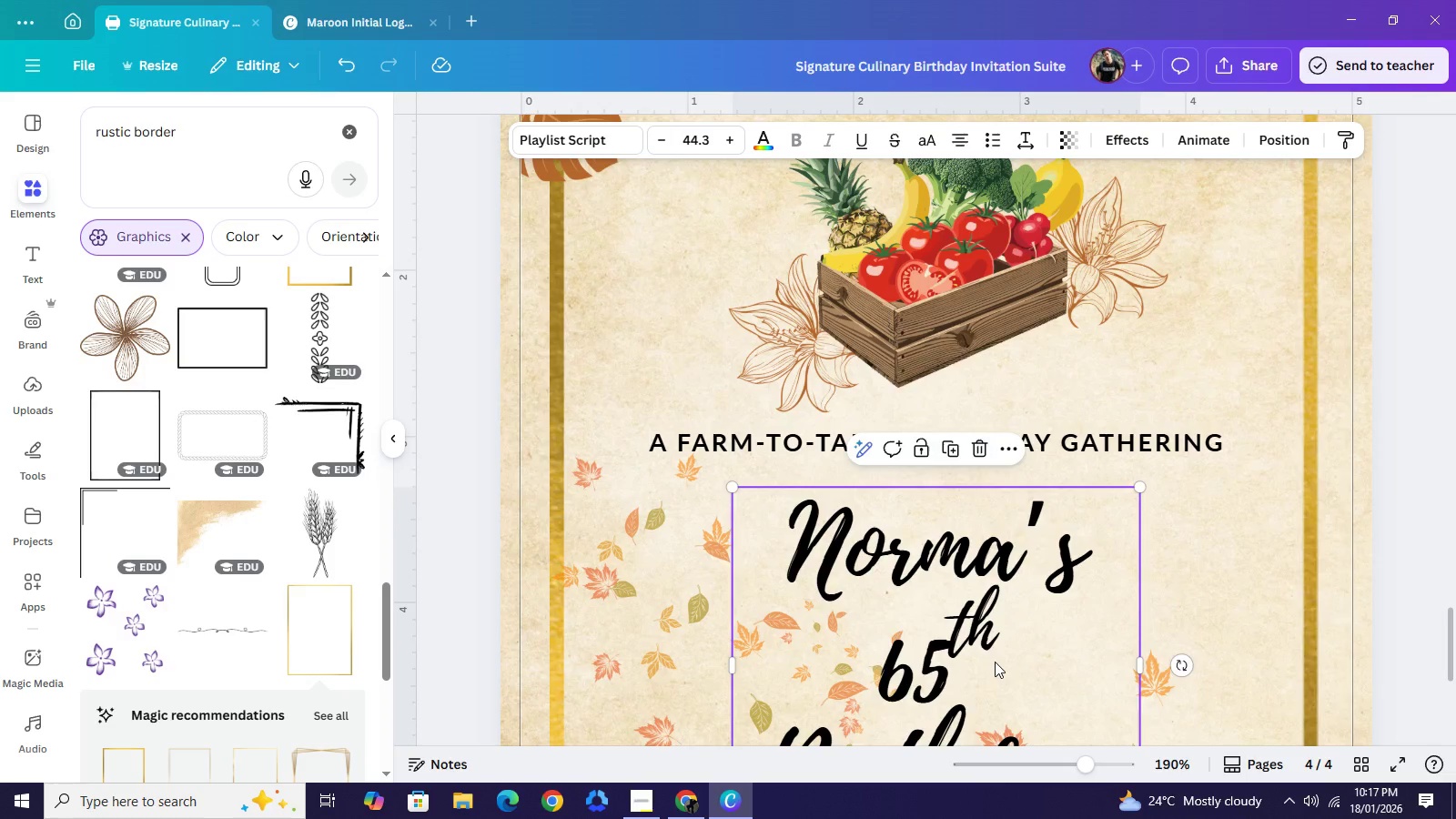 
key(ArrowUp)
 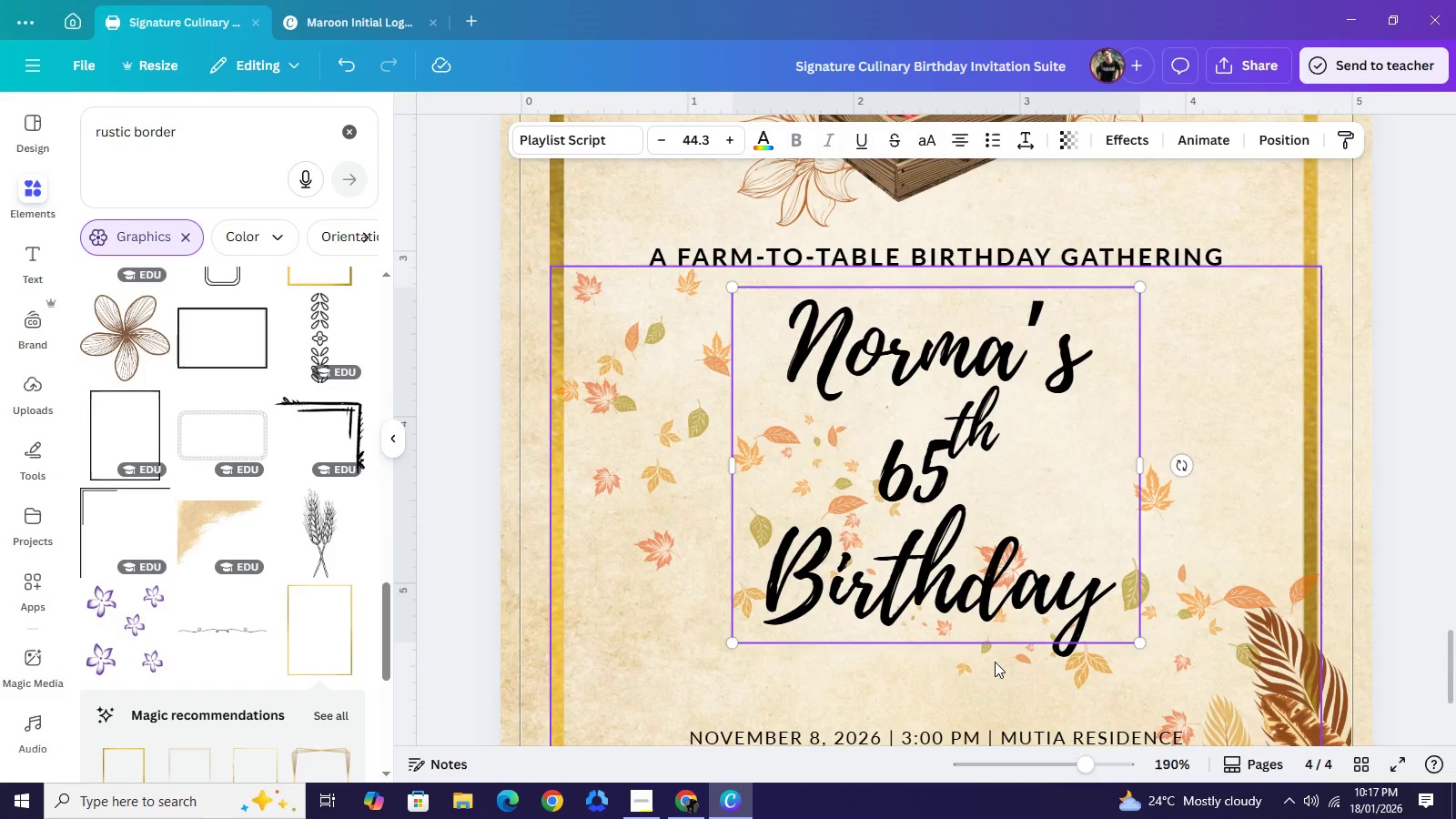 
scroll: coordinate [995, 662], scroll_direction: down, amount: 4.0
 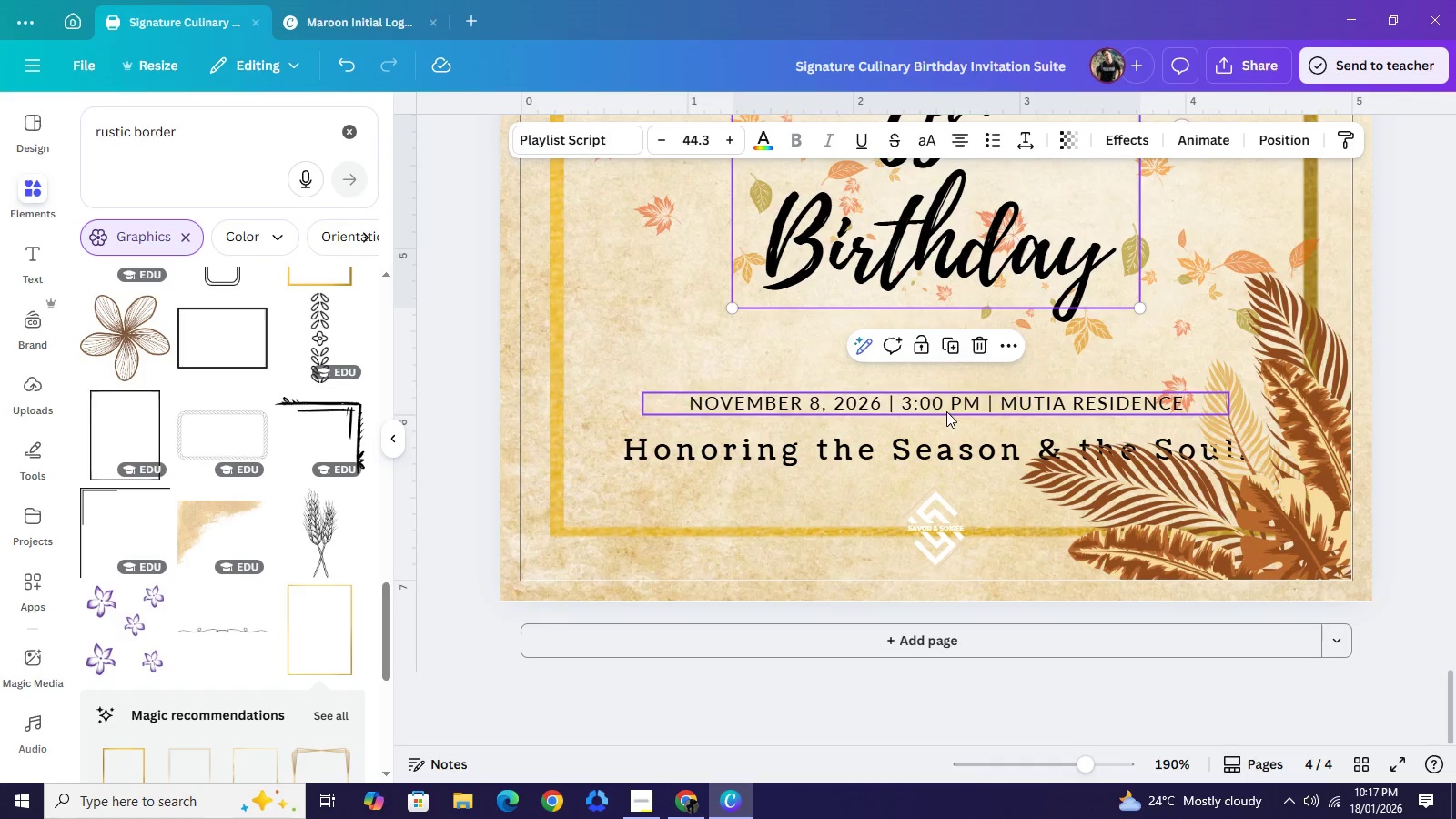 
left_click([946, 410])
 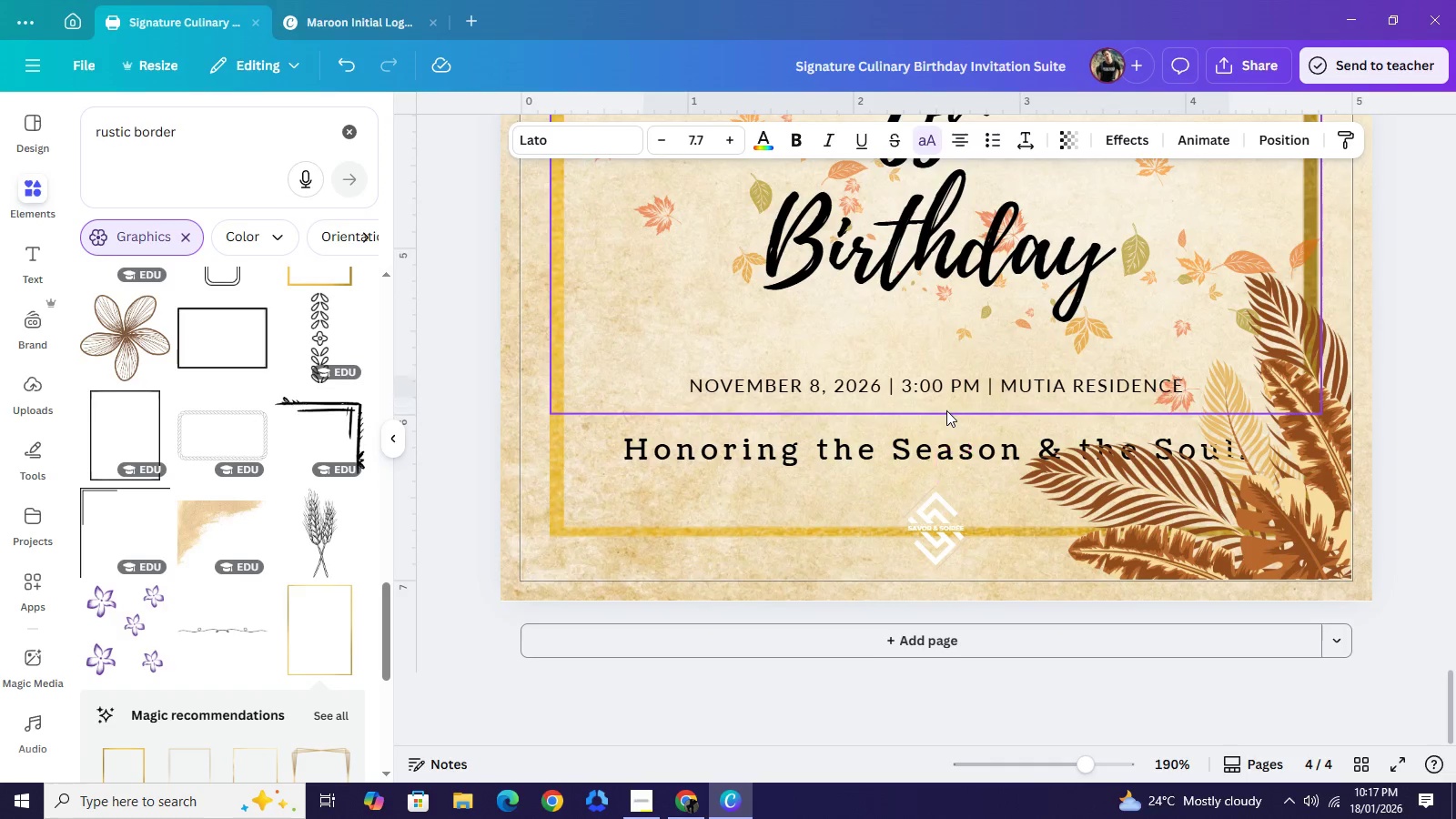 
key(ArrowUp)
 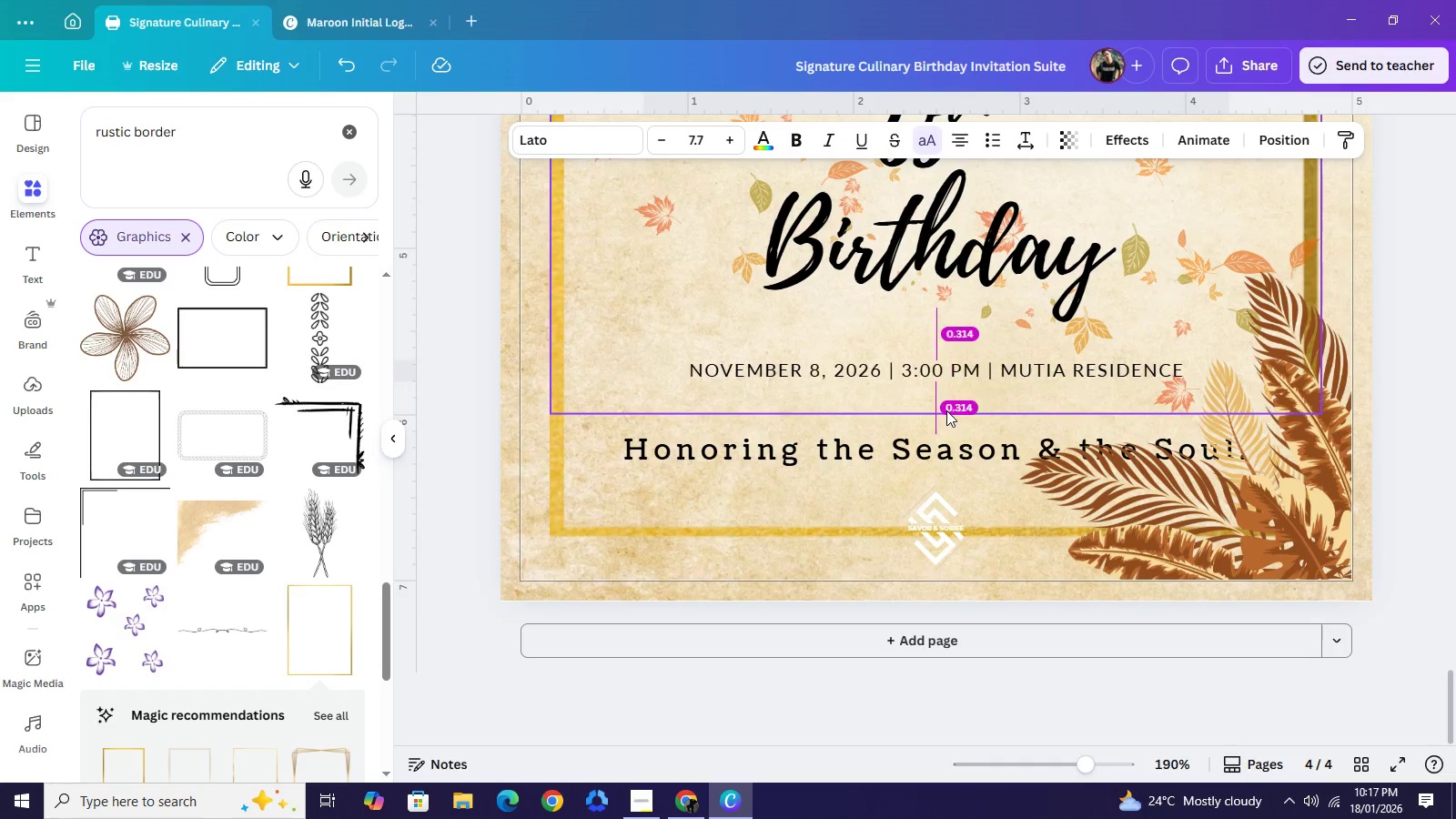 
key(ArrowUp)
 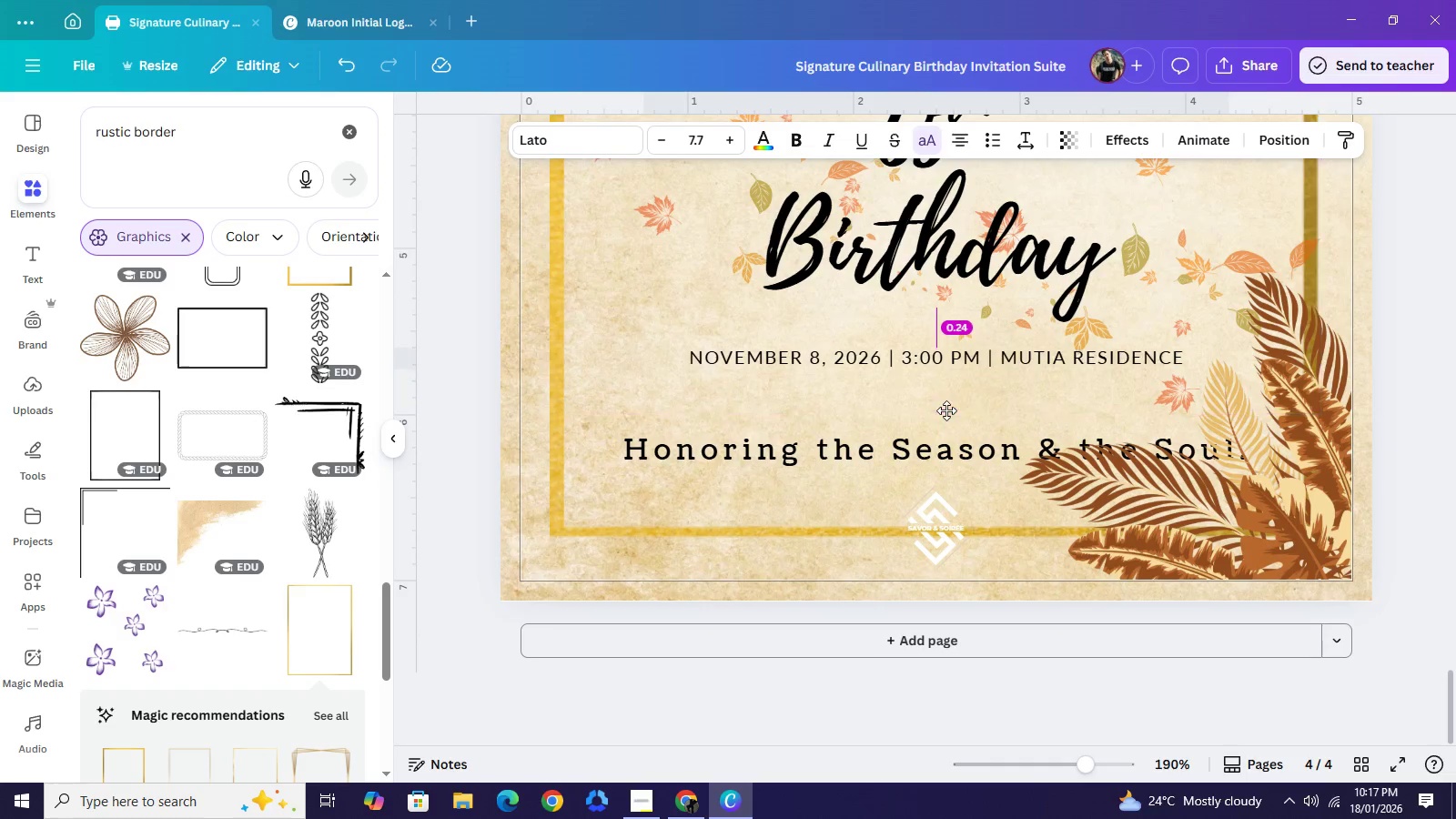 
key(ArrowUp)
 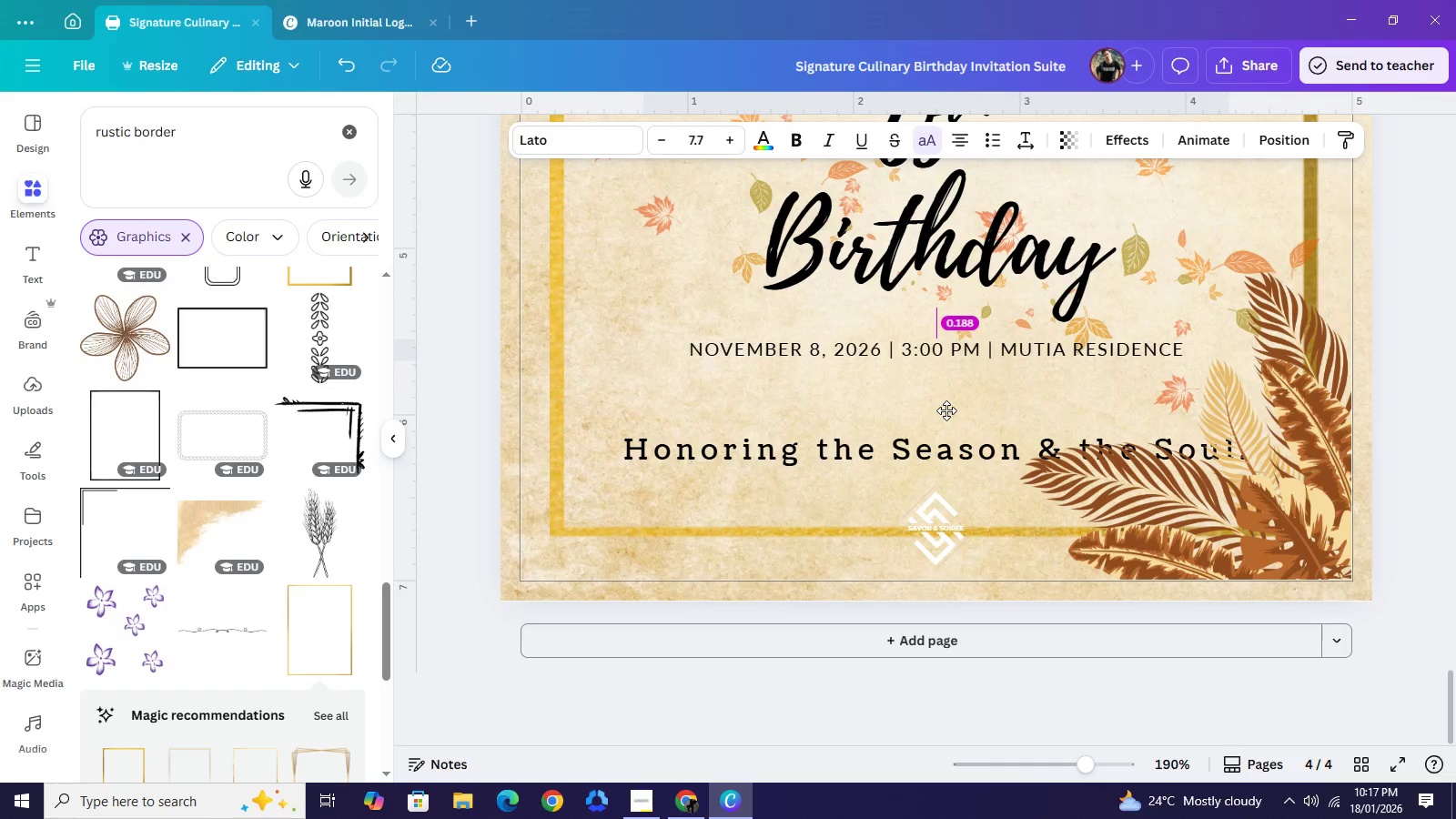 
key(ArrowUp)
 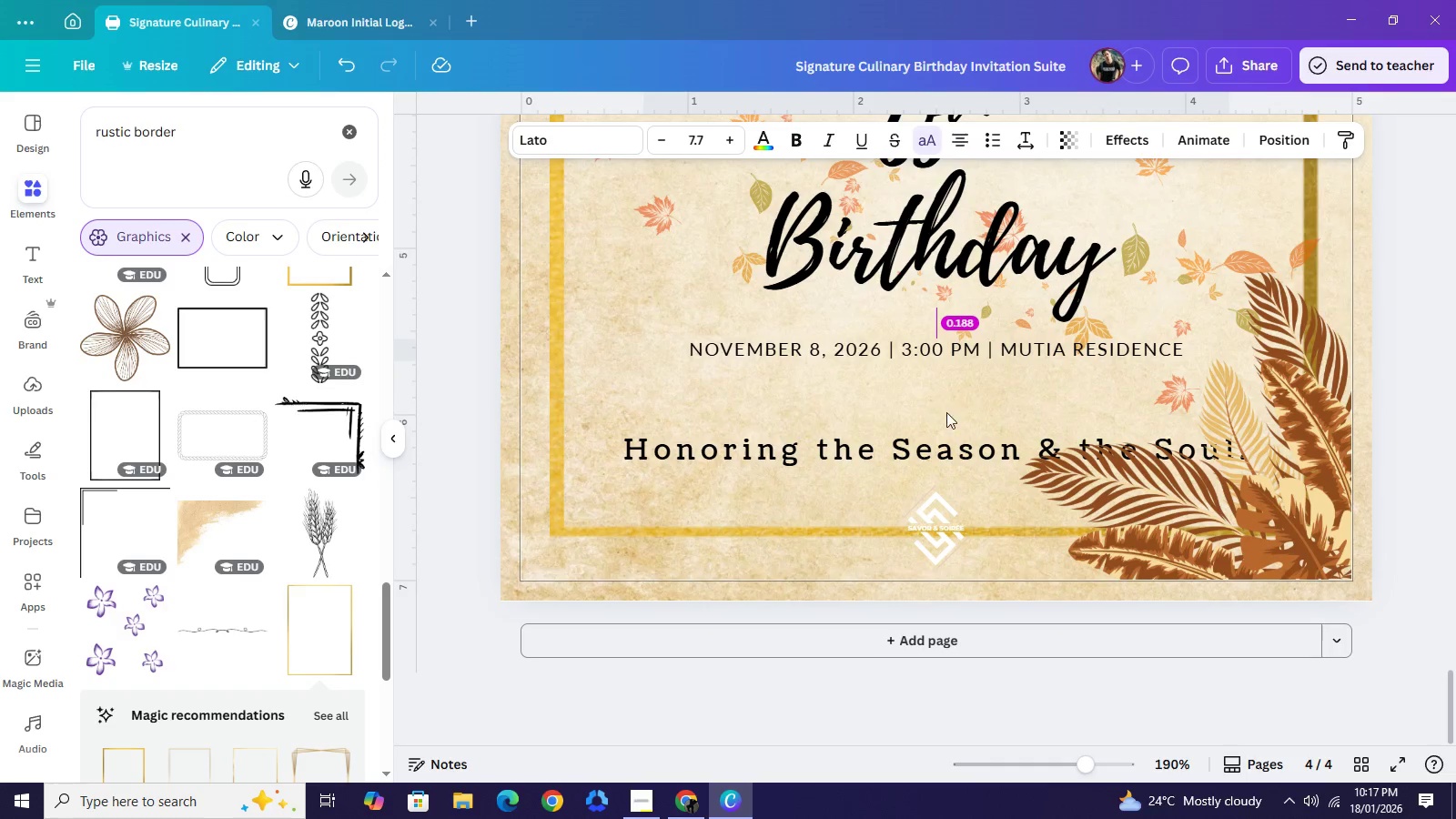 
key(ArrowUp)
 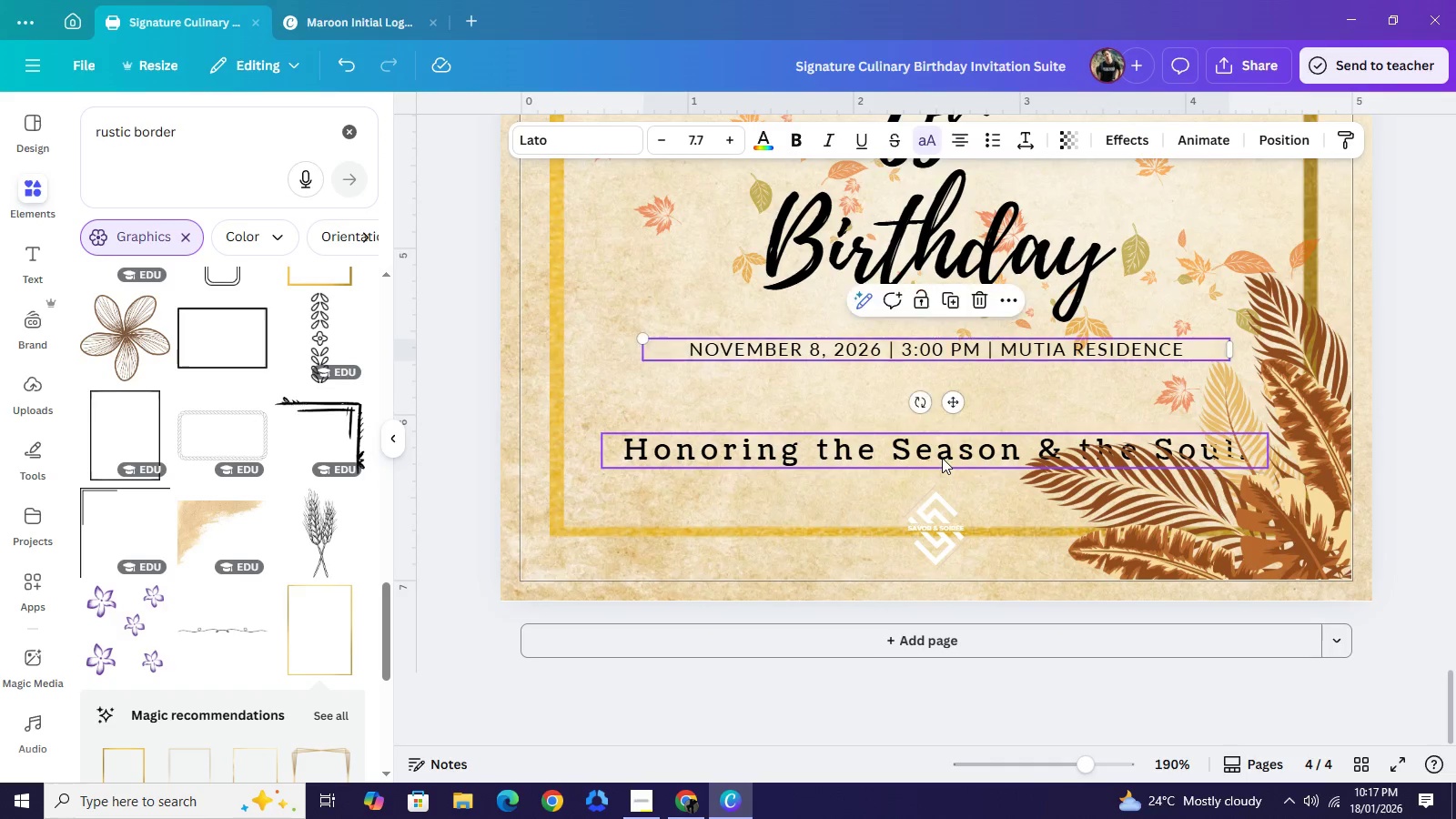 
left_click([942, 458])
 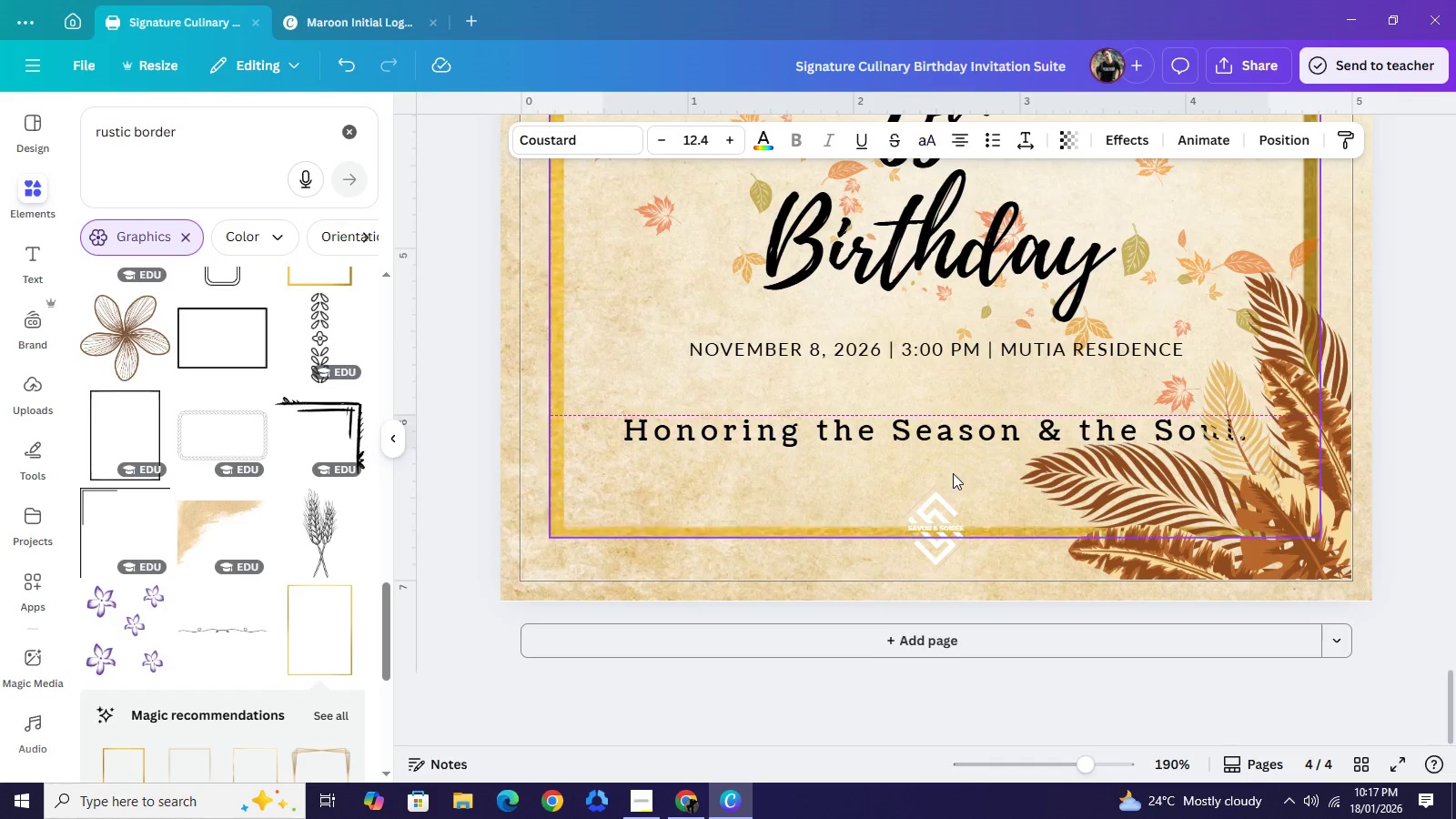 
key(ArrowUp)
 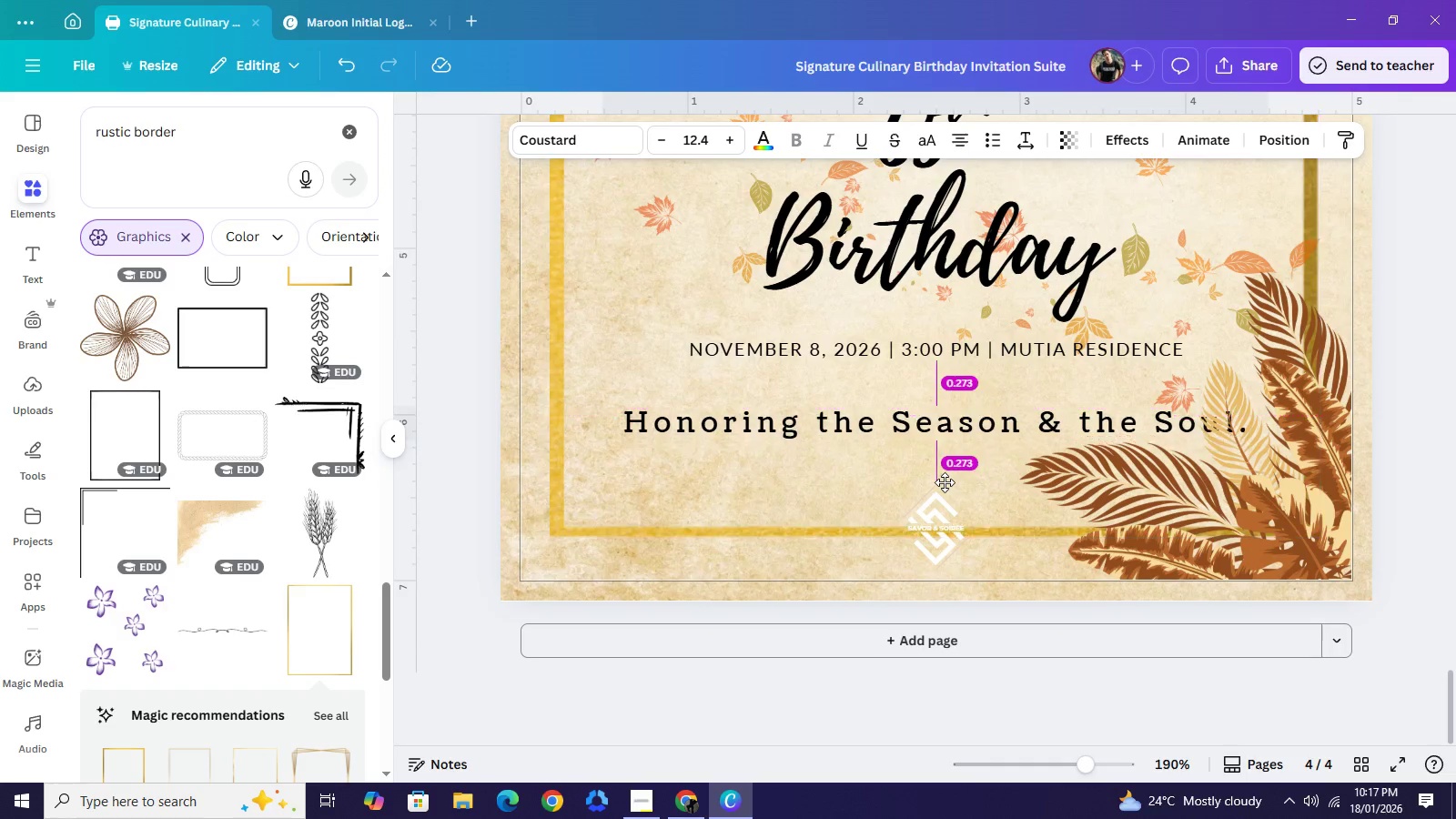 
key(ArrowUp)
 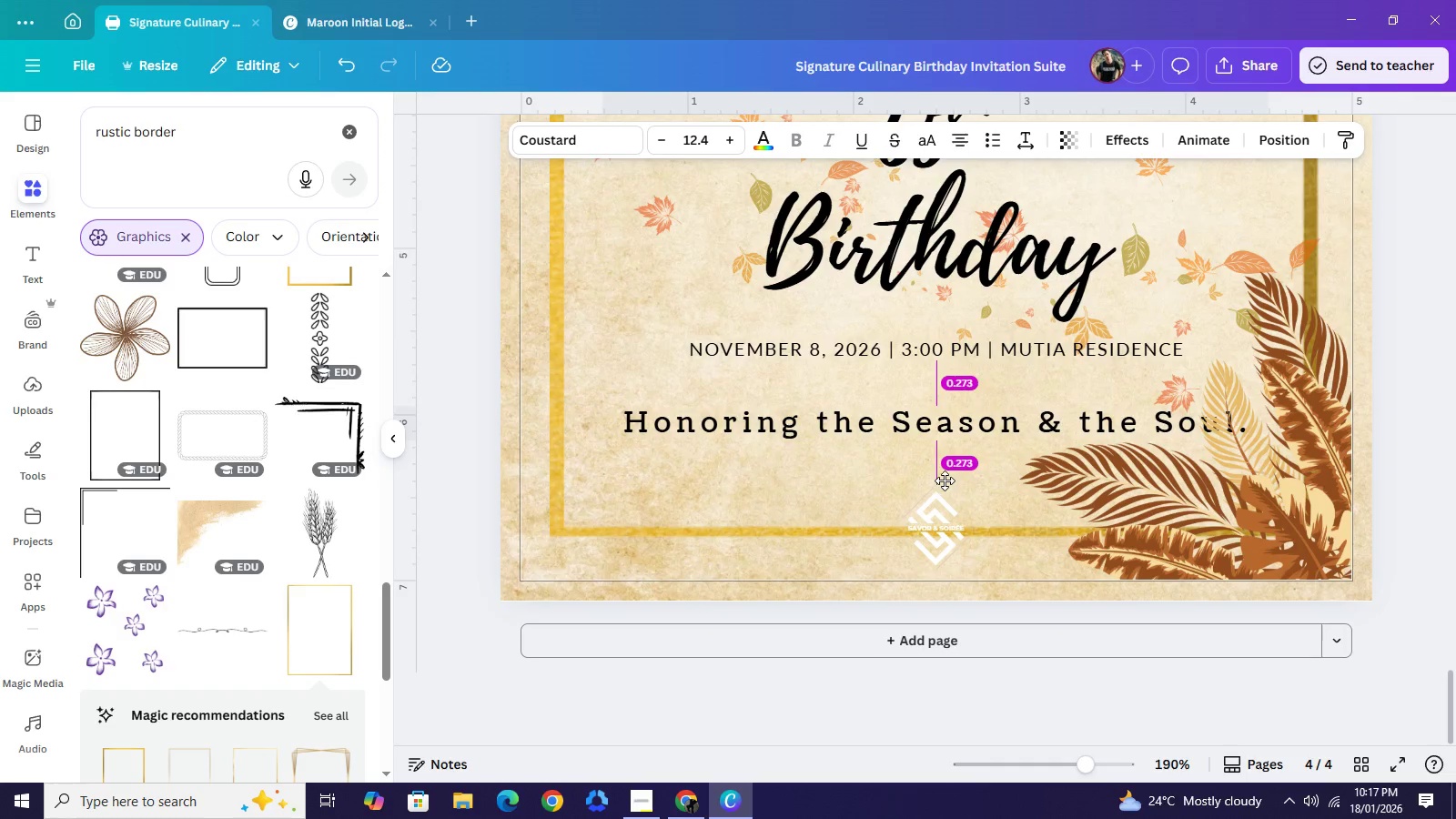 
key(ArrowUp)
 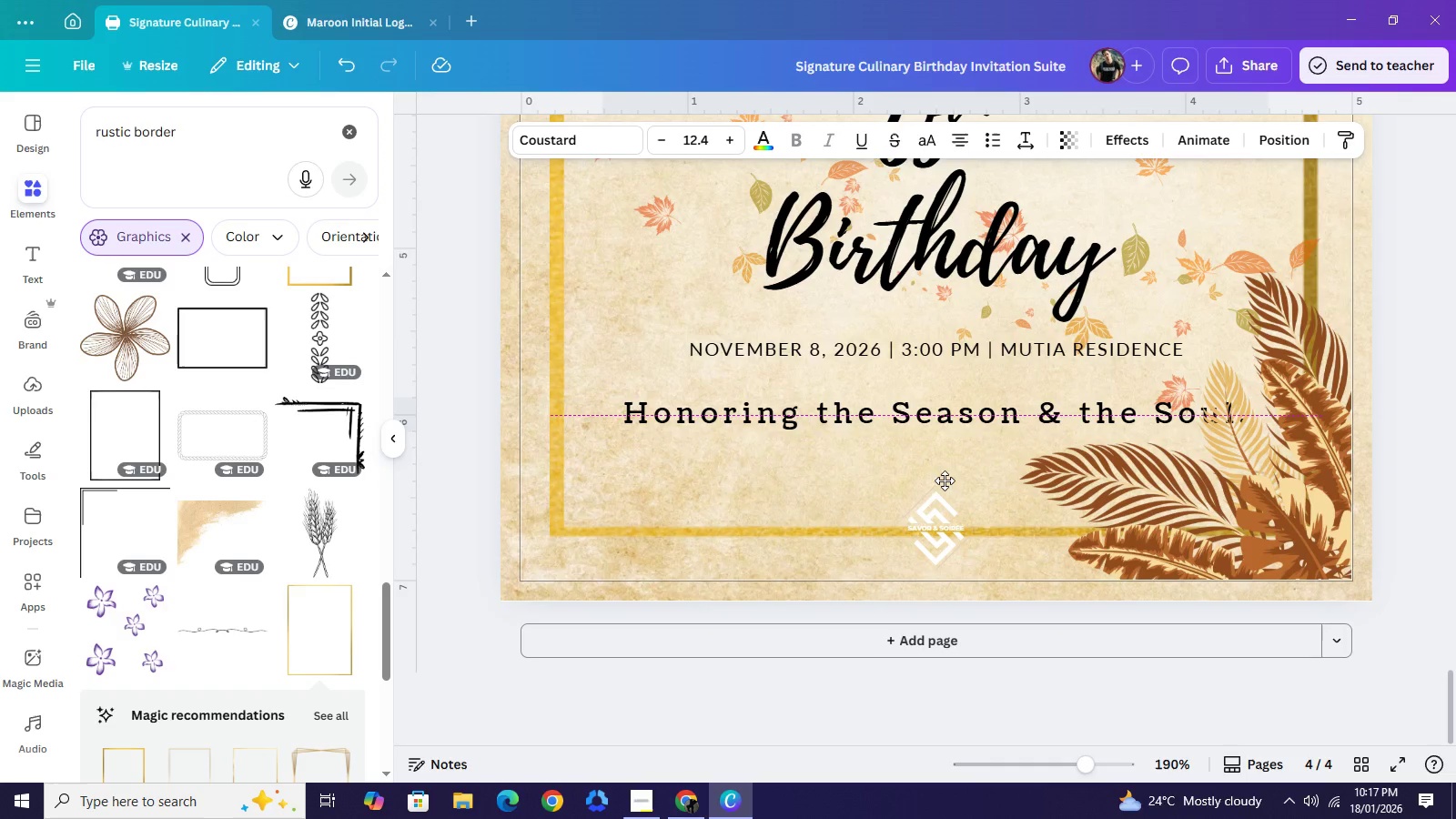 
key(ArrowUp)
 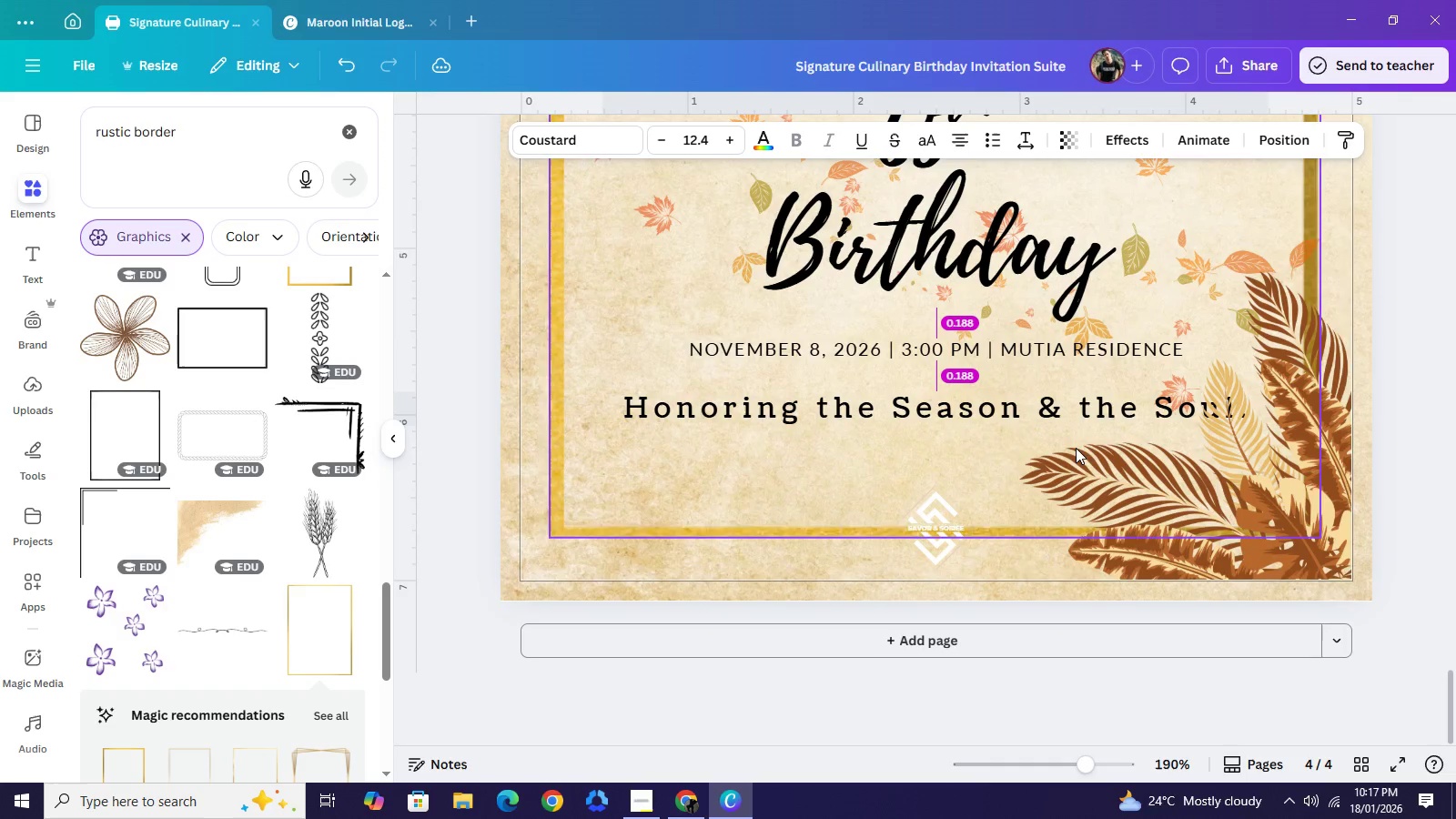 
key(ArrowUp)
 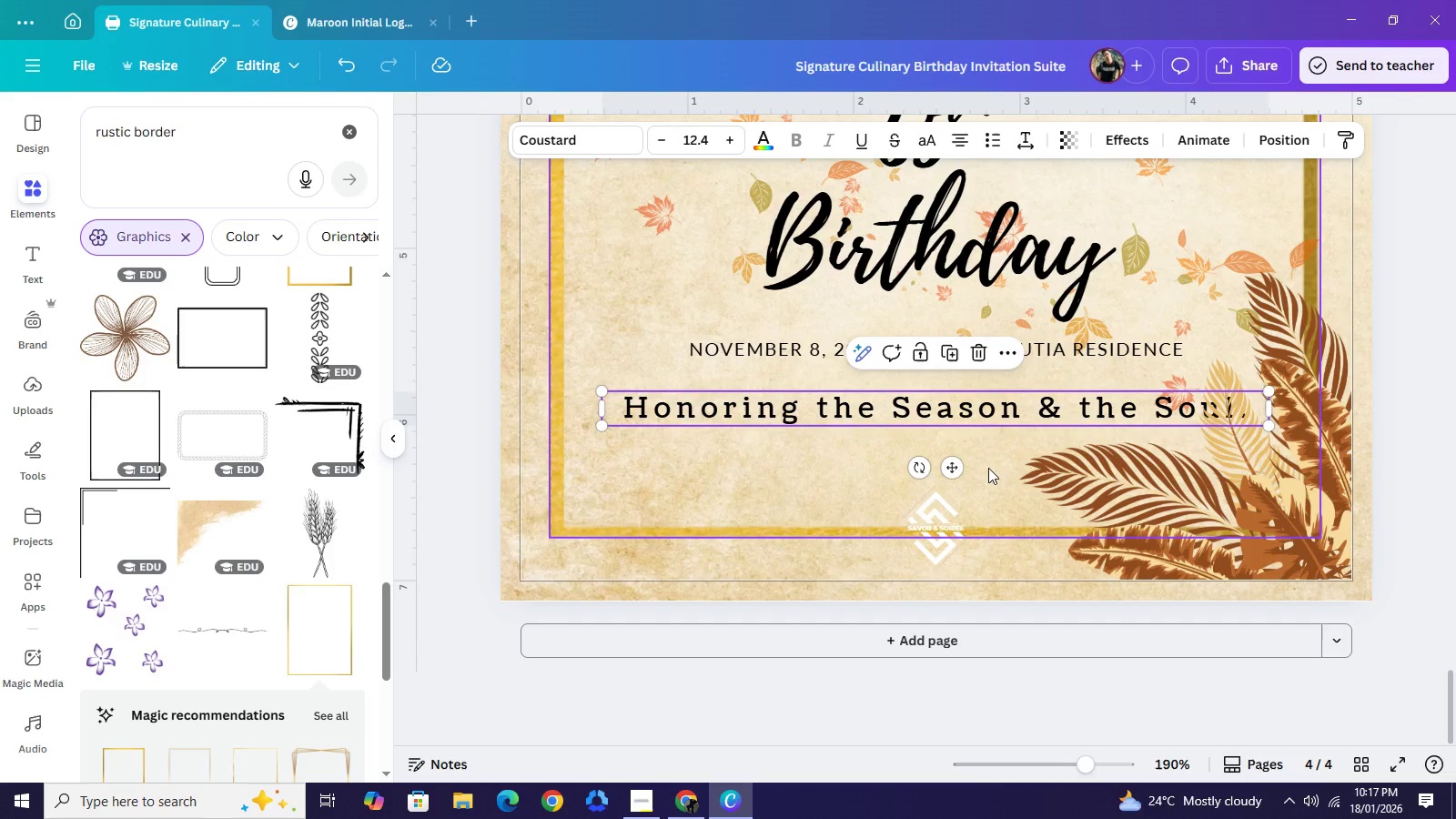 
key(ArrowUp)
 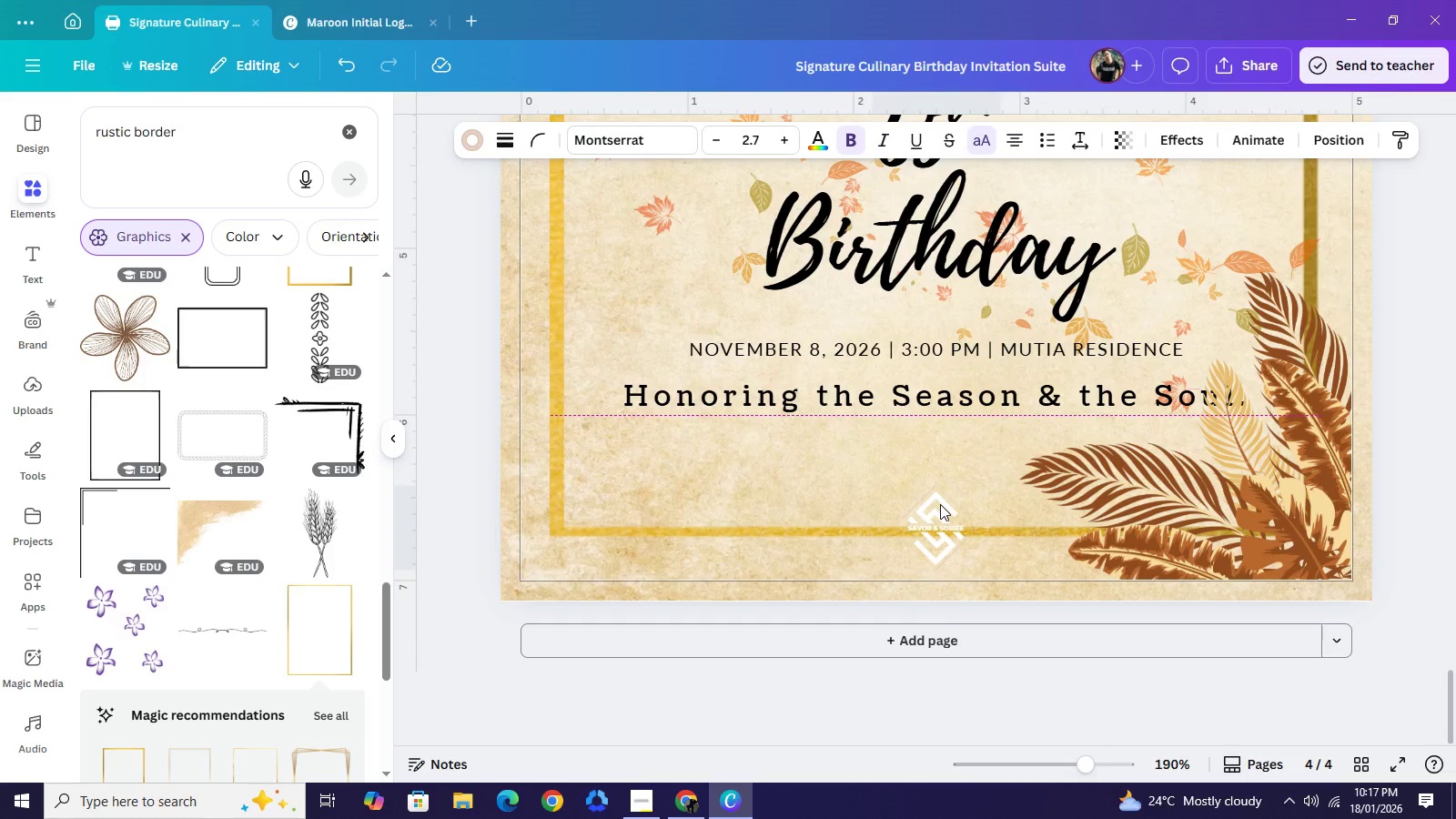 
left_click([940, 504])
 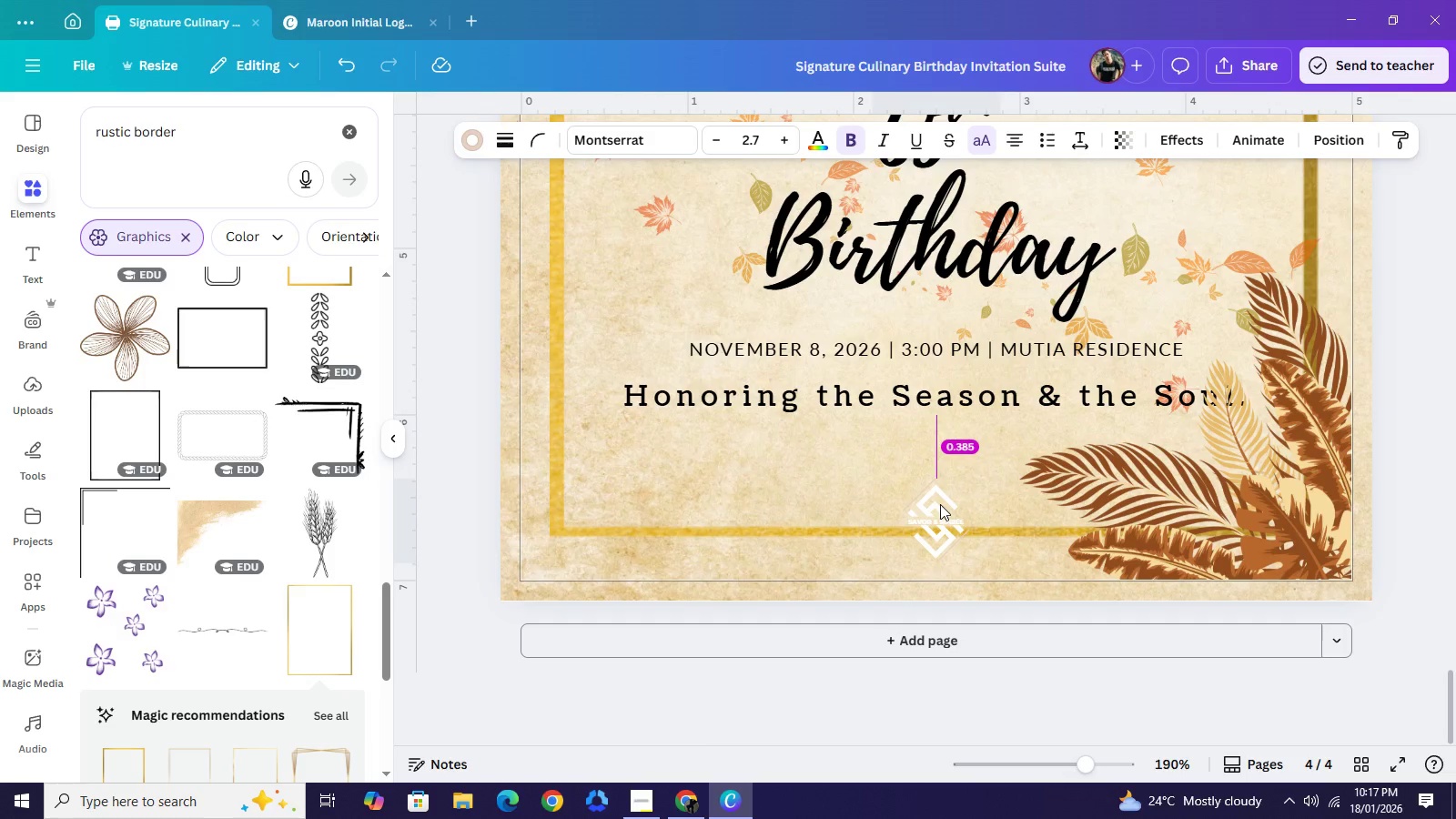 
key(ArrowUp)
 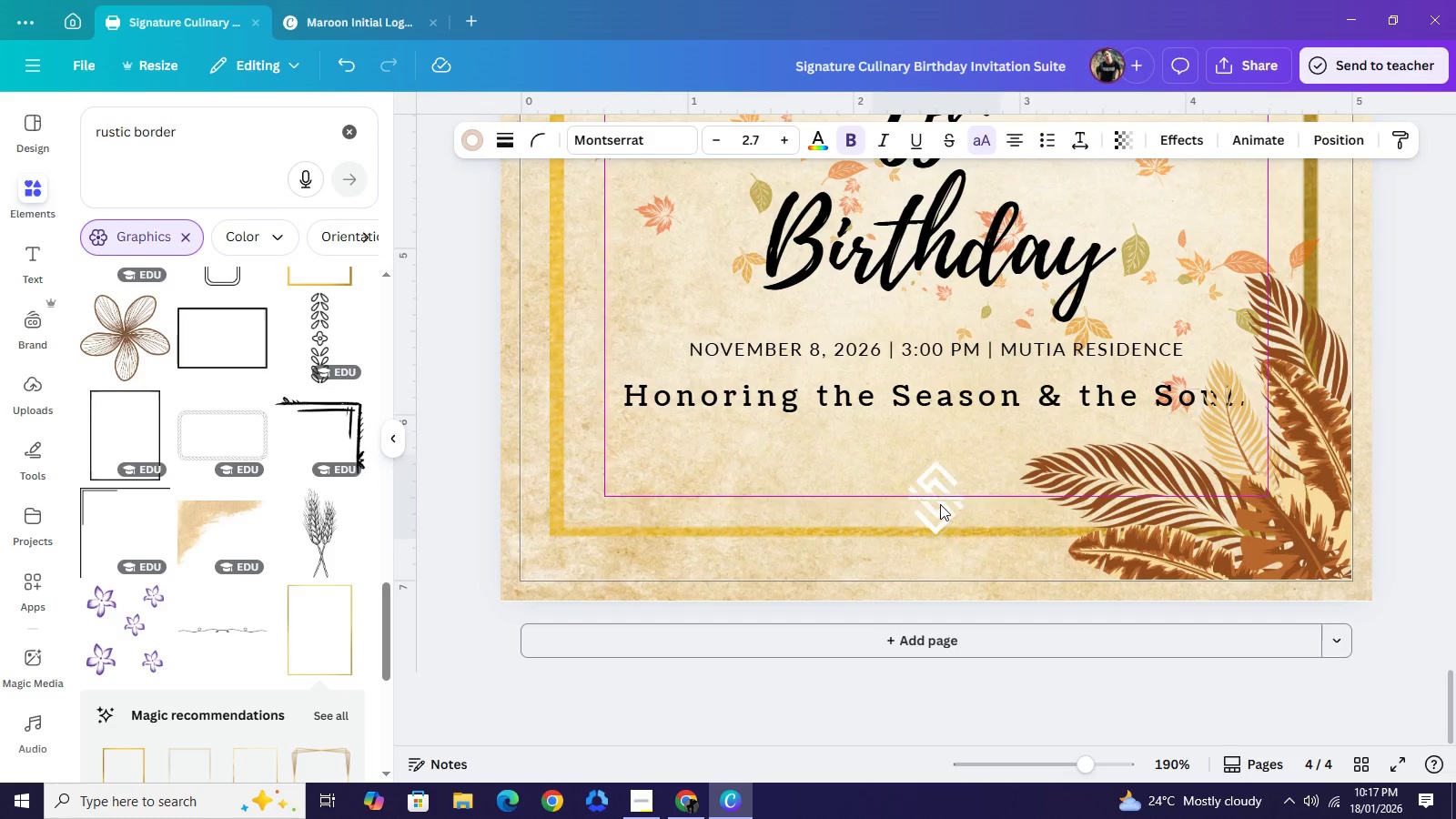 
key(ArrowUp)
 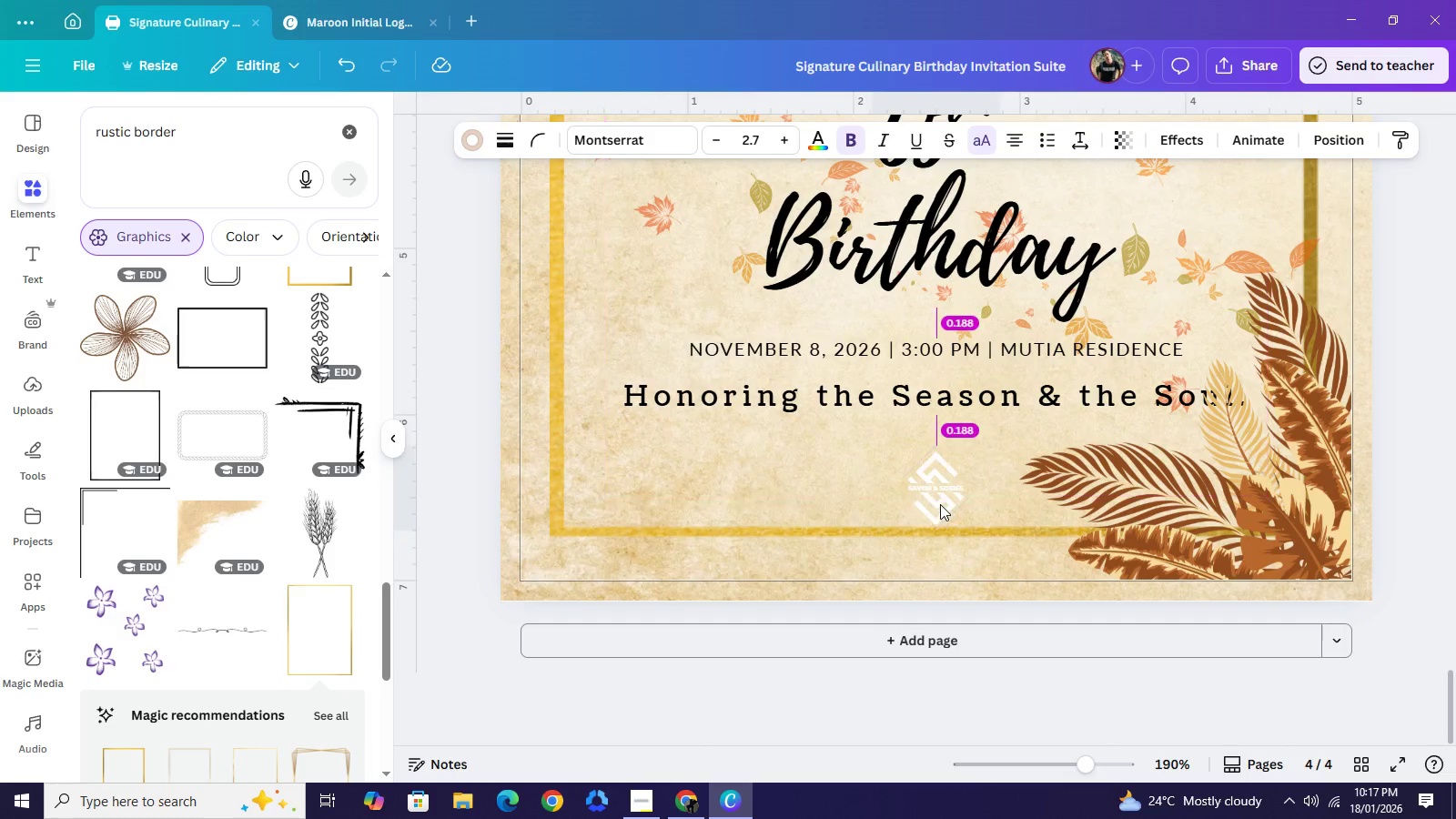 
key(ArrowUp)
 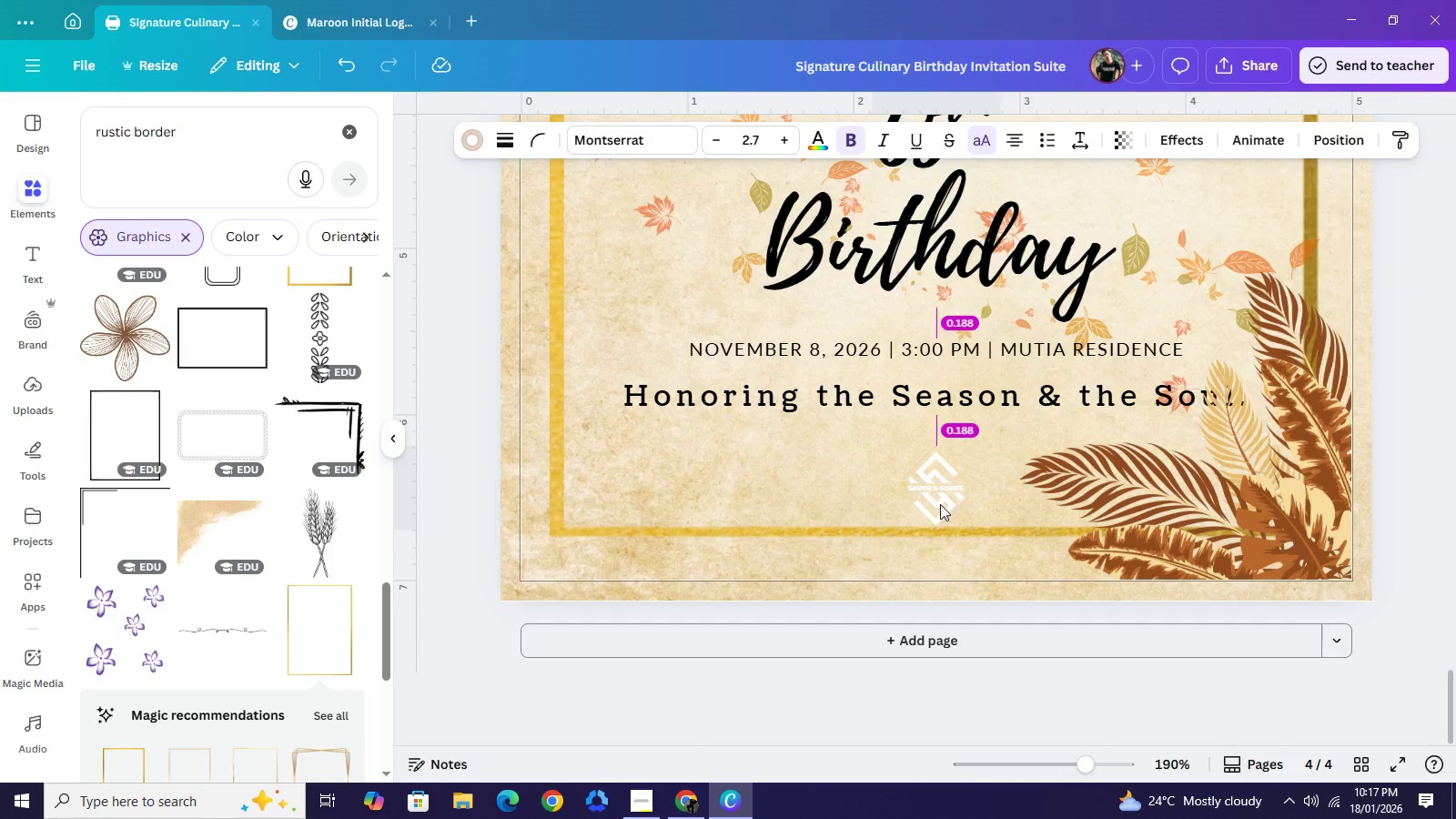 
key(ArrowUp)
 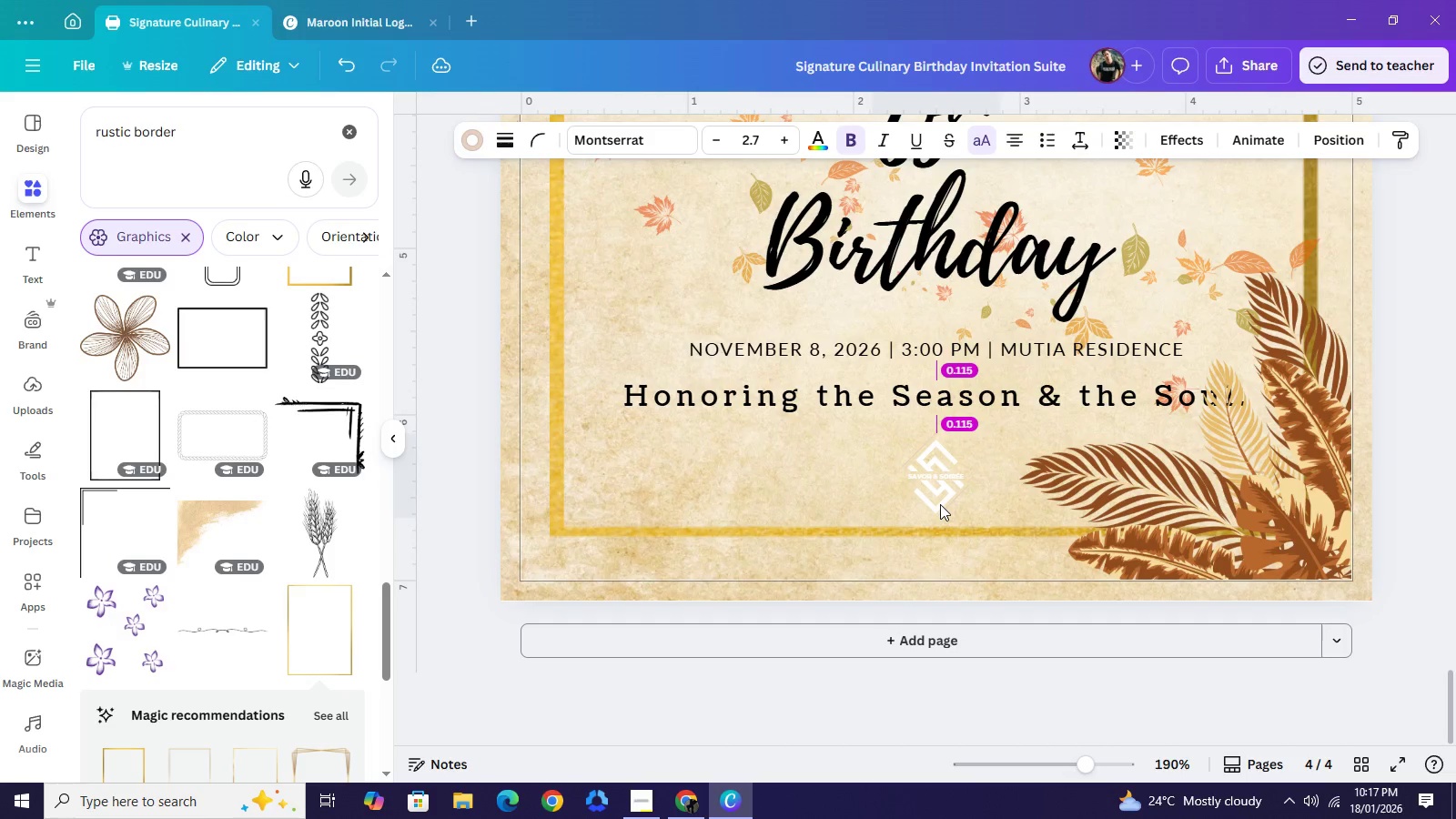 
key(ArrowUp)
 